 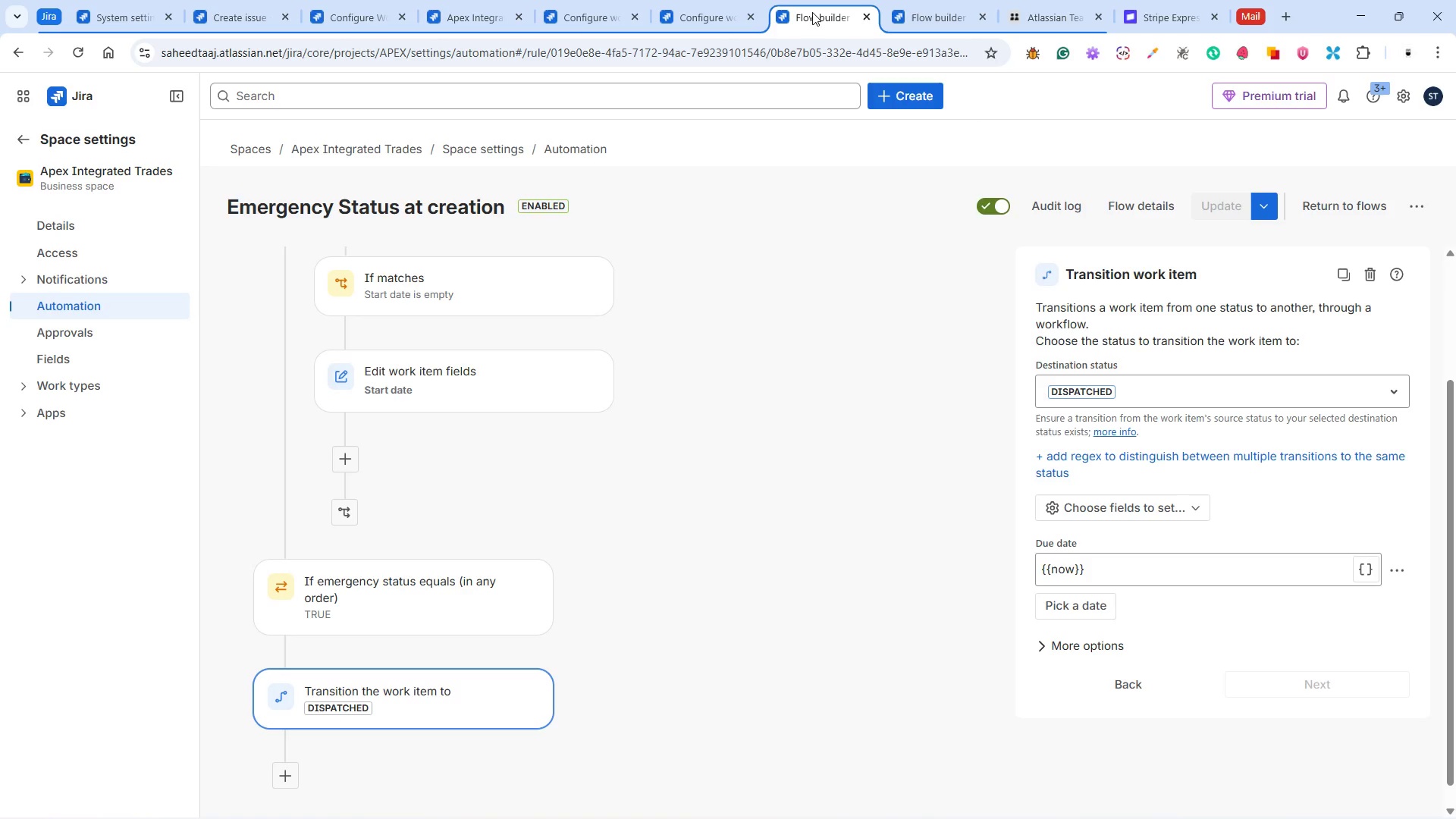 
left_click([704, 17])
 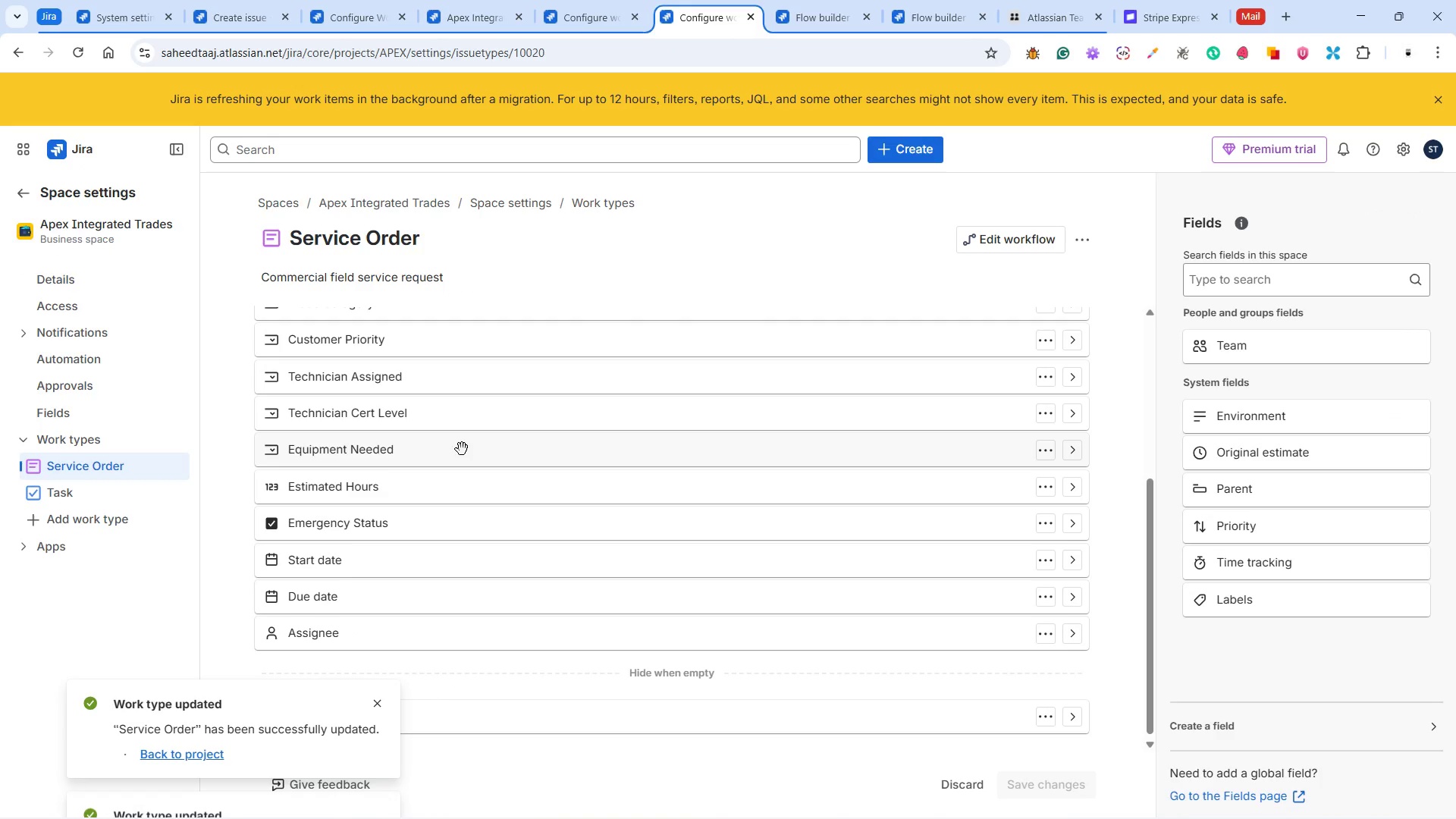 
left_click([1046, 458])
 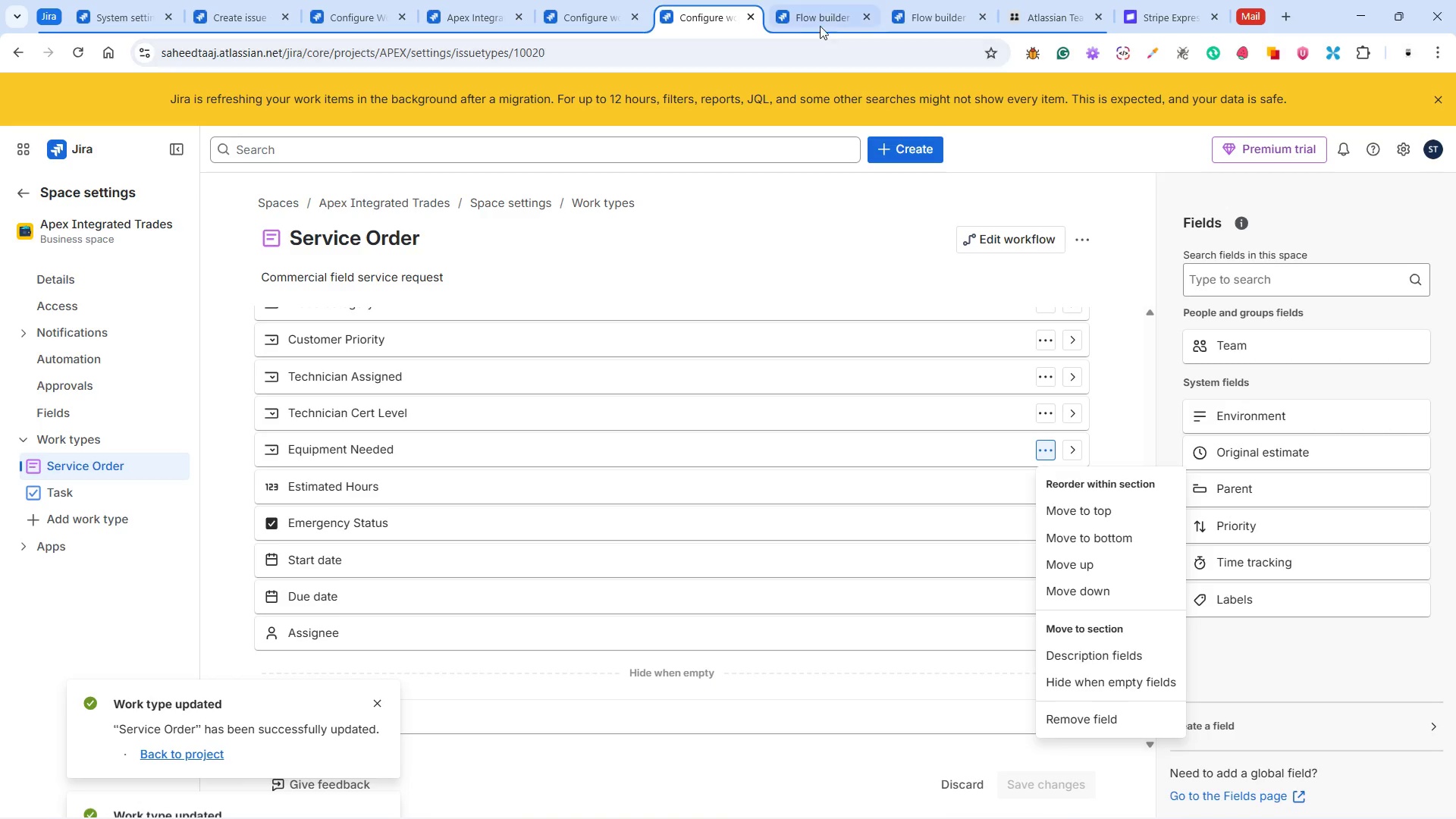 
wait(7.75)
 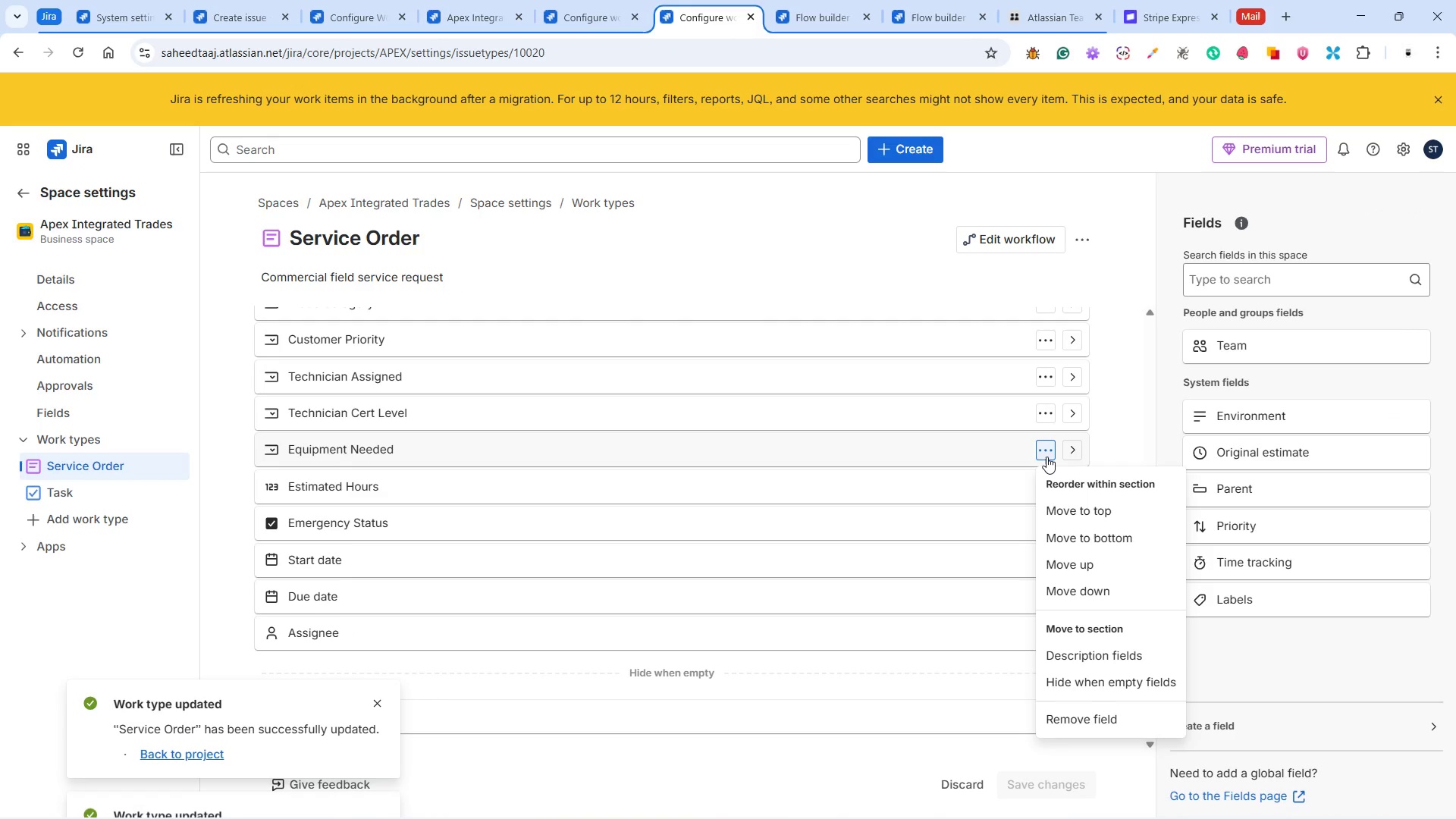 
left_click([576, 16])
 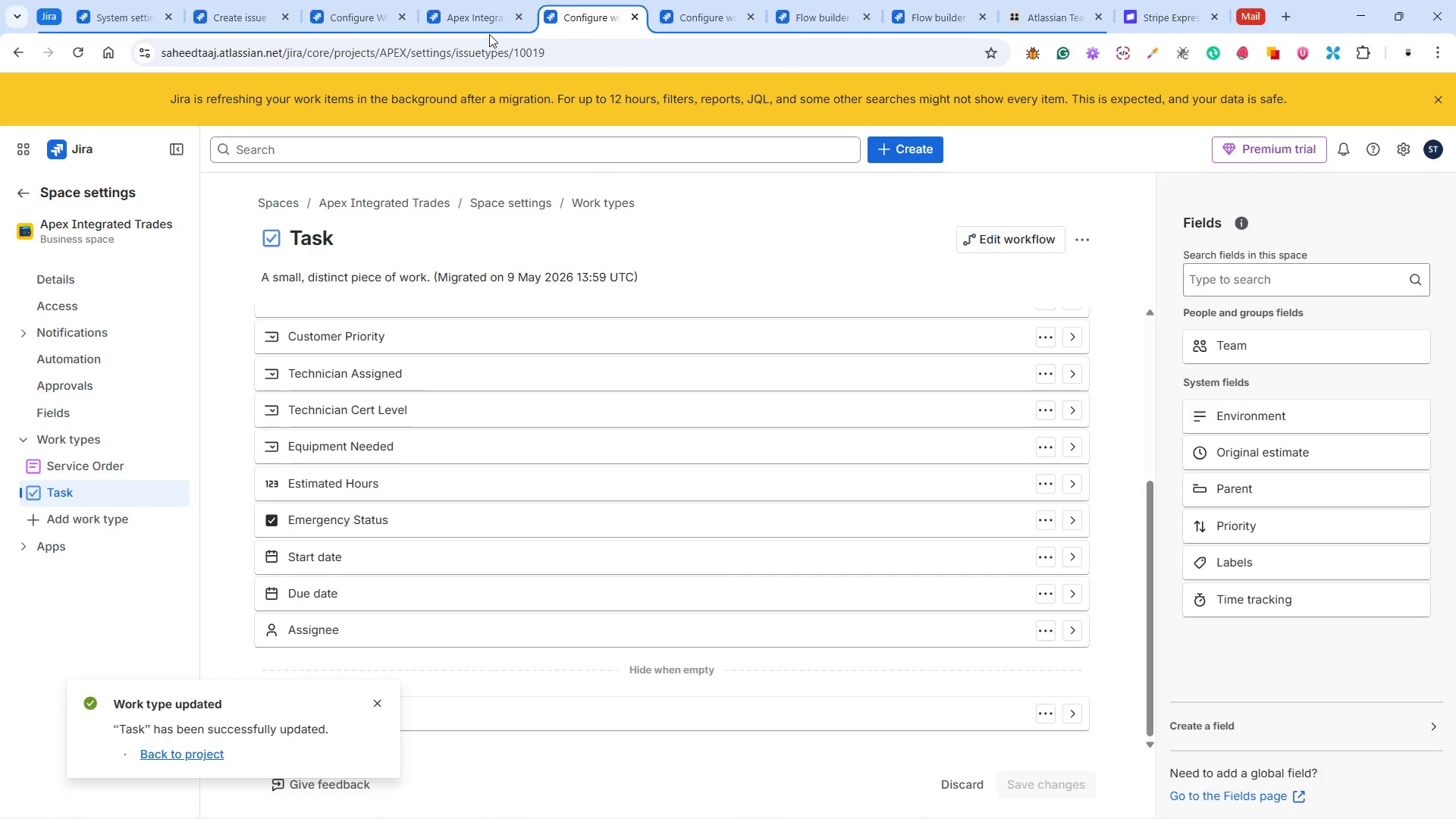 
left_click([481, 22])
 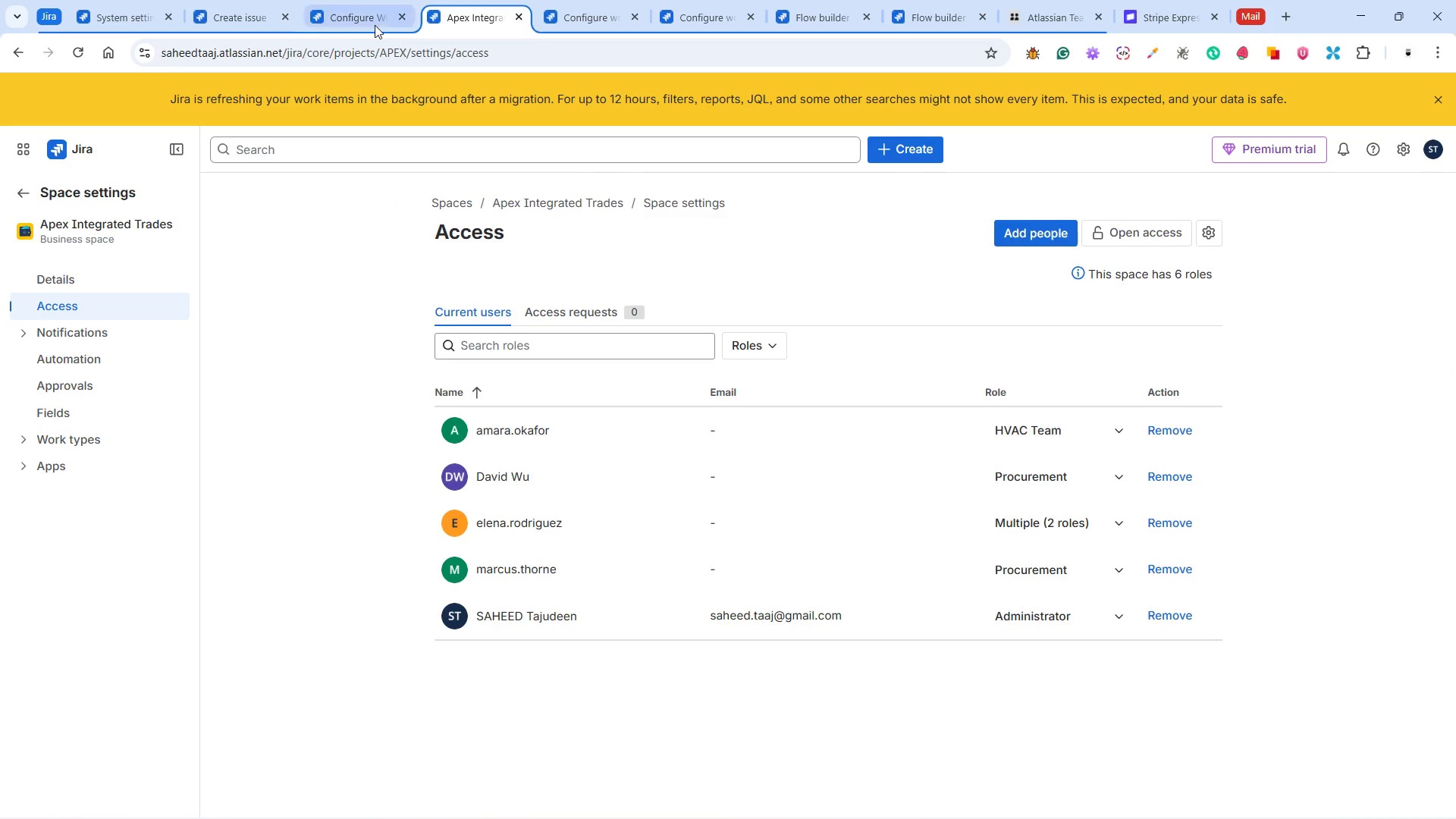 
left_click([370, 22])
 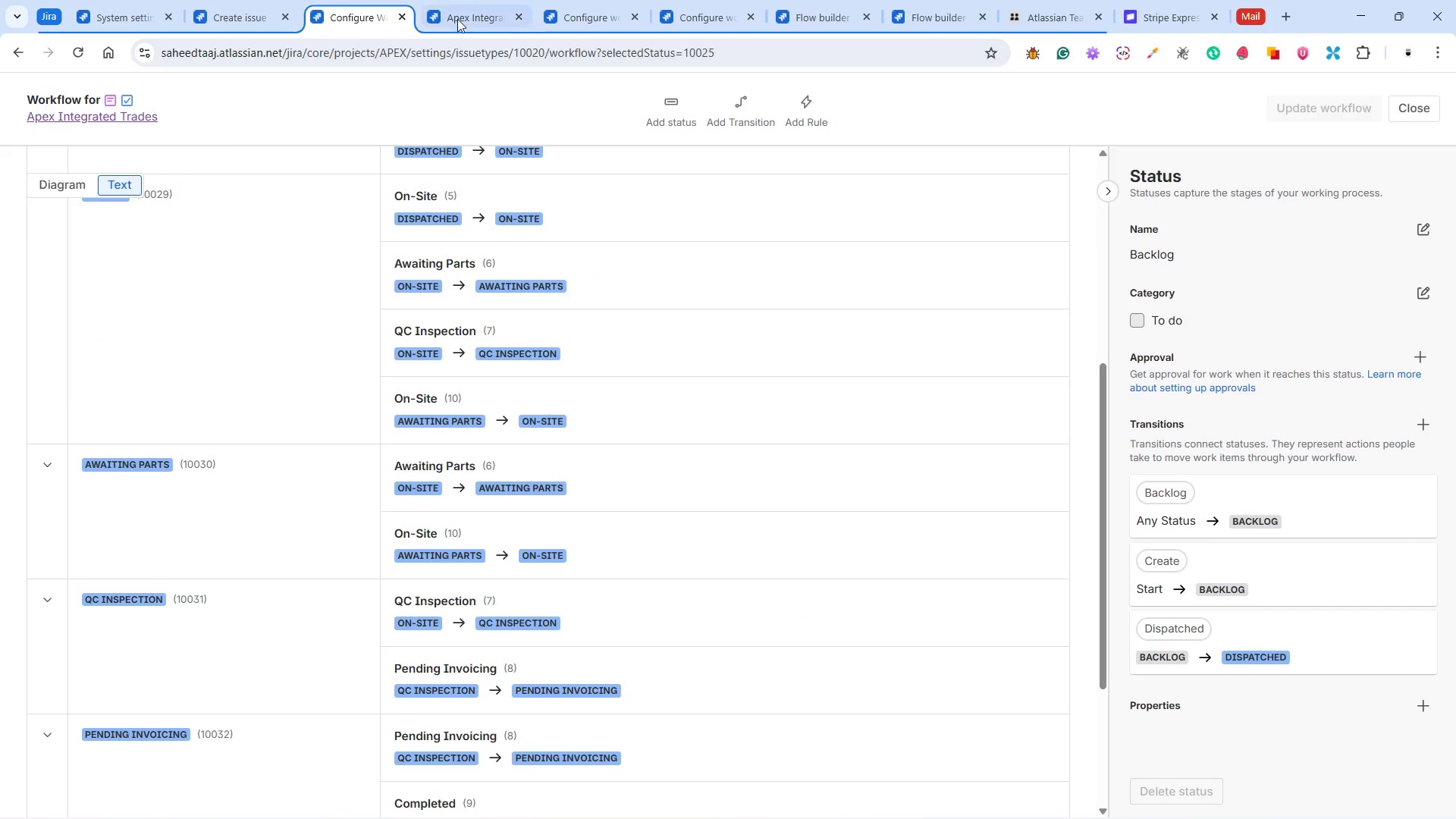 
left_click([476, 11])
 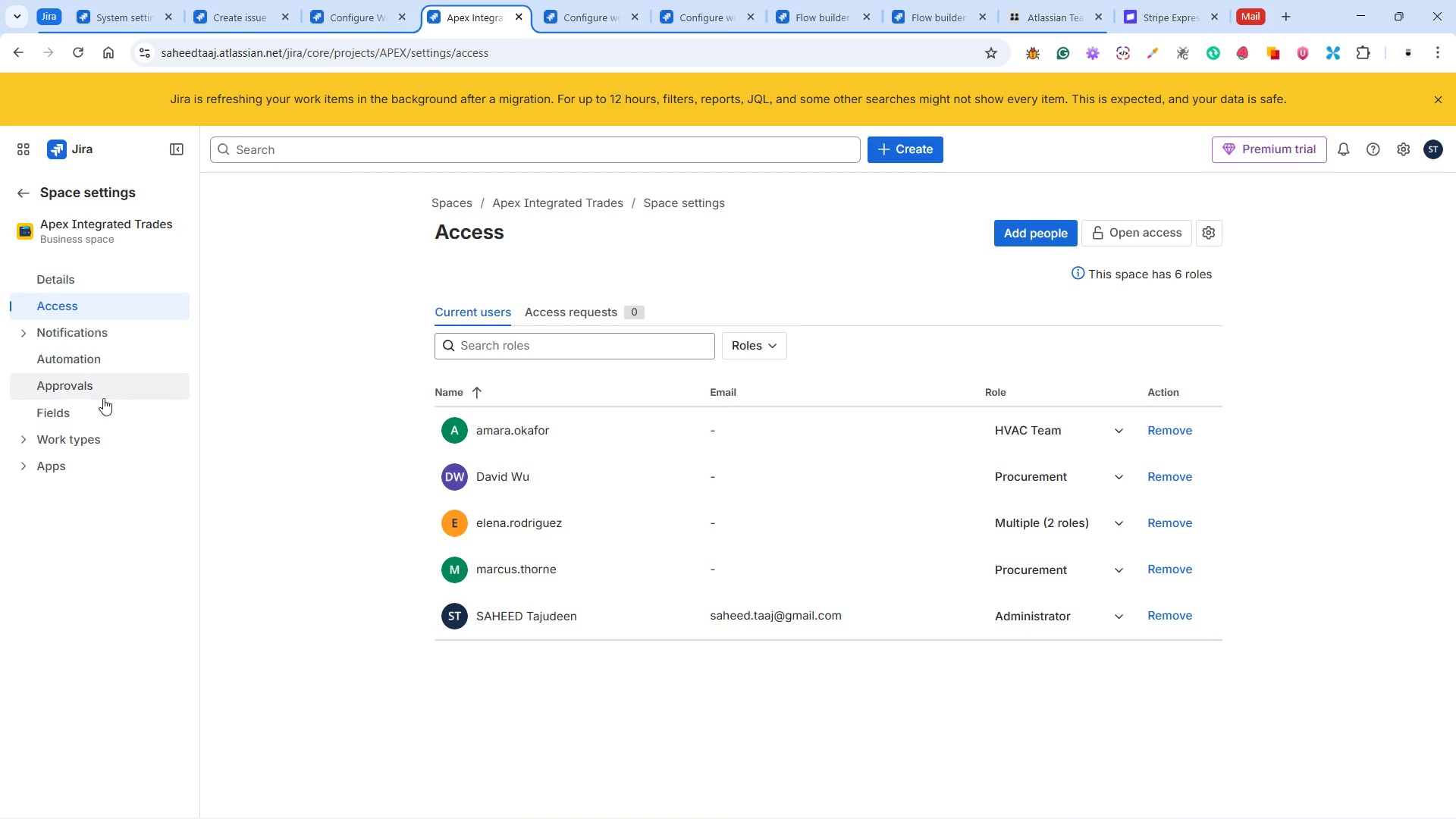 
left_click([77, 412])
 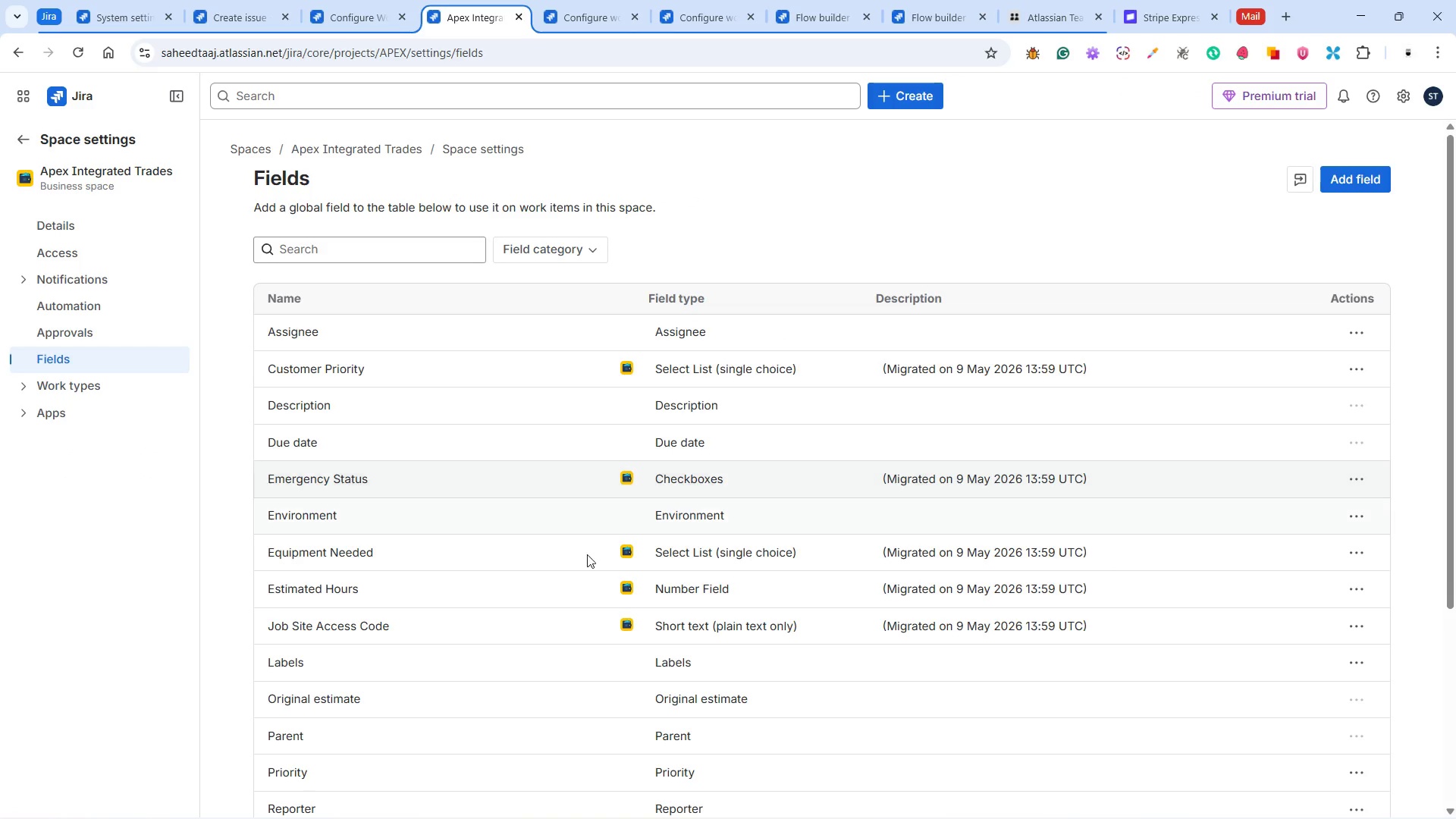 
wait(5.56)
 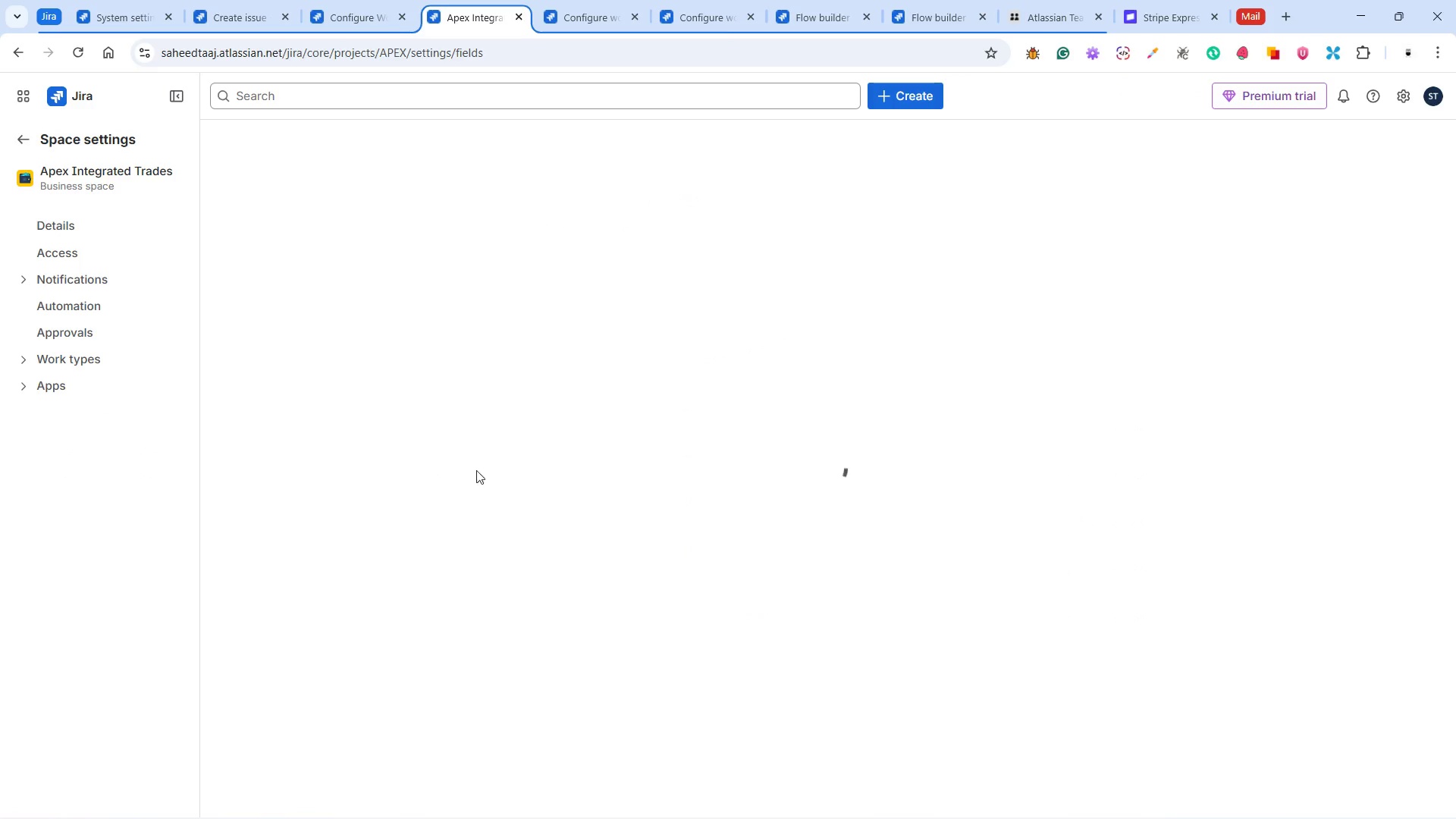 
left_click([517, 553])
 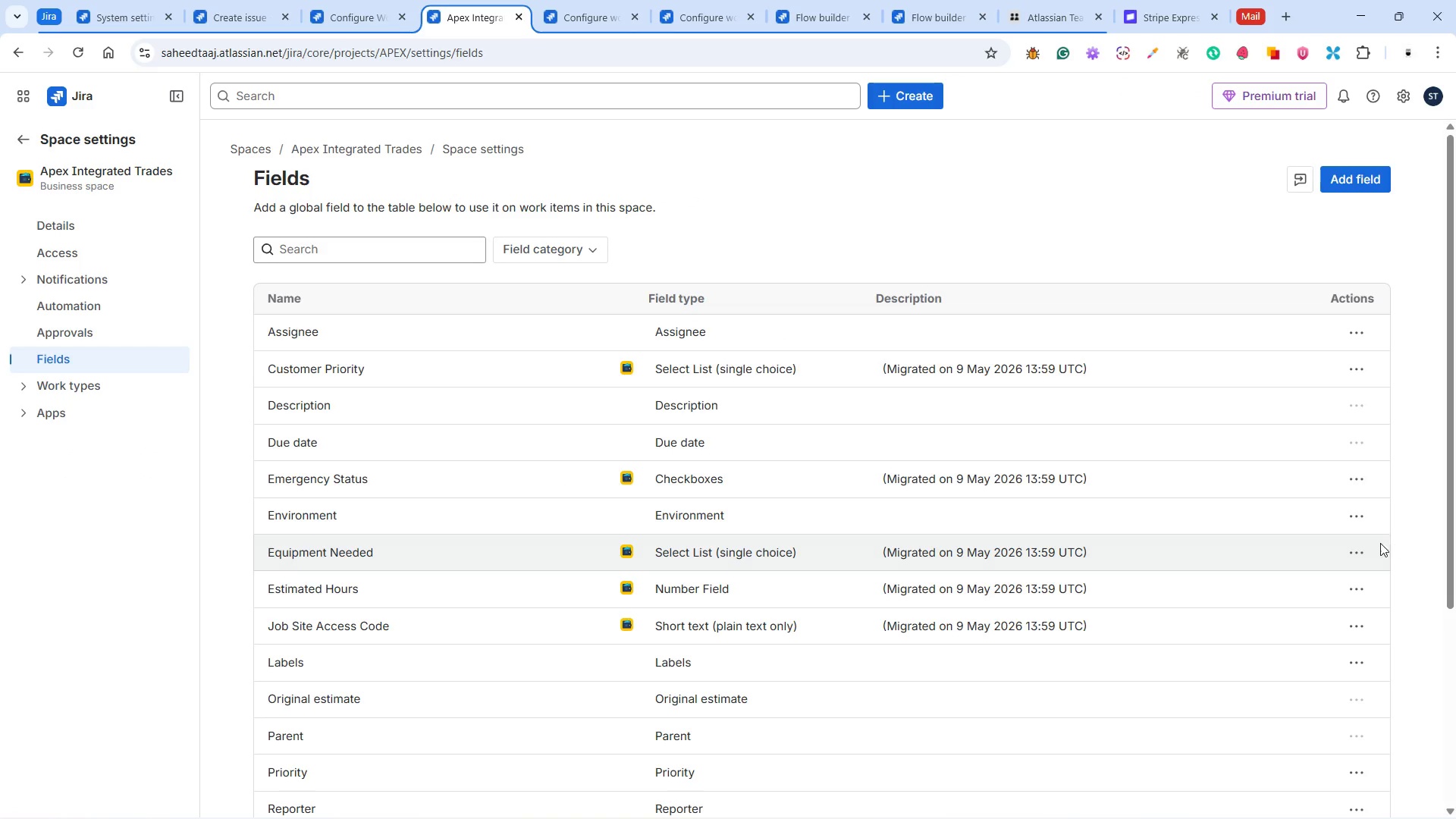 
left_click([1356, 551])
 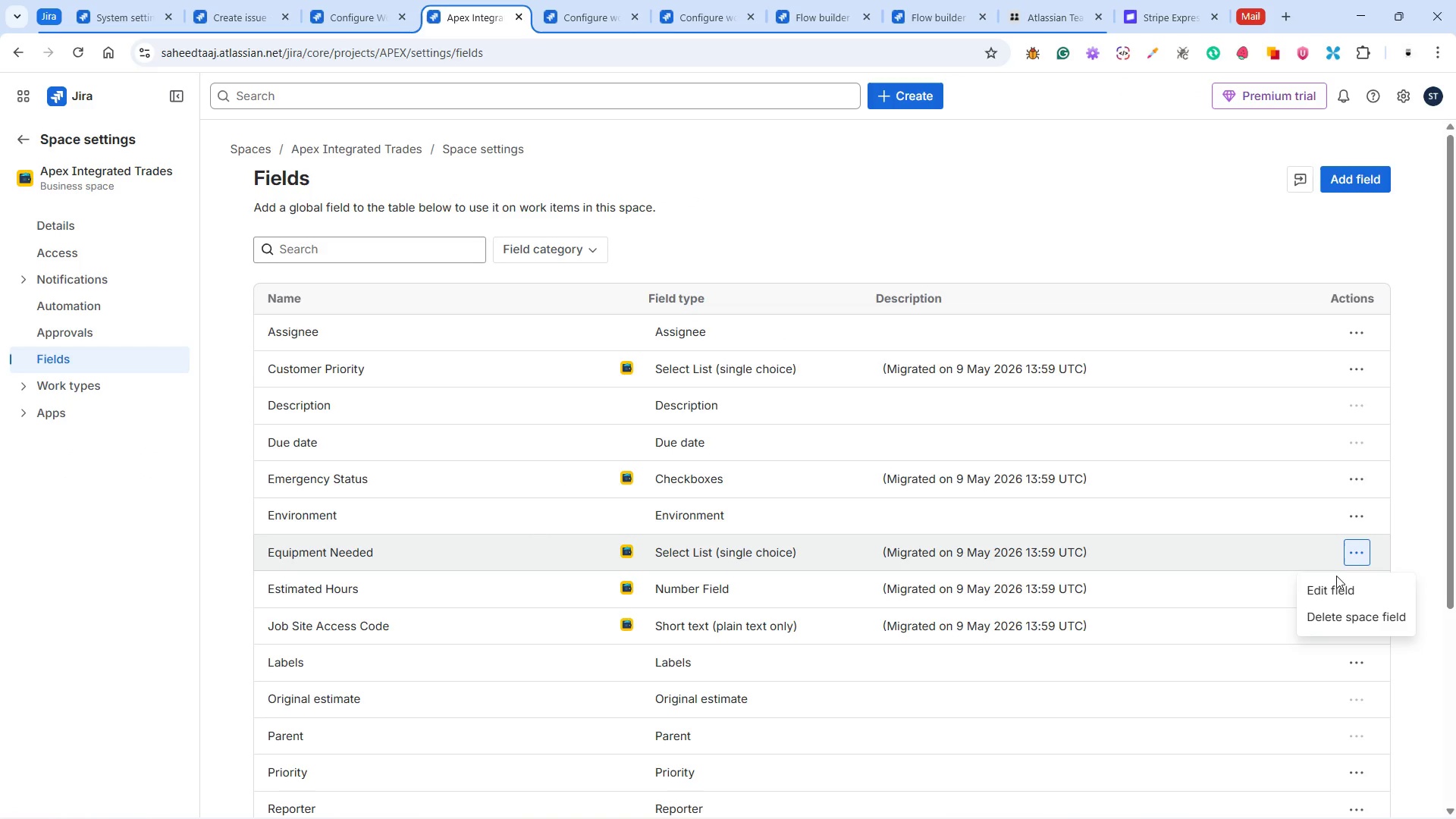 
left_click([1333, 580])
 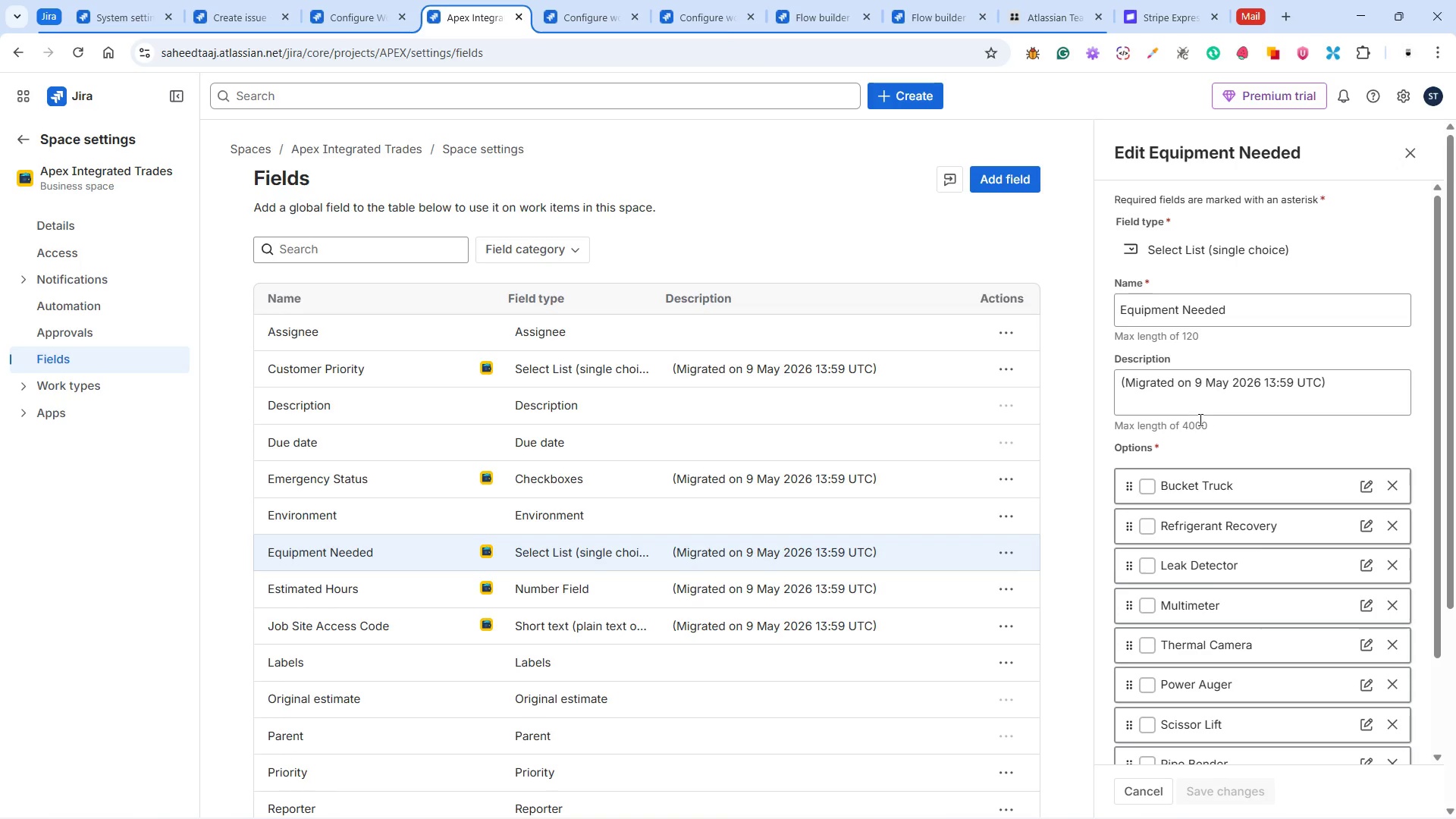 
wait(17.03)
 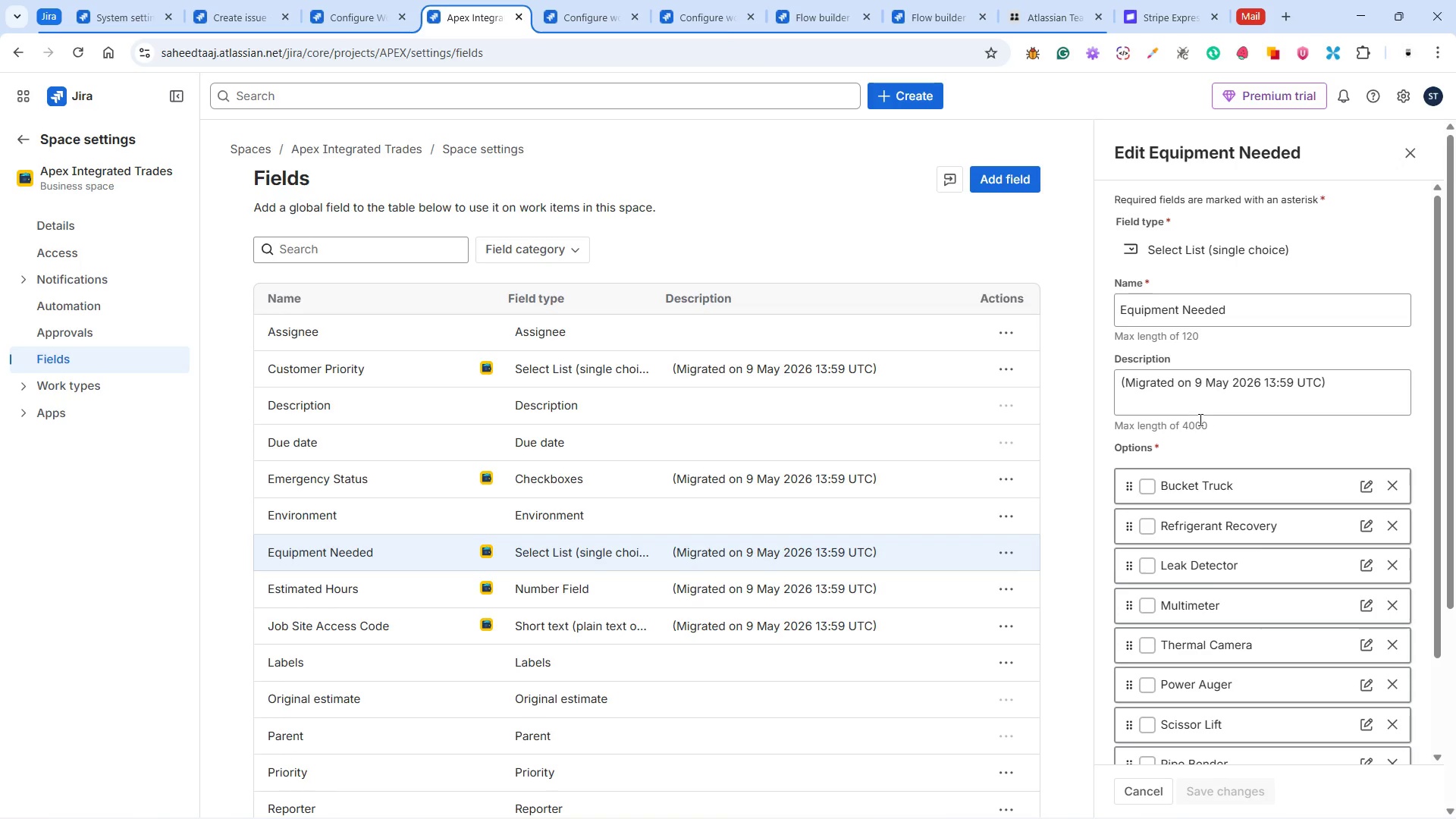 
left_click([1191, 248])
 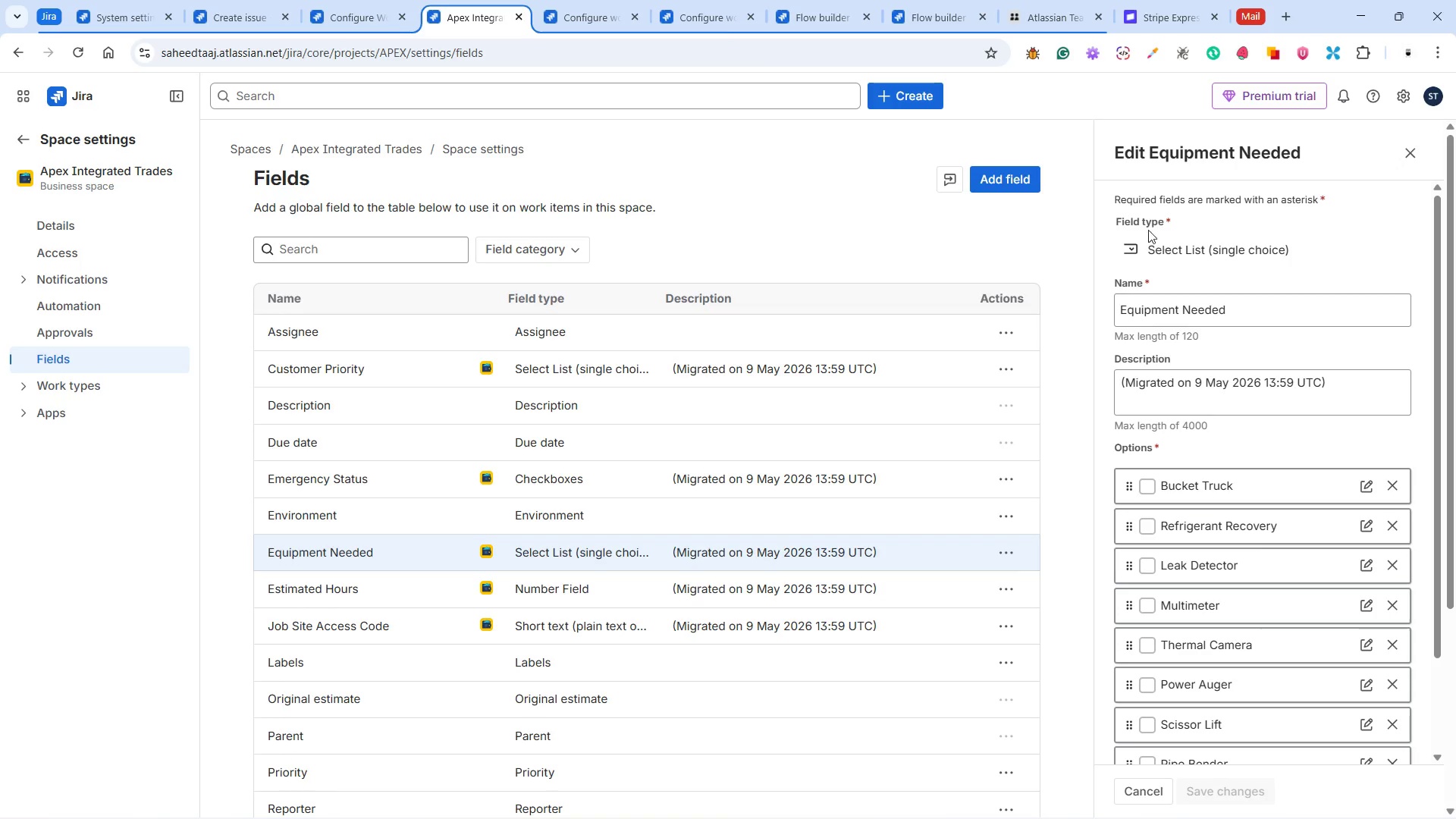 
left_click([1144, 227])
 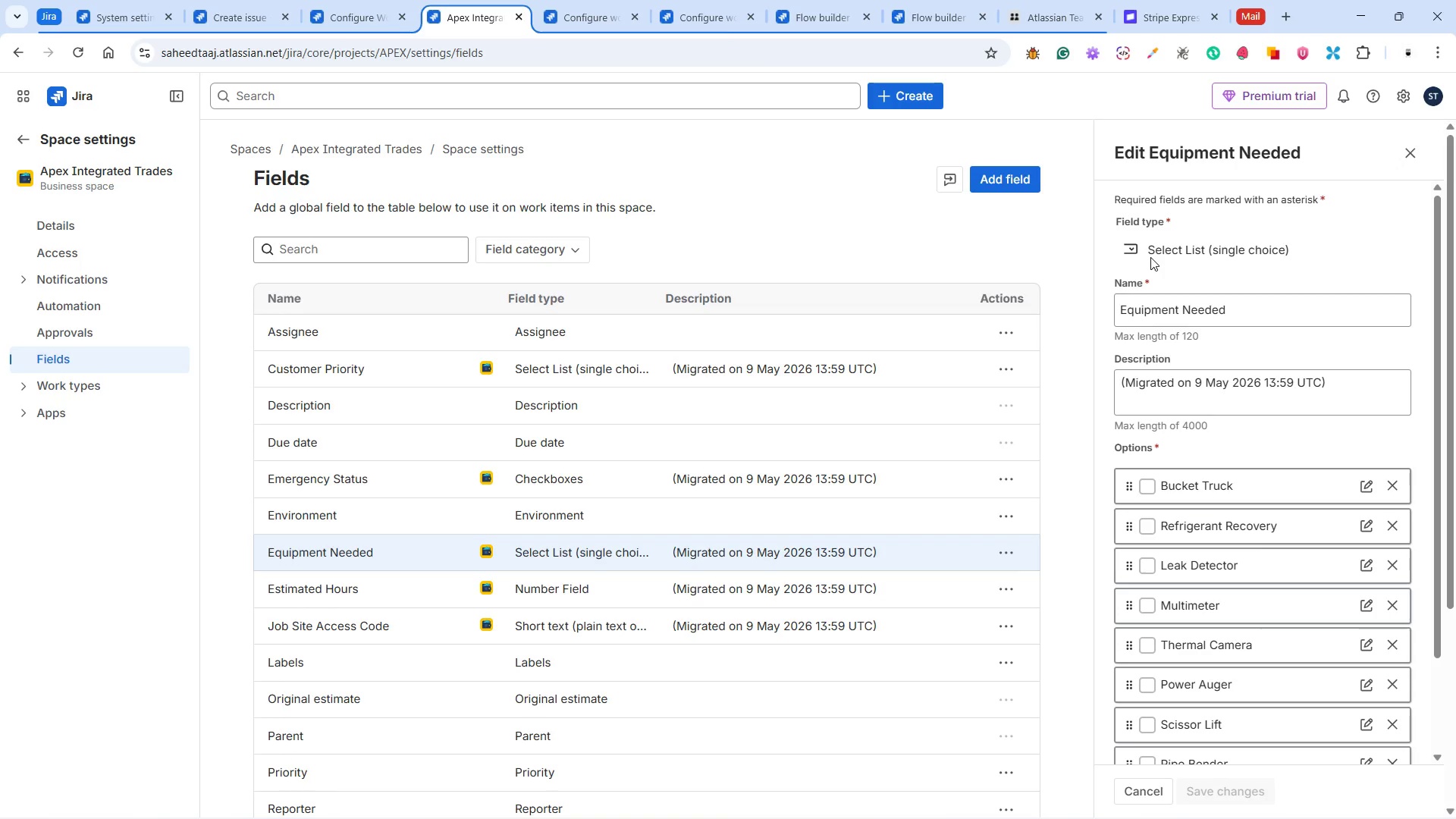 
double_click([1150, 257])
 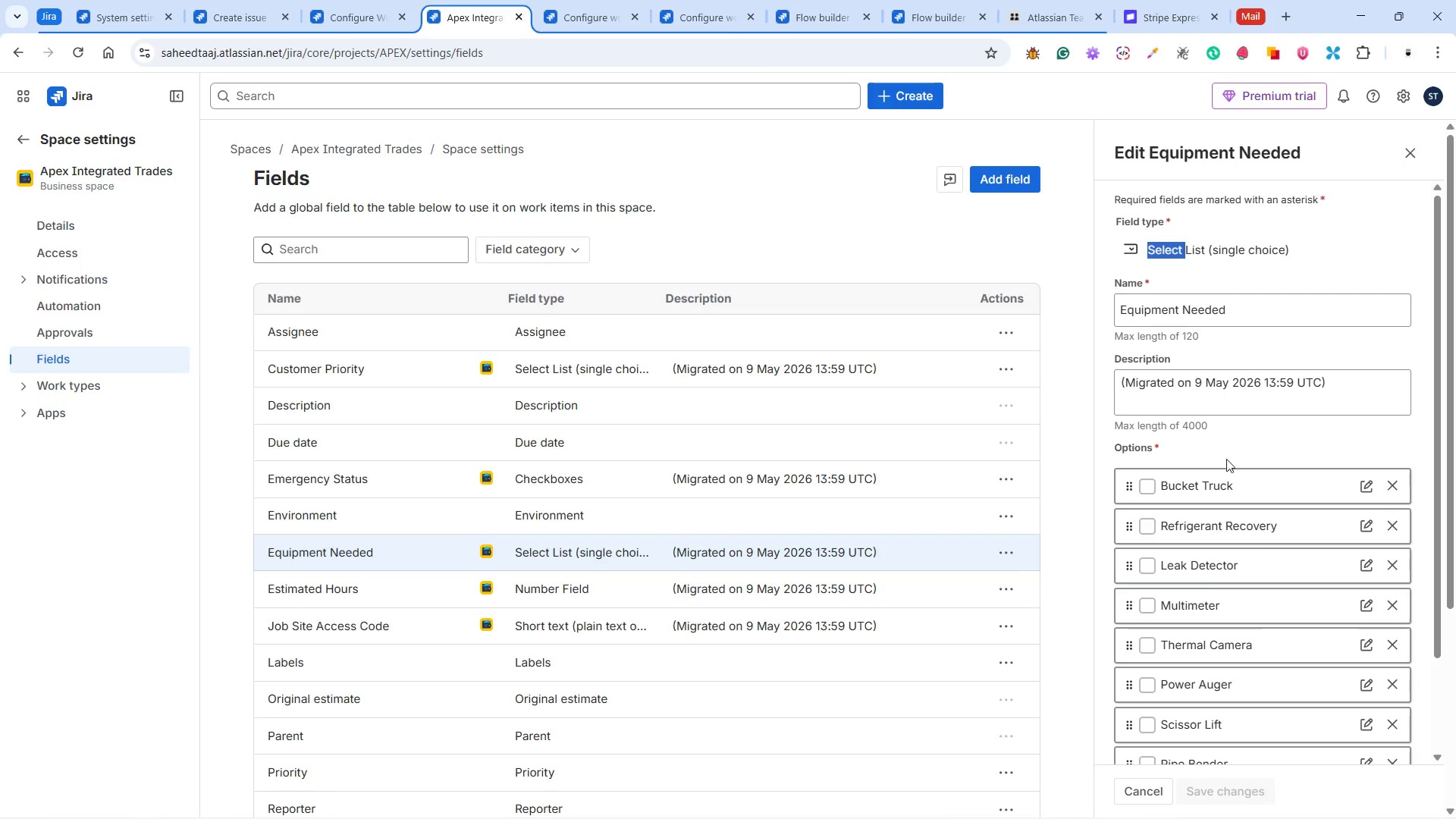 
scroll: coordinate [1233, 475], scroll_direction: down, amount: 8.0
 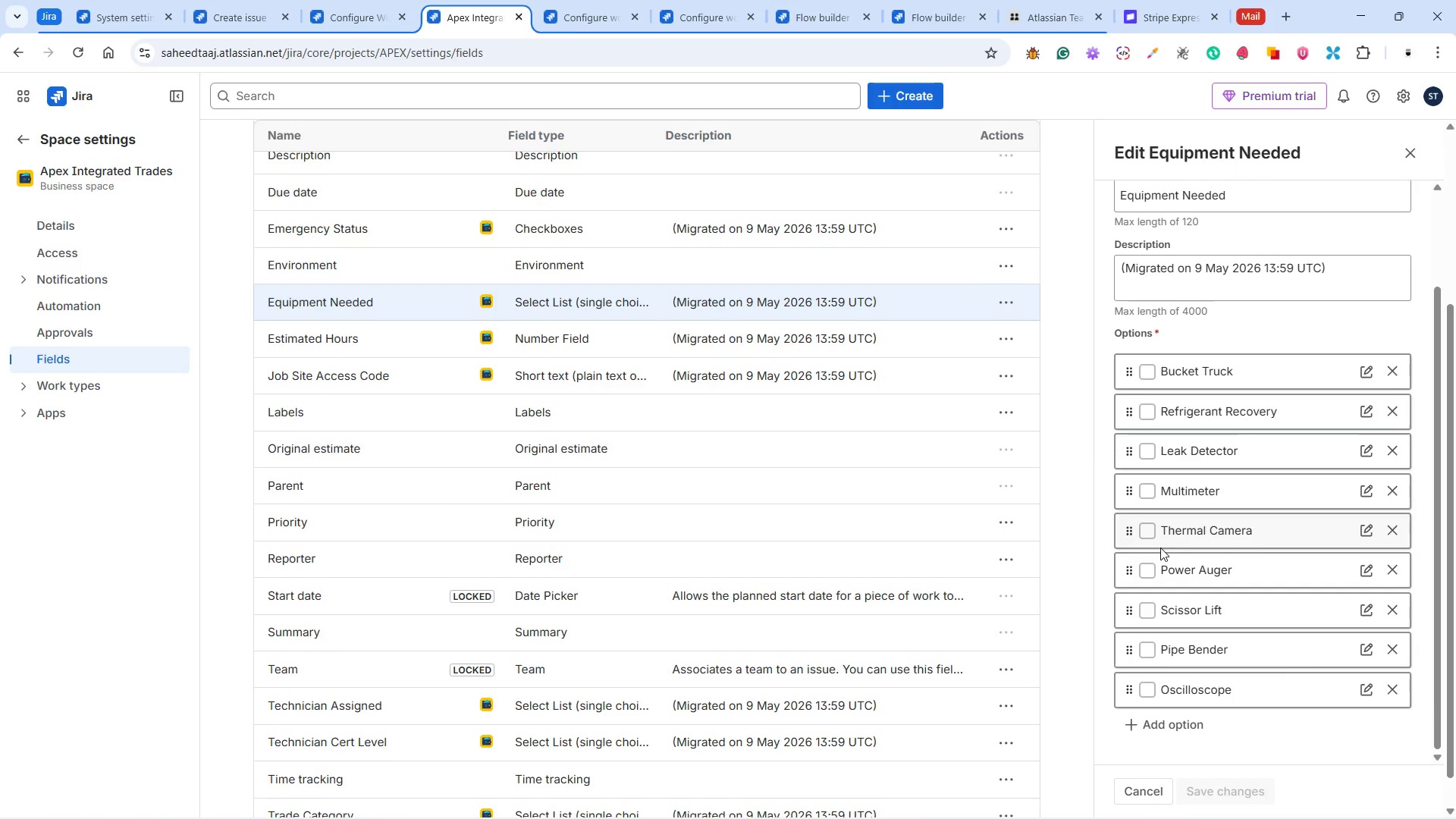 
scroll: coordinate [1159, 478], scroll_direction: up, amount: 5.0
 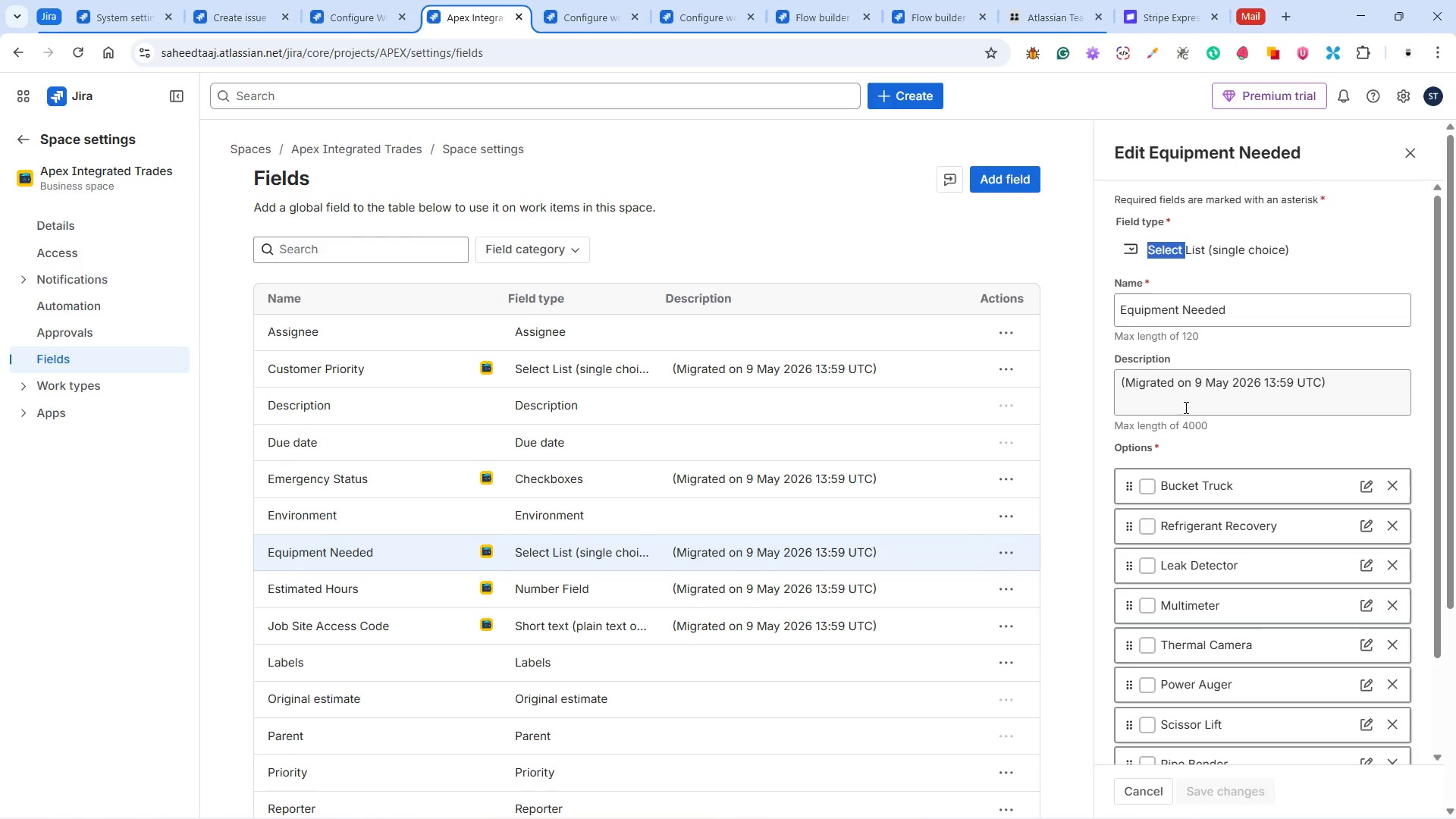 
wait(5.84)
 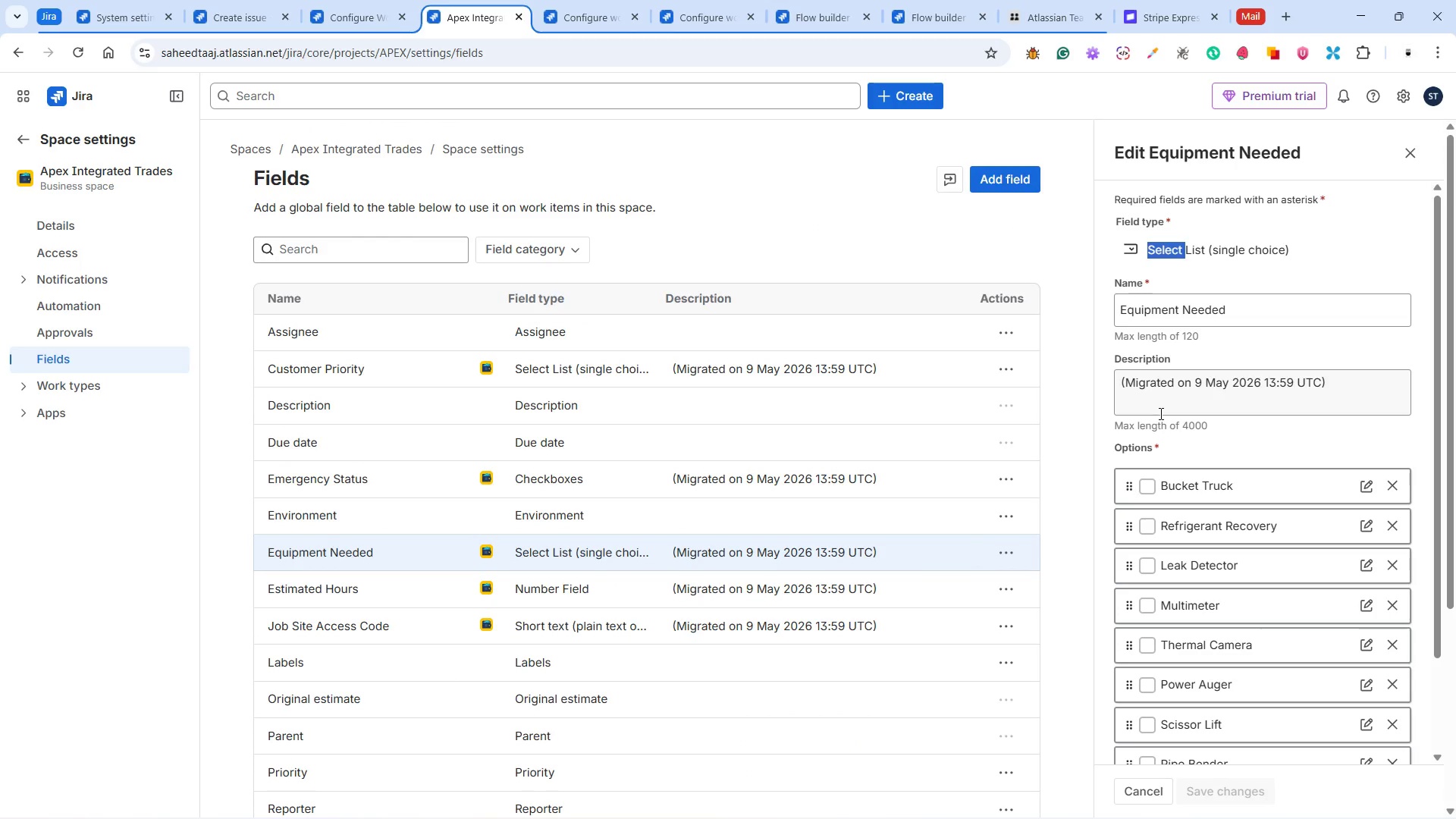 
scroll: coordinate [1158, 455], scroll_direction: down, amount: 6.0
 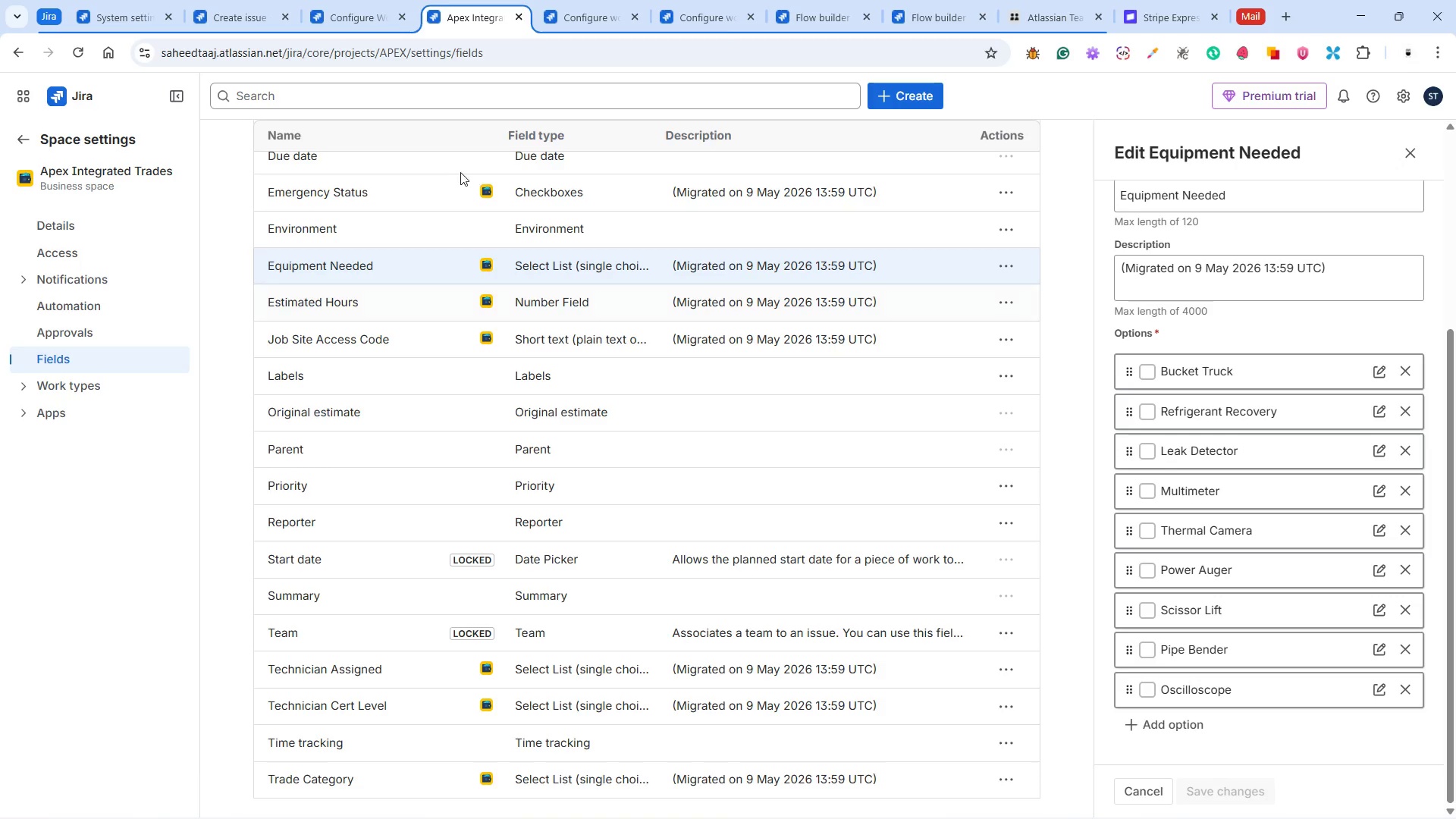 
right_click([465, 17])
 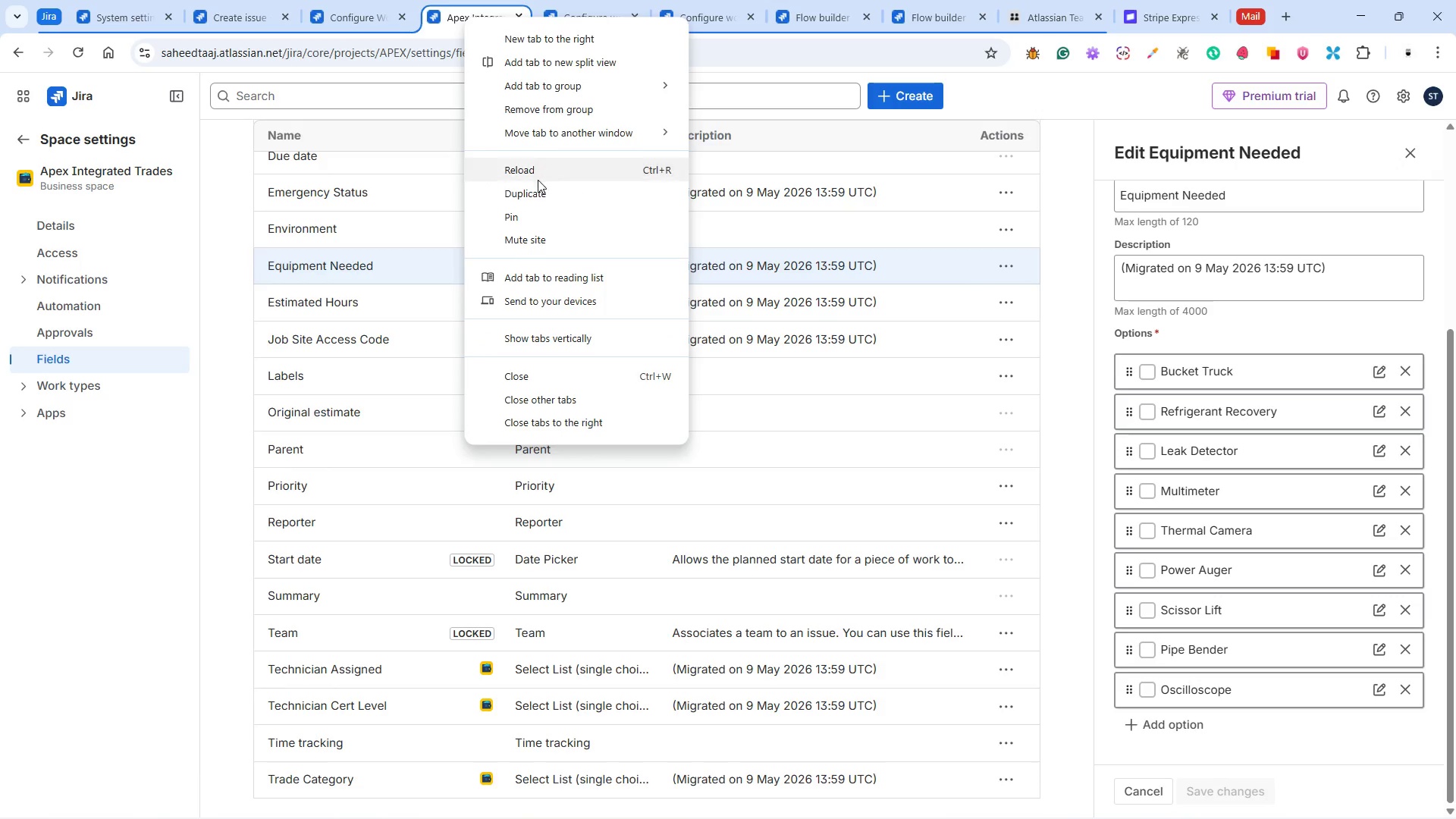 
left_click([531, 195])
 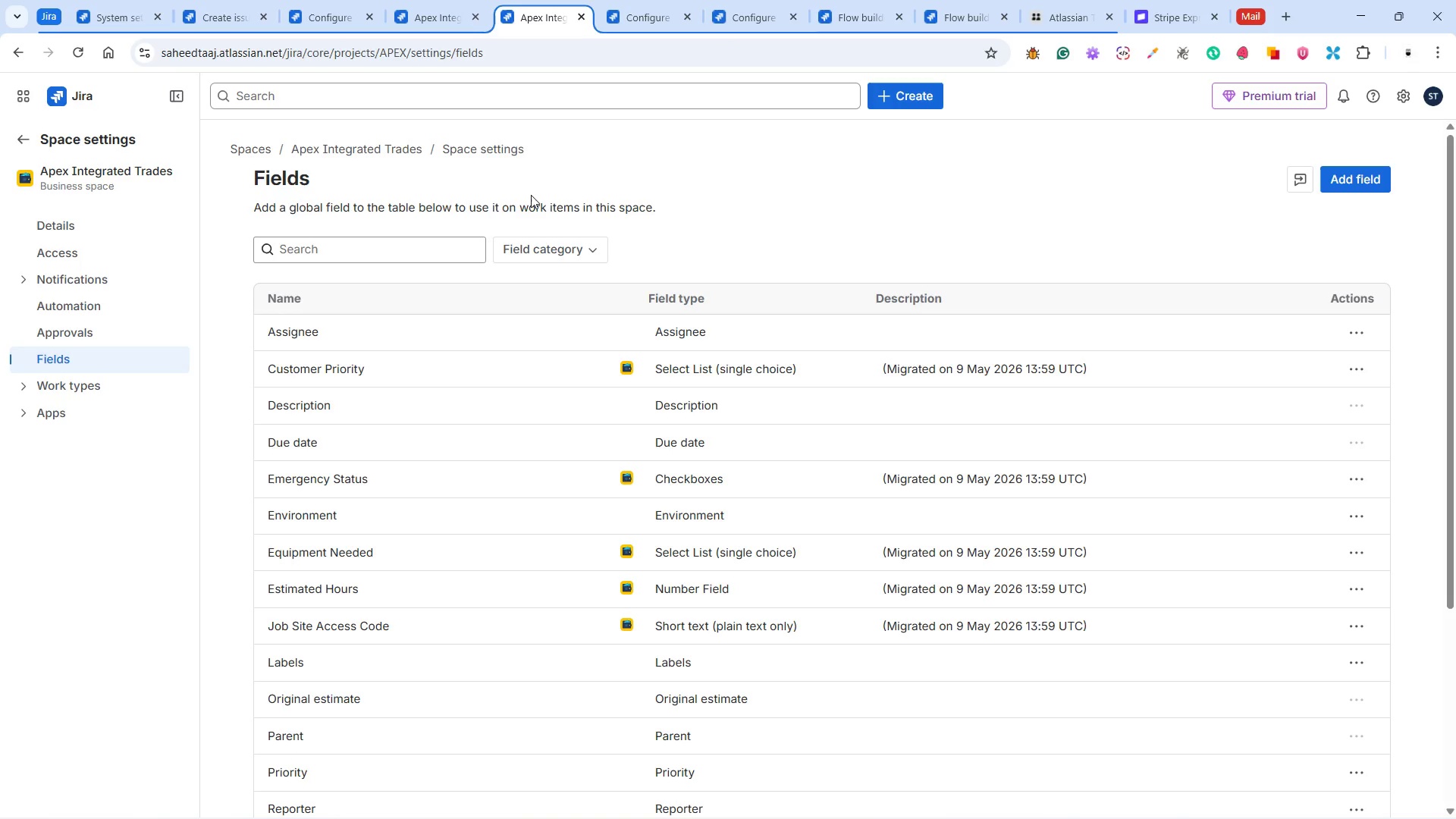 
wait(15.27)
 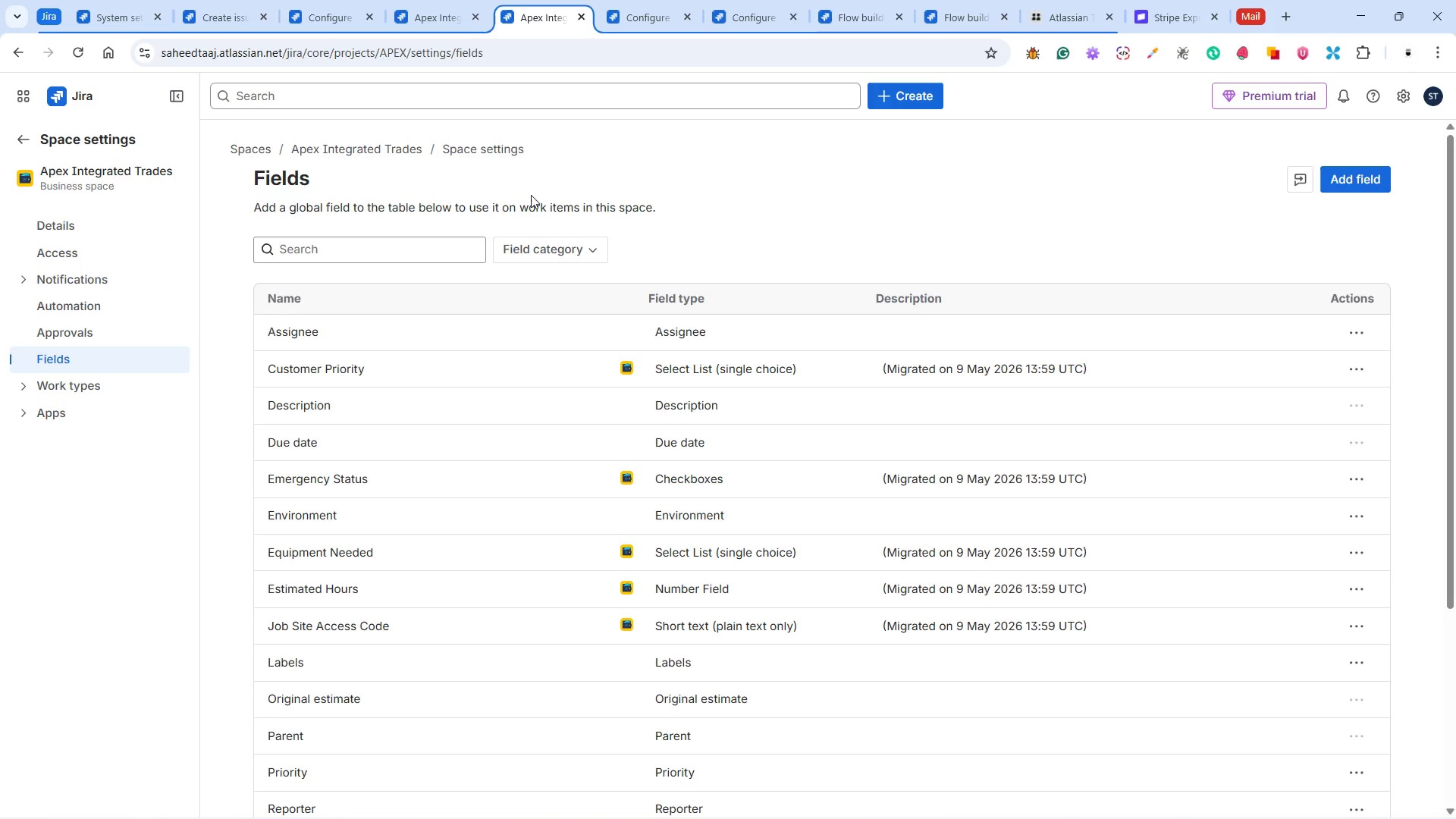 
left_click([1332, 182])
 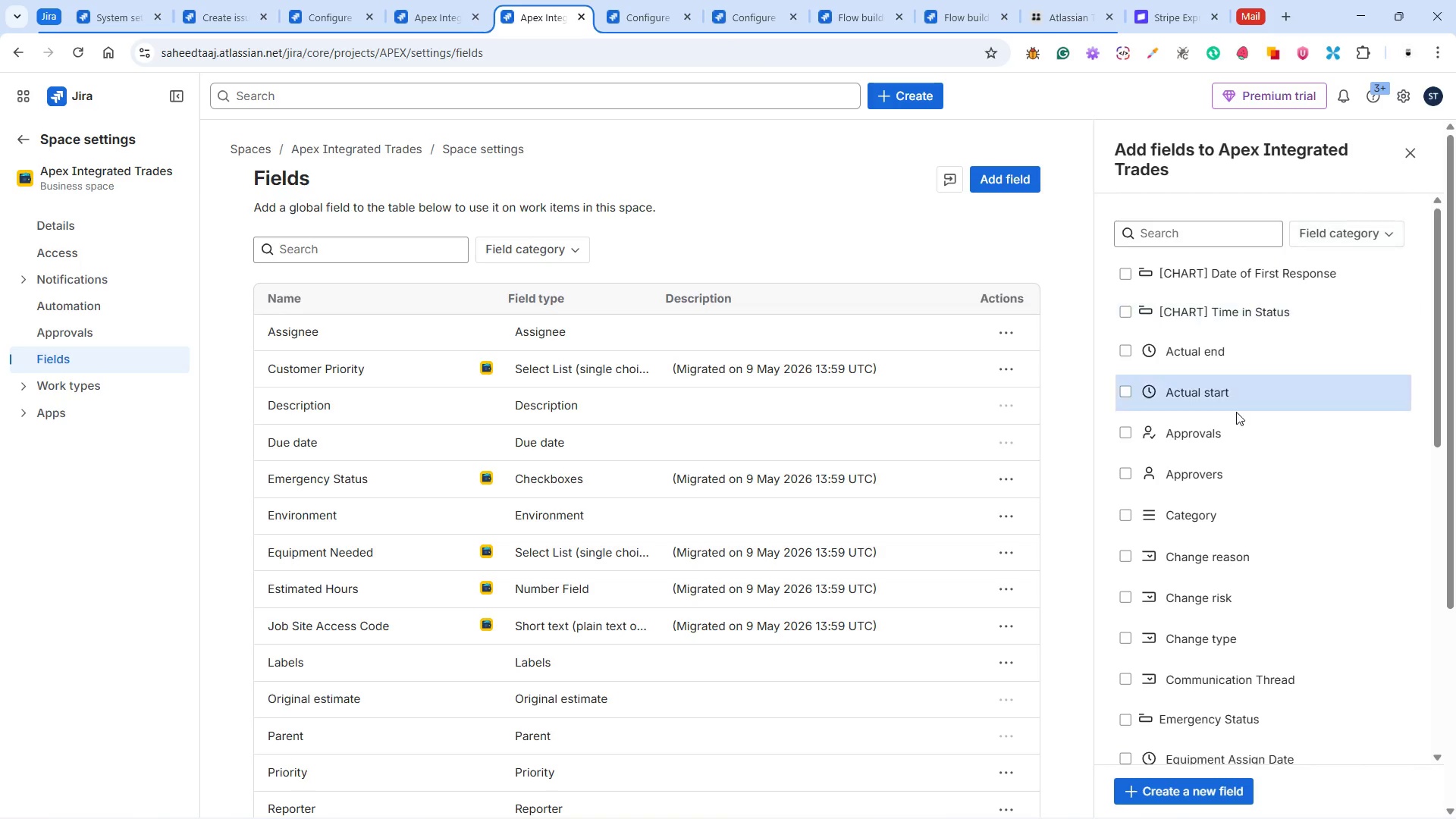 
left_click([1188, 784])
 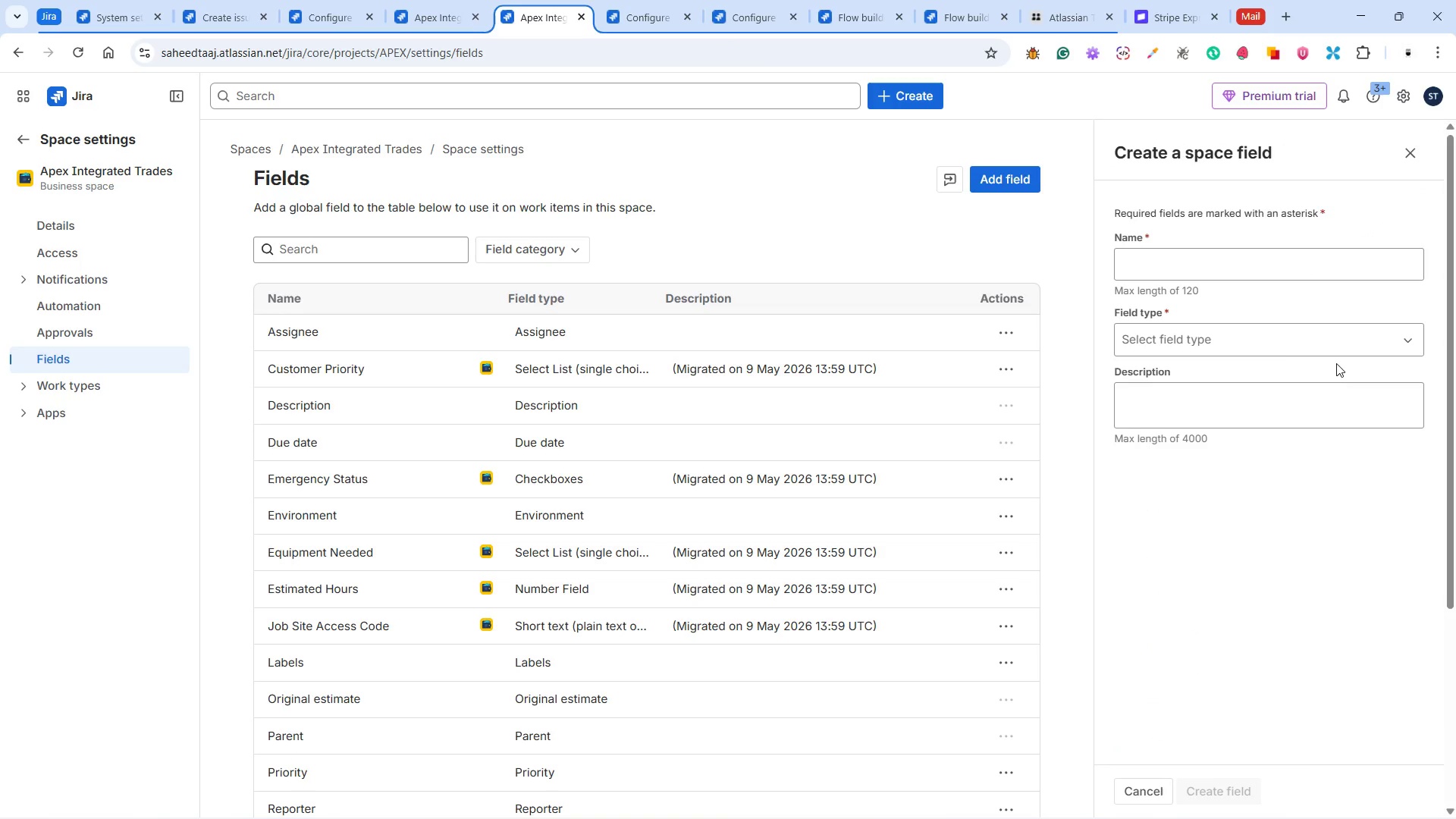 
left_click([1219, 341])
 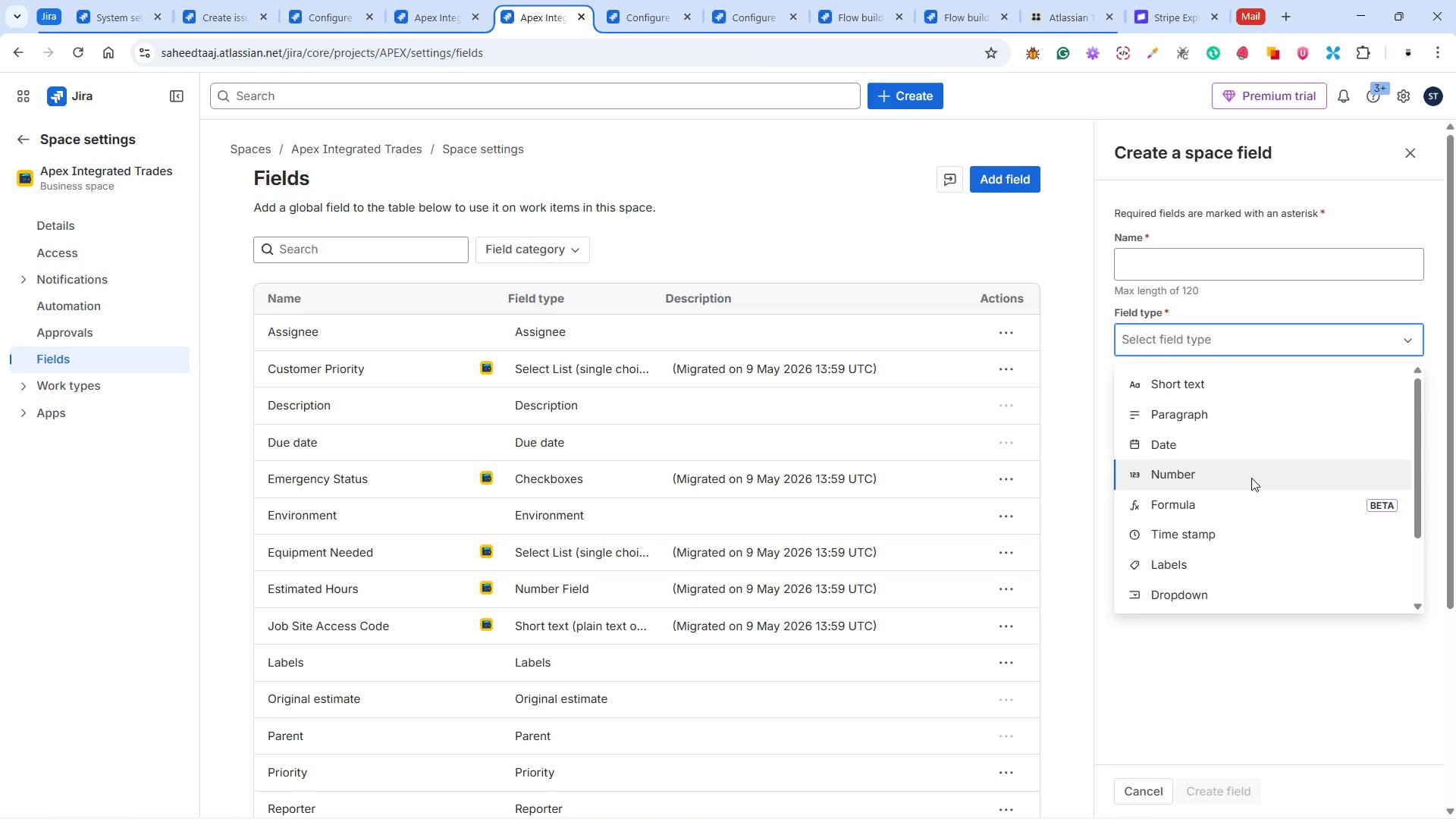 
scroll: coordinate [1243, 528], scroll_direction: down, amount: 3.0
 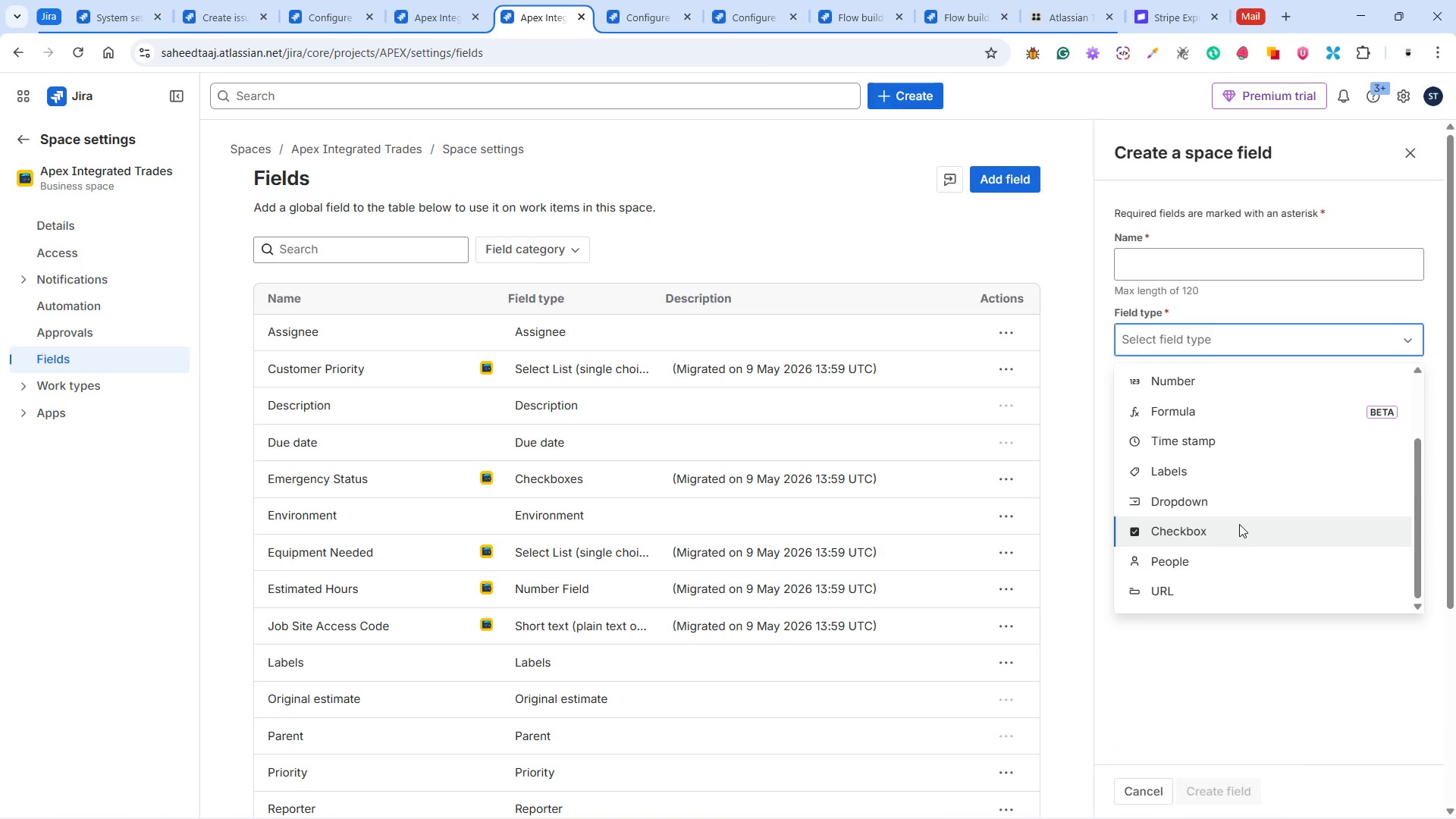 
scroll: coordinate [1239, 517], scroll_direction: up, amount: 3.0
 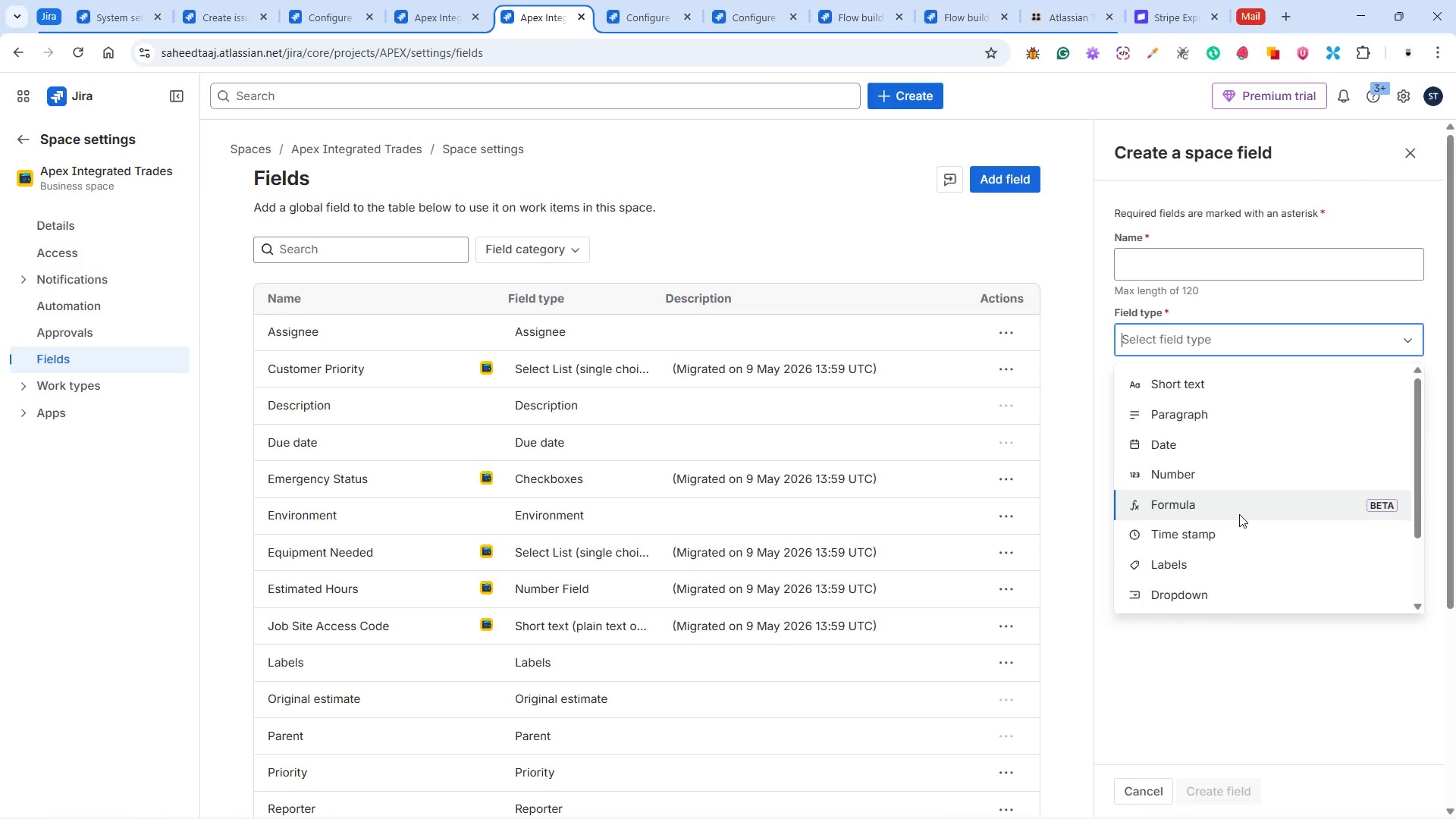 
scroll: coordinate [1240, 513], scroll_direction: down, amount: 5.0
 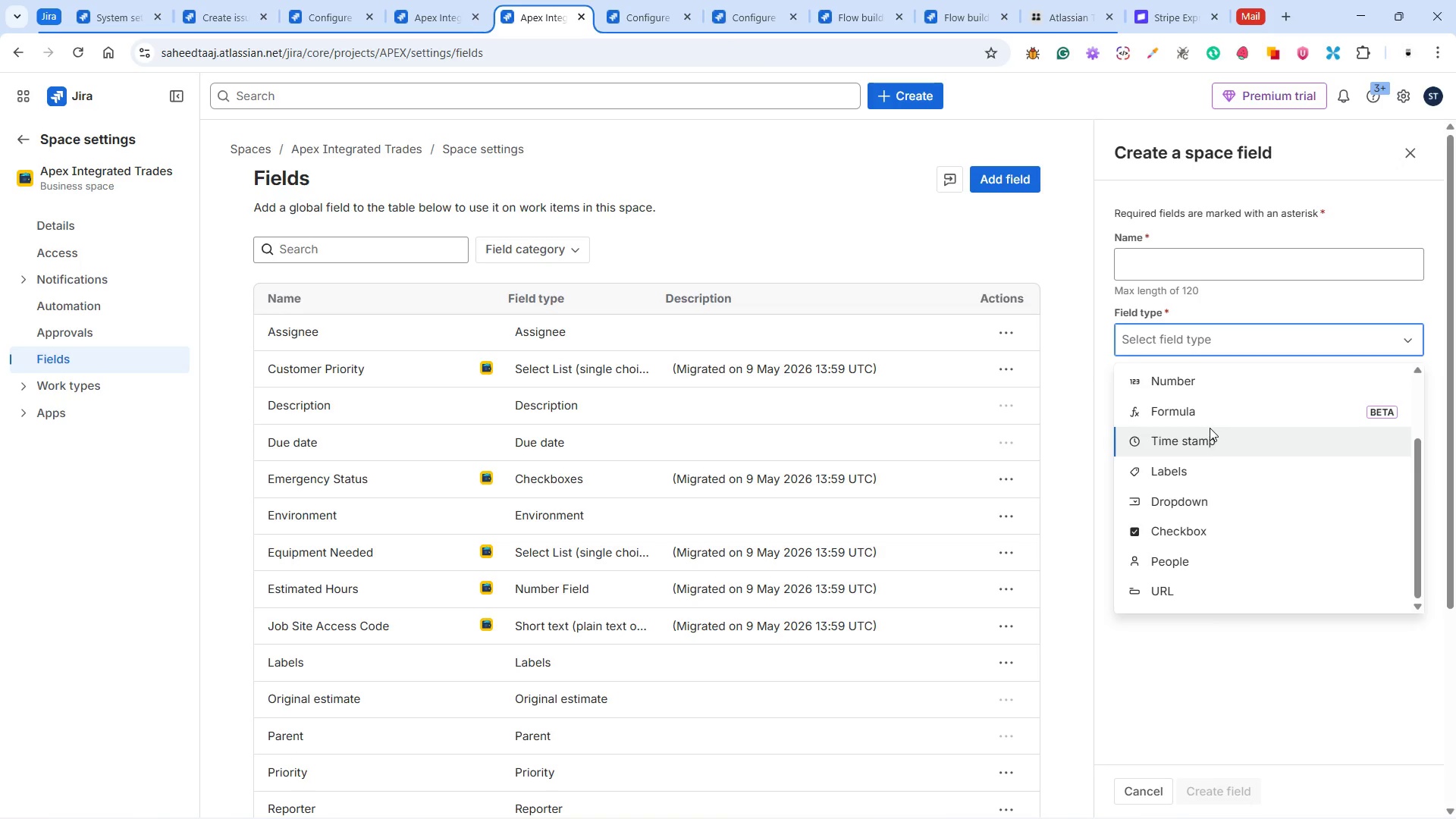 
scroll: coordinate [1212, 436], scroll_direction: up, amount: 3.0
 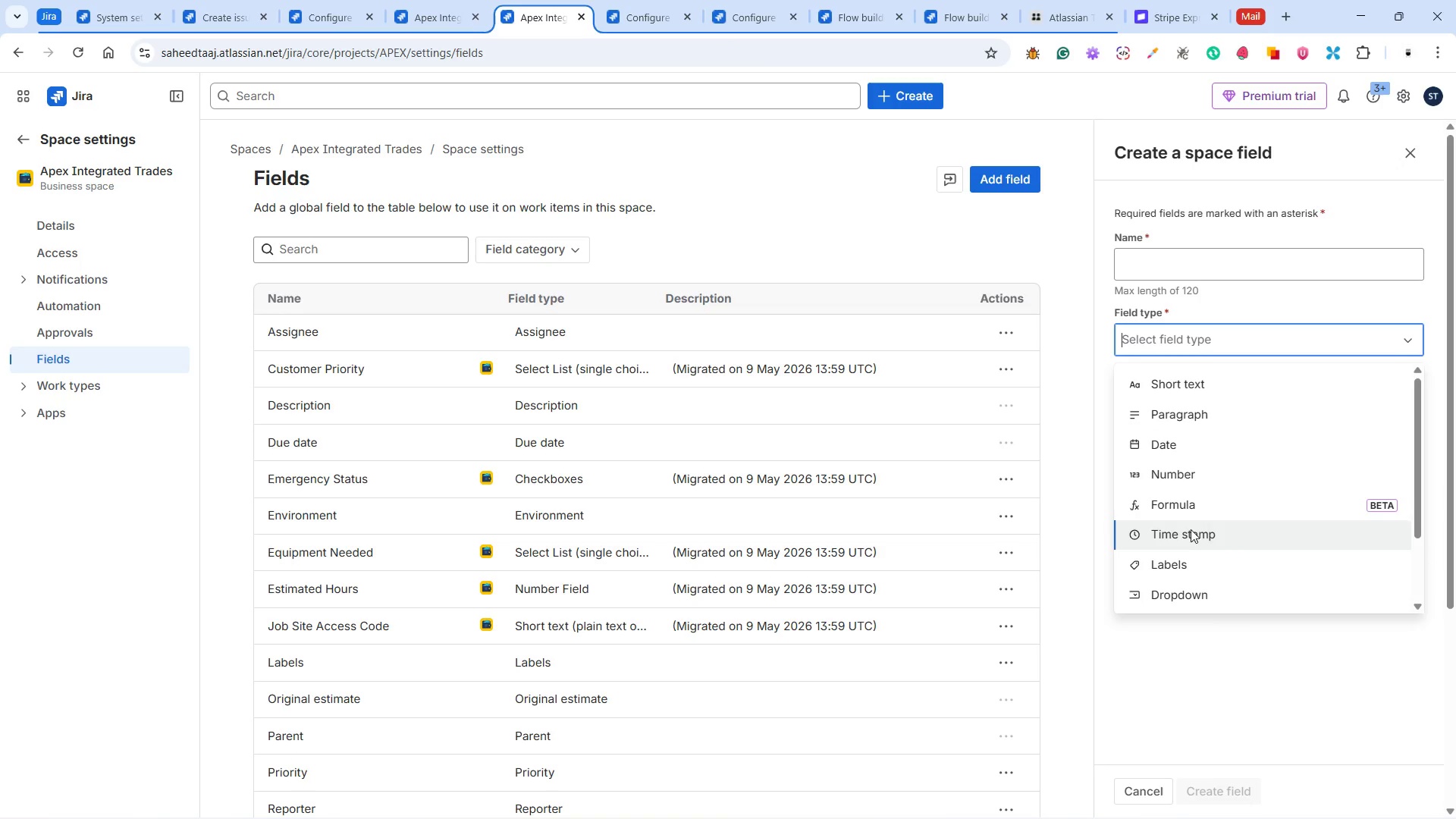 
scroll: coordinate [1231, 528], scroll_direction: down, amount: 3.0
 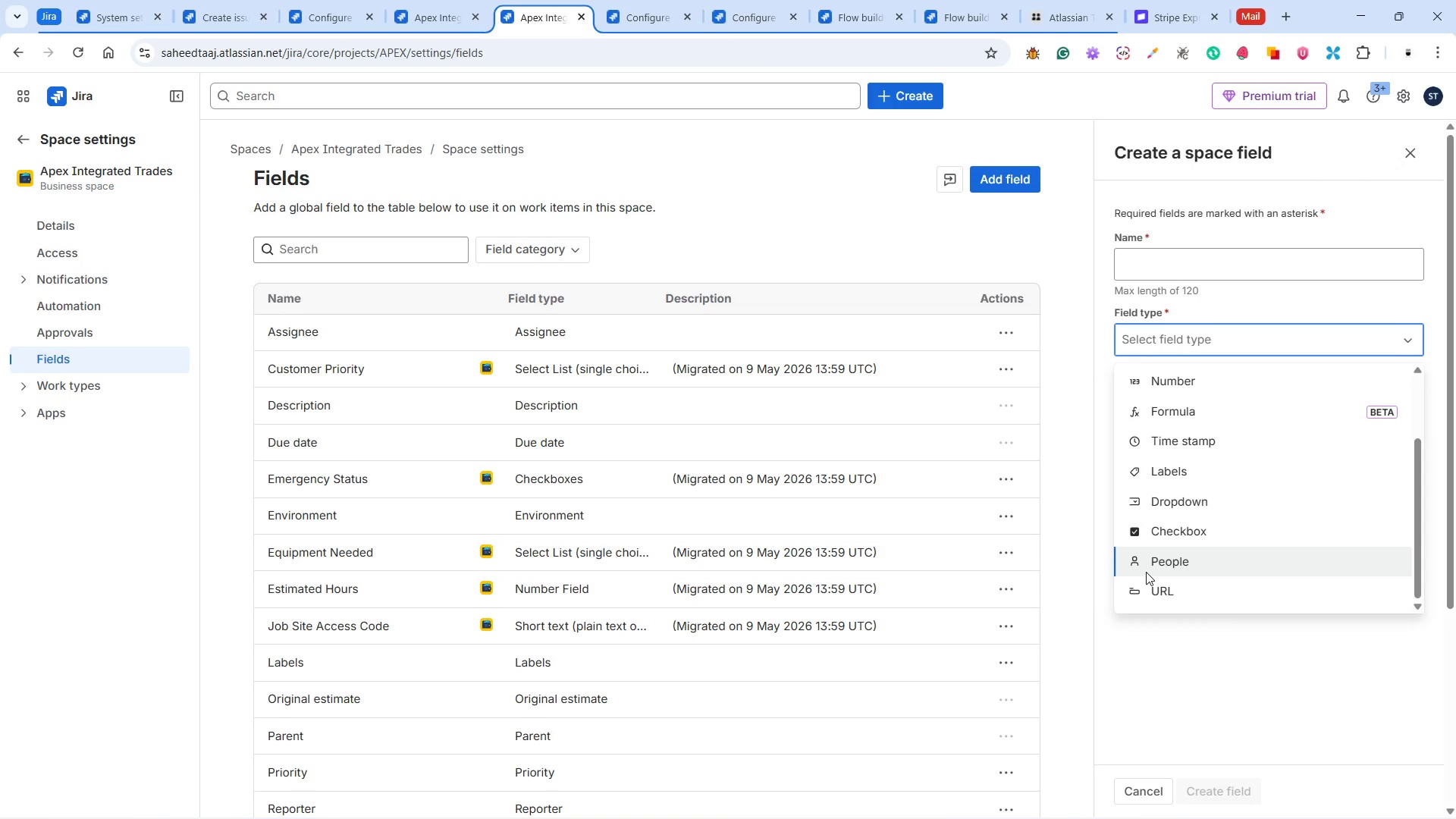 
wait(51.73)
 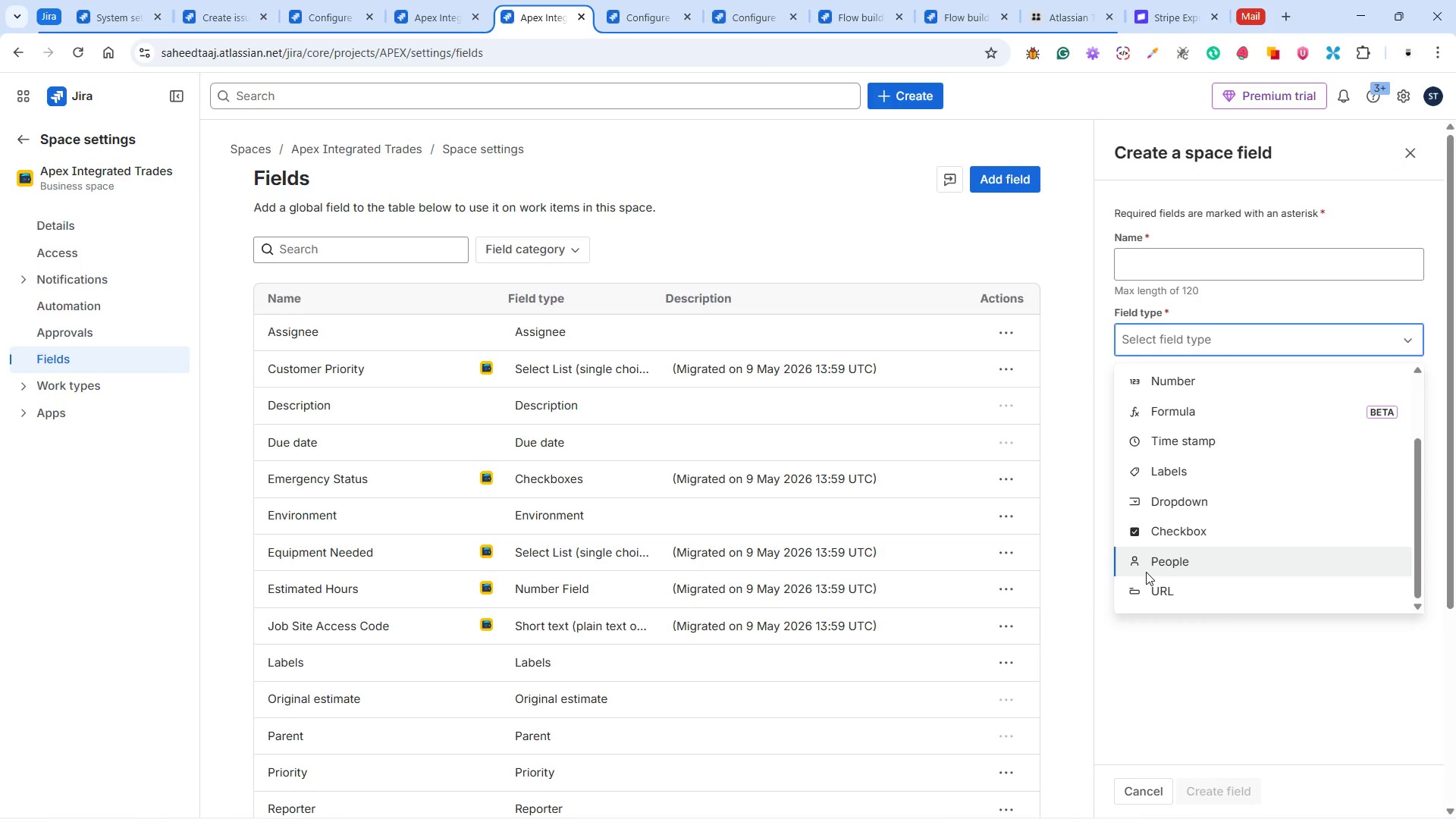 
scroll: coordinate [1318, 433], scroll_direction: down, amount: 3.0
 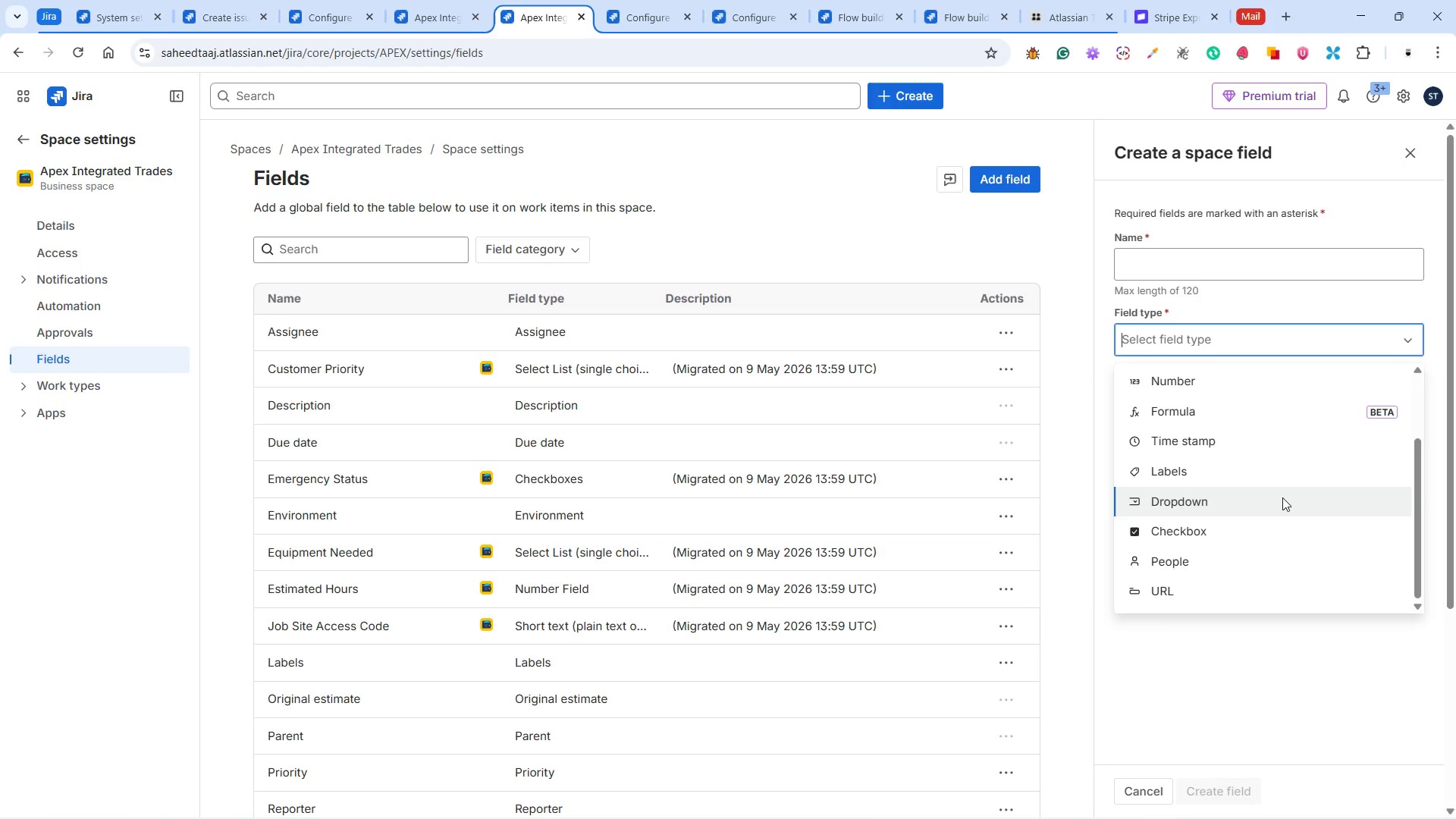 
scroll: coordinate [1279, 488], scroll_direction: up, amount: 8.0
 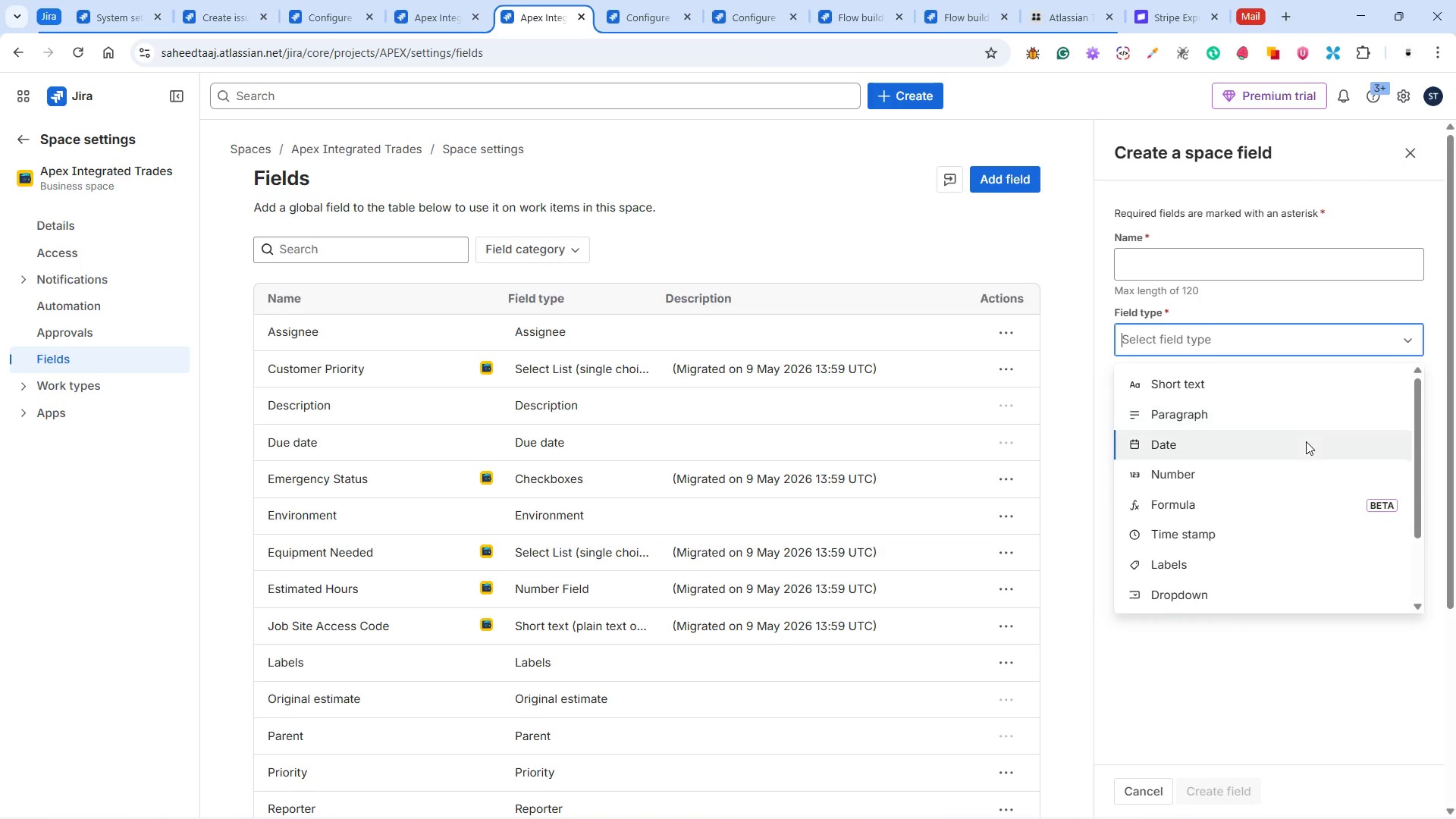 
scroll: coordinate [1298, 438], scroll_direction: down, amount: 5.0
 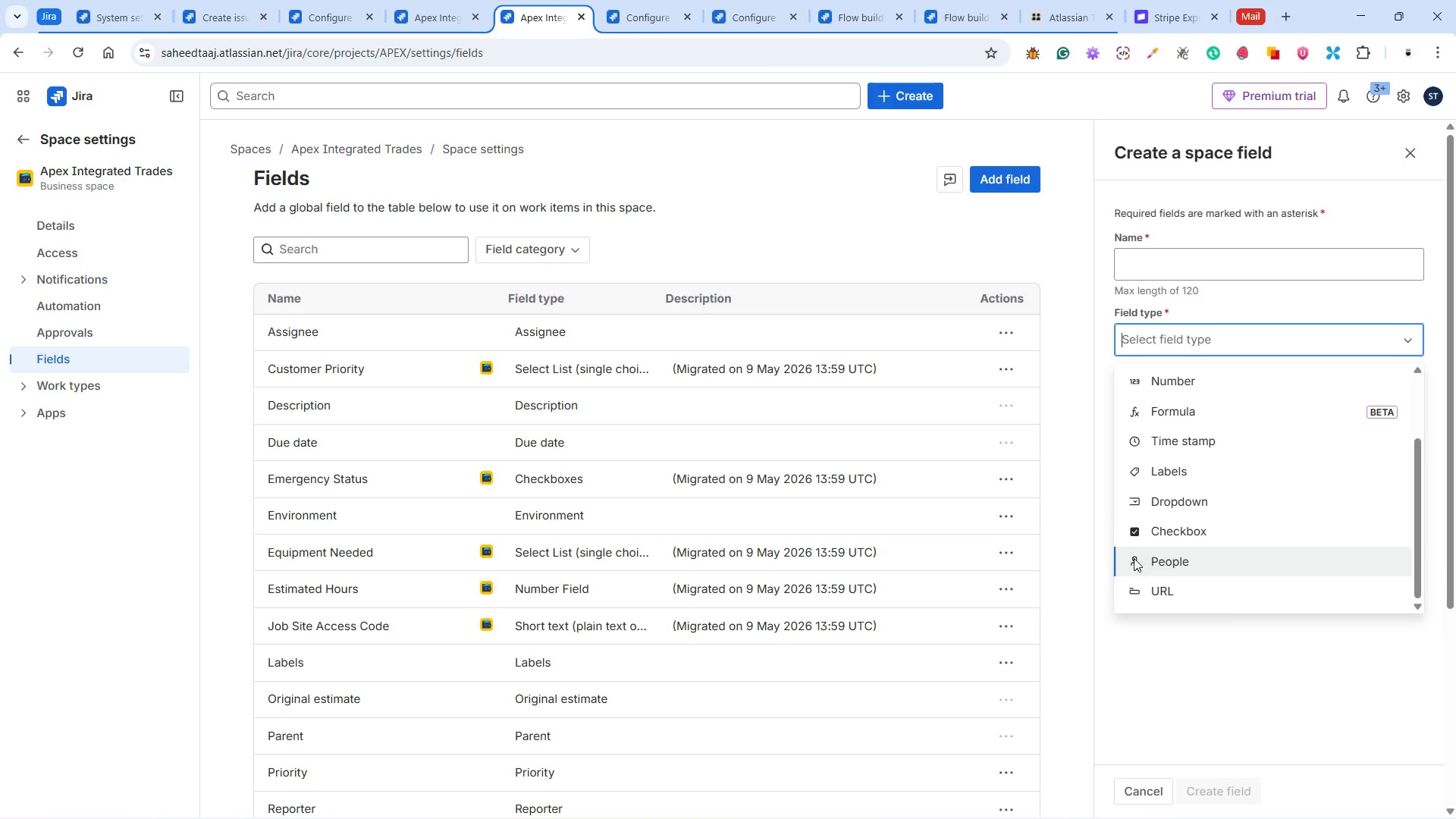 
left_click([1220, 665])
 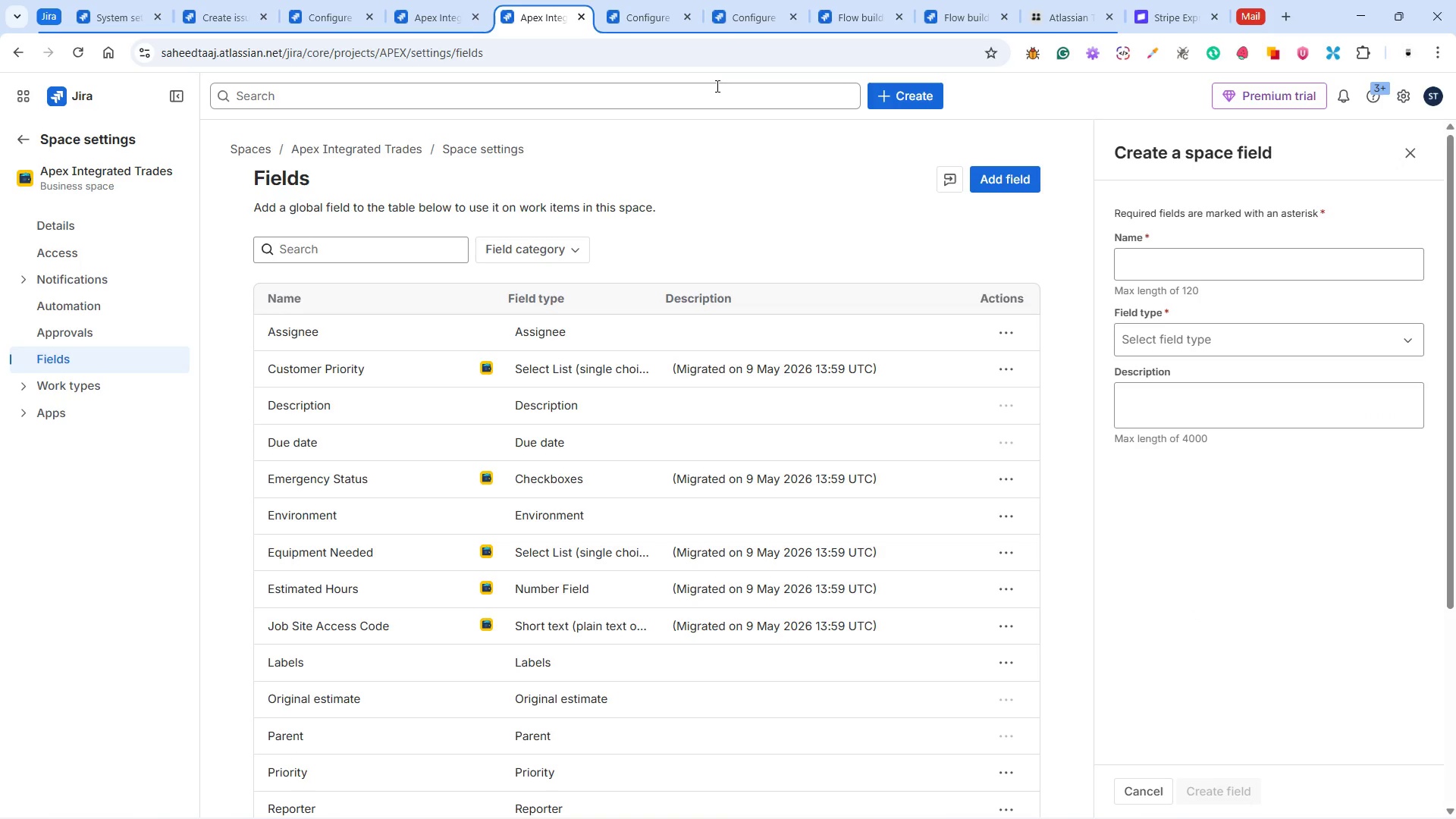 
wait(5.77)
 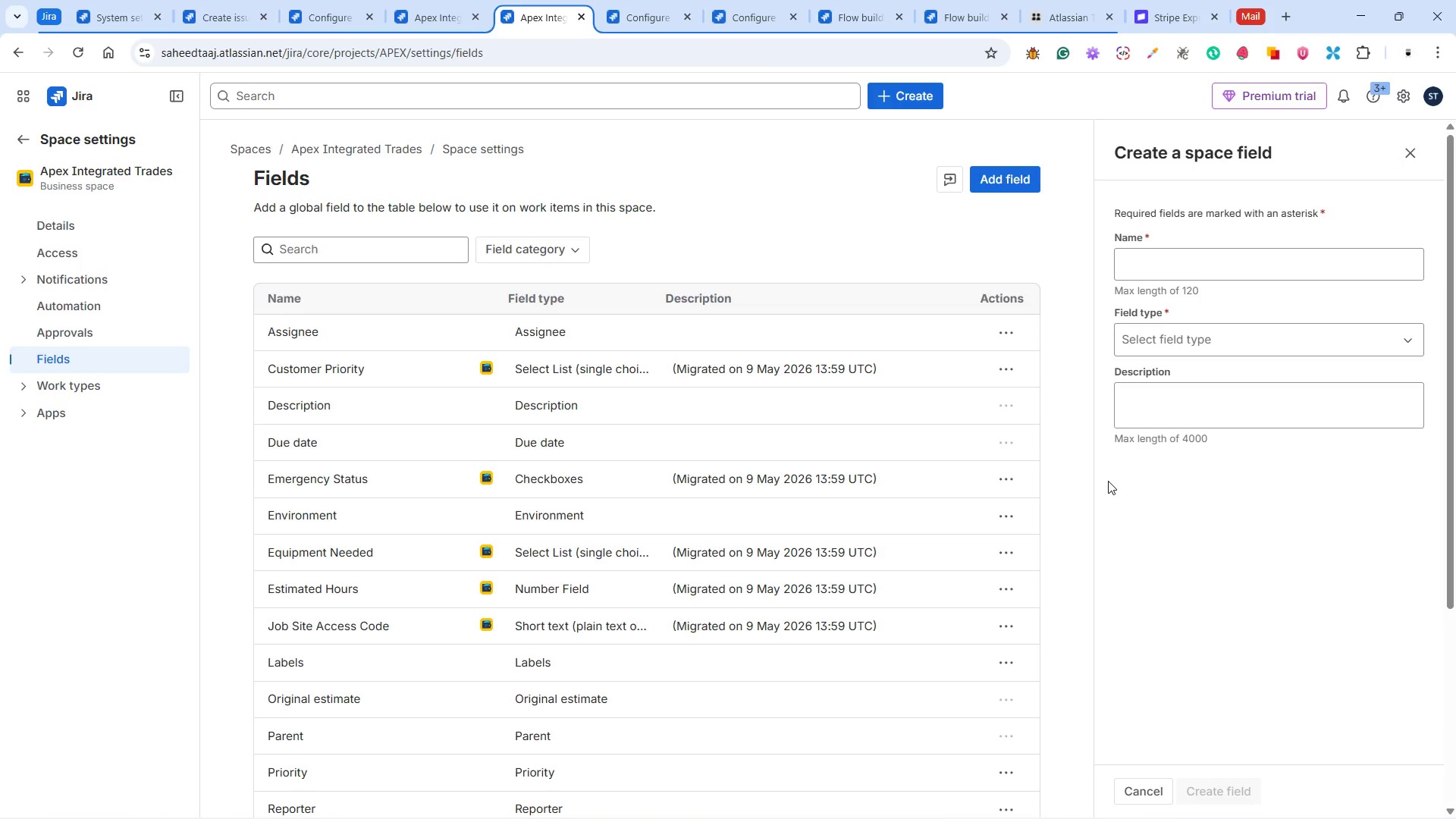 
left_click([212, 12])
 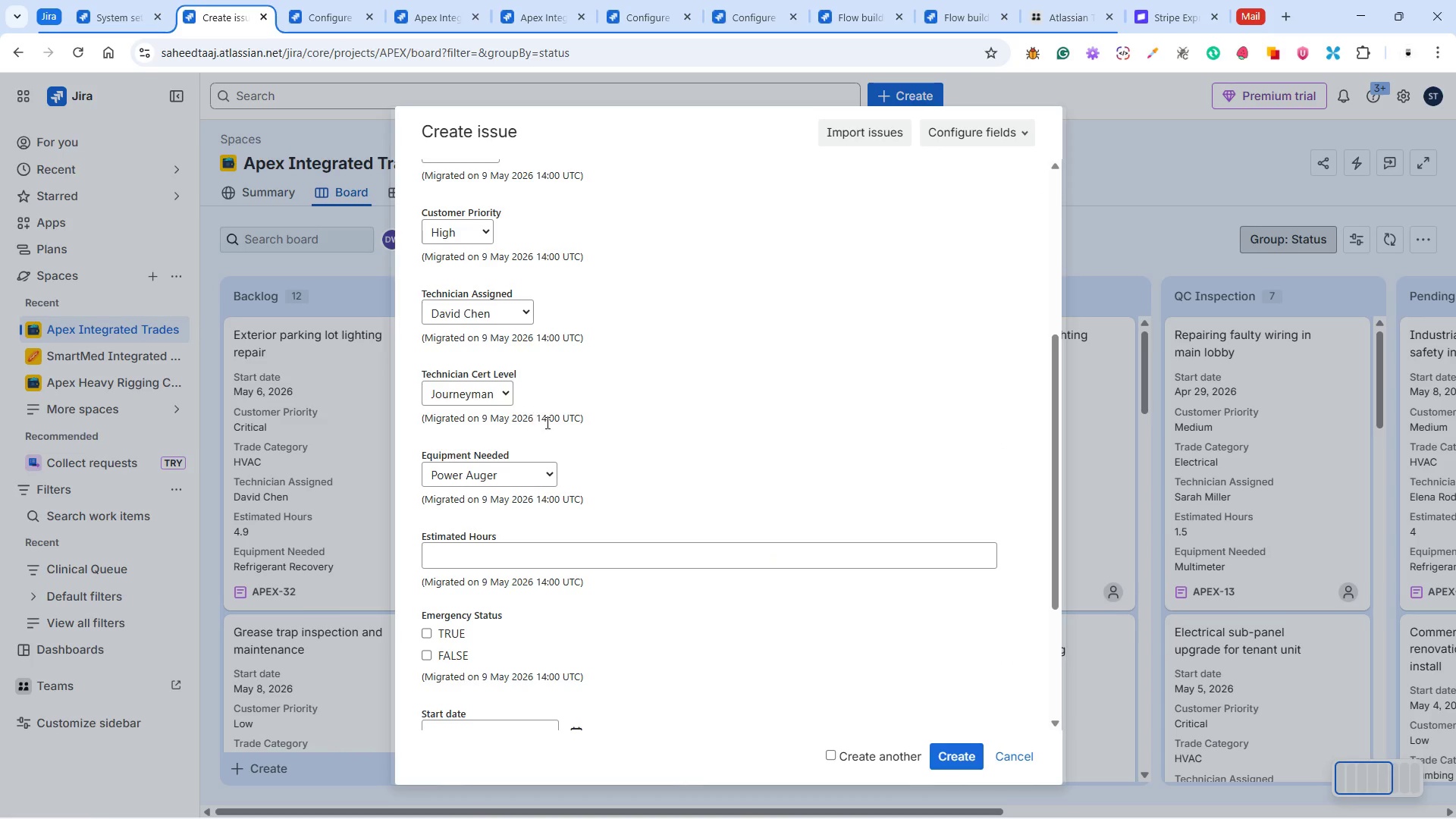 
scroll: coordinate [600, 466], scroll_direction: down, amount: 2.0
 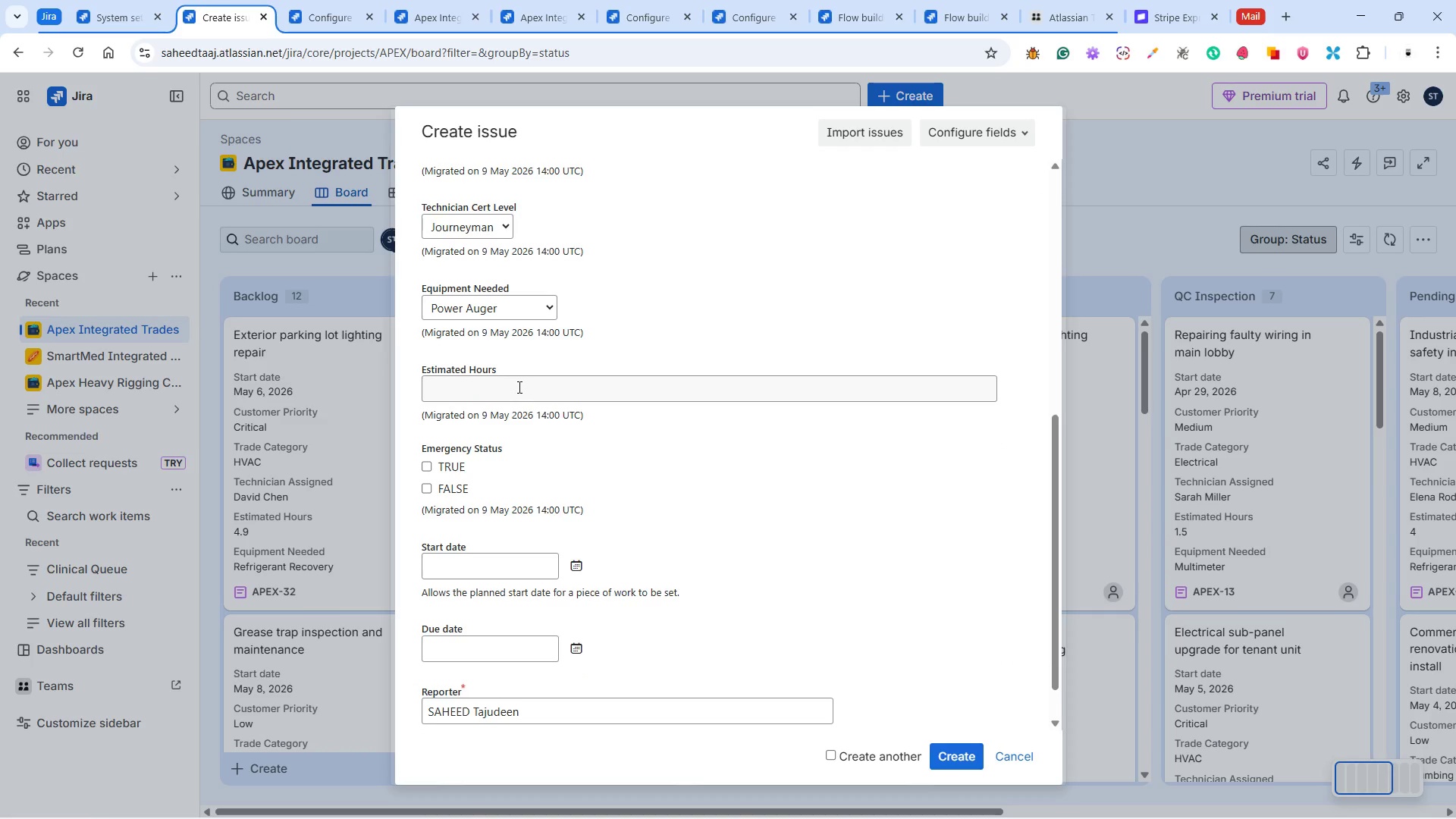 
left_click([518, 387])
 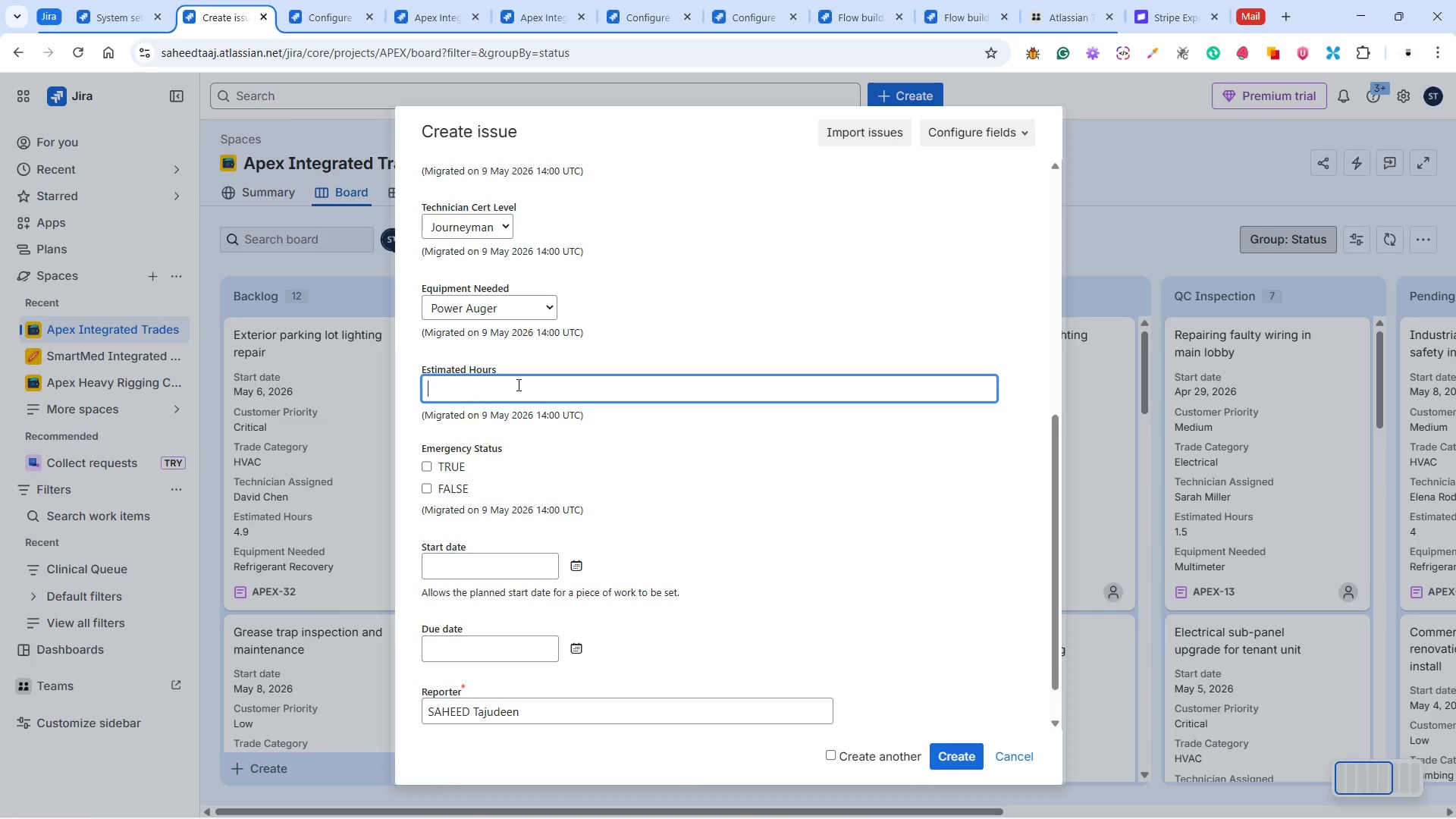 
key(4)
 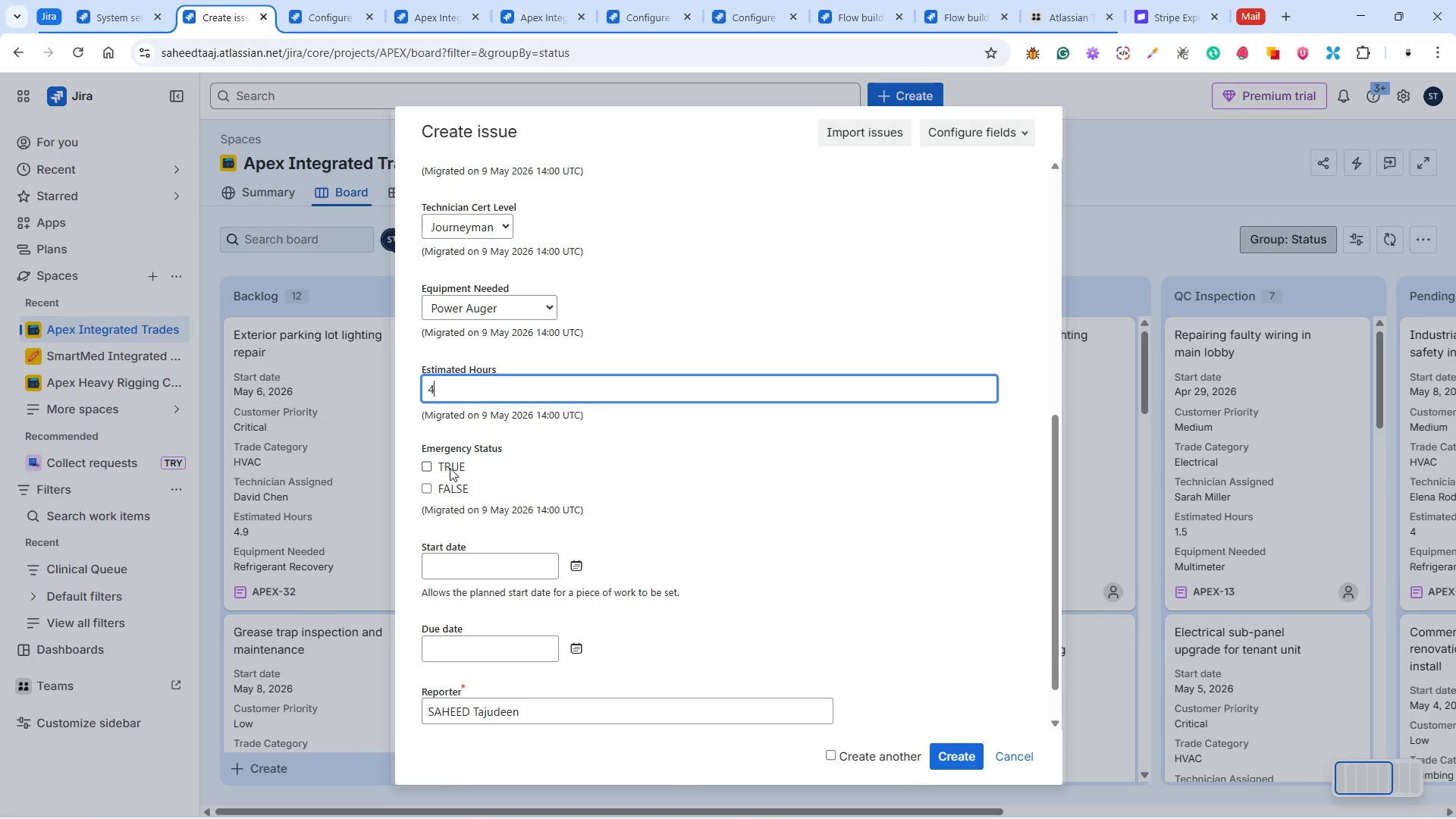 
left_click([450, 468])
 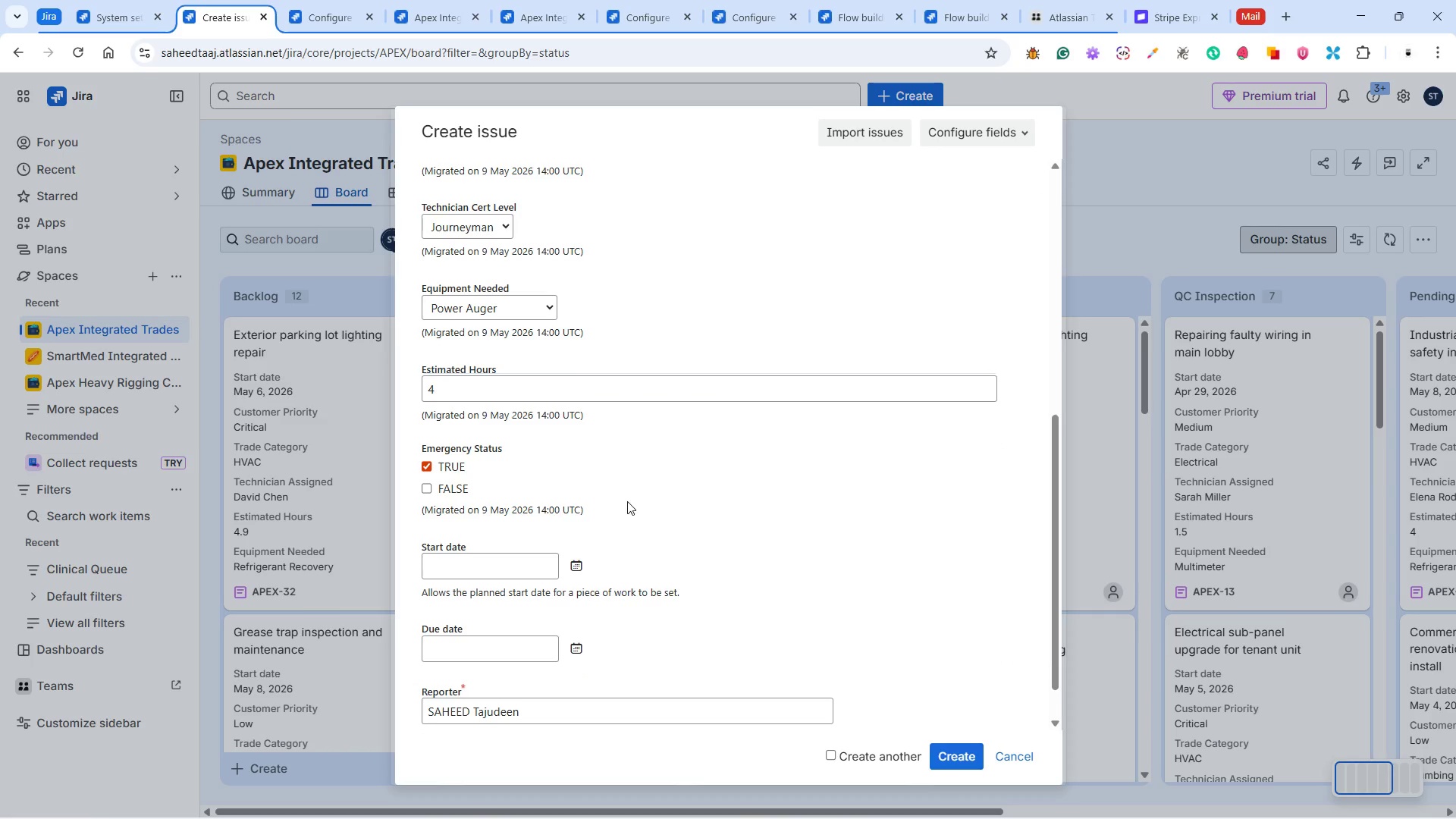 
scroll: coordinate [634, 500], scroll_direction: down, amount: 6.0
 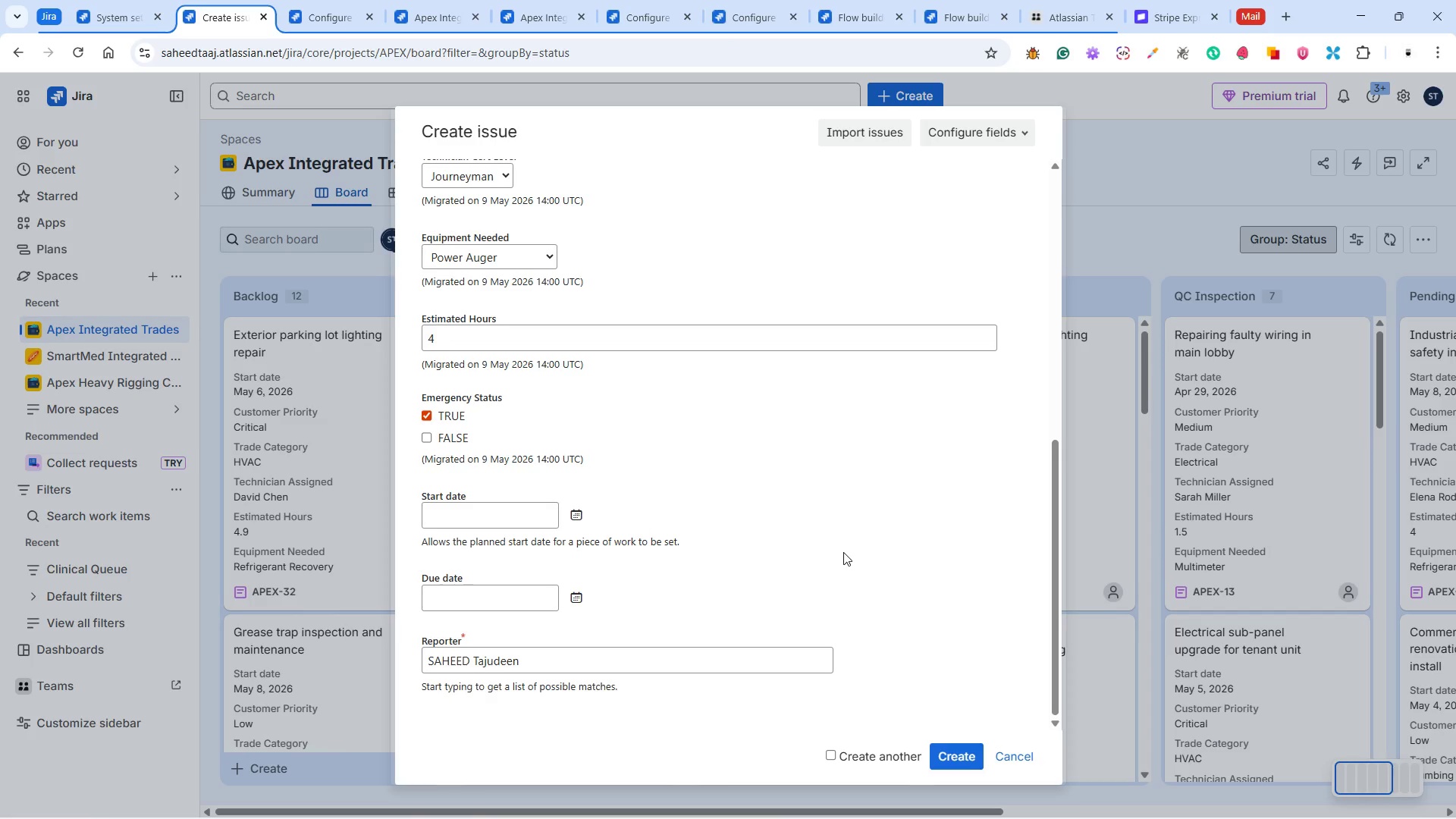 
scroll: coordinate [843, 548], scroll_direction: up, amount: 19.0
 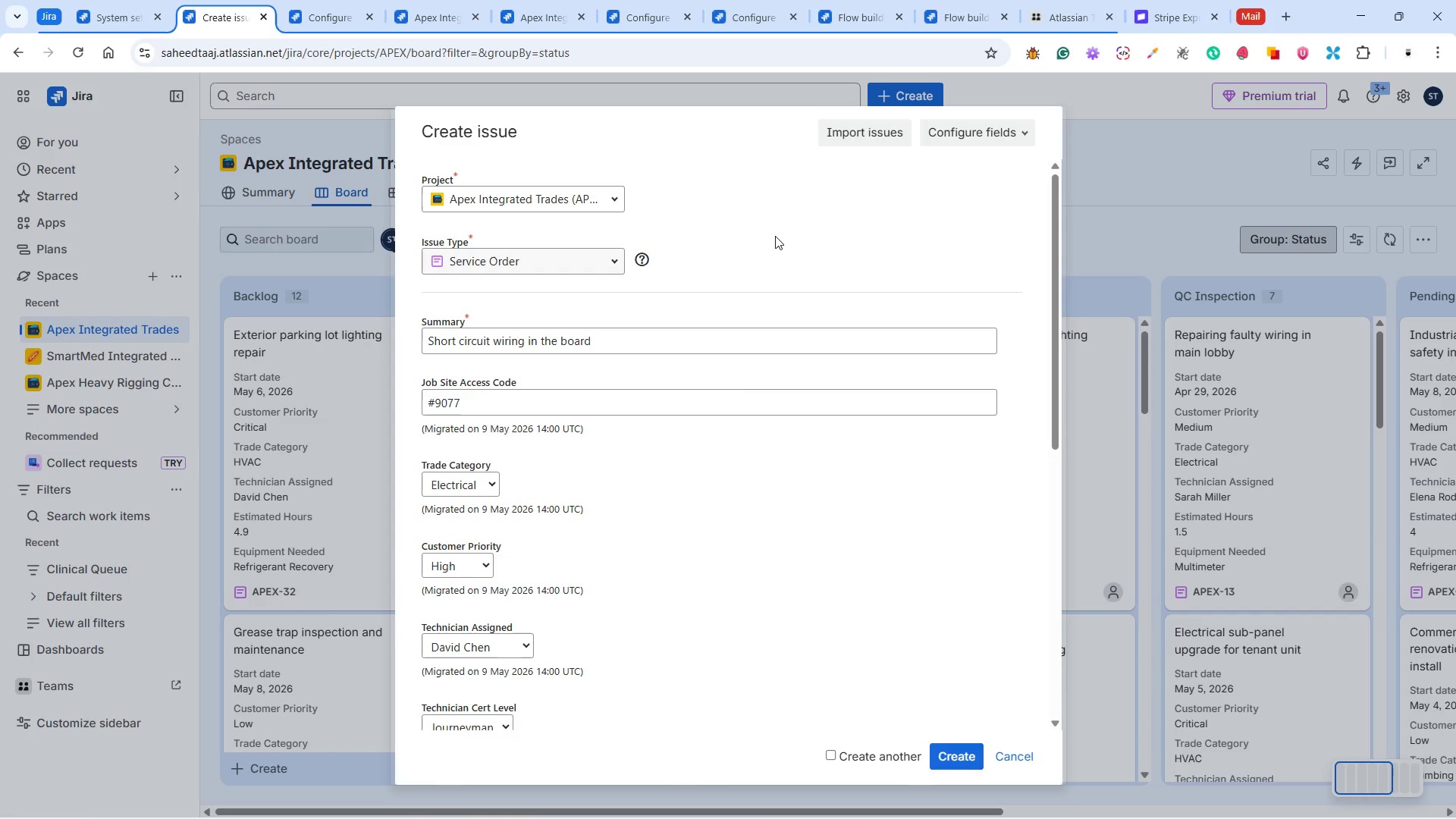 
wait(8.53)
 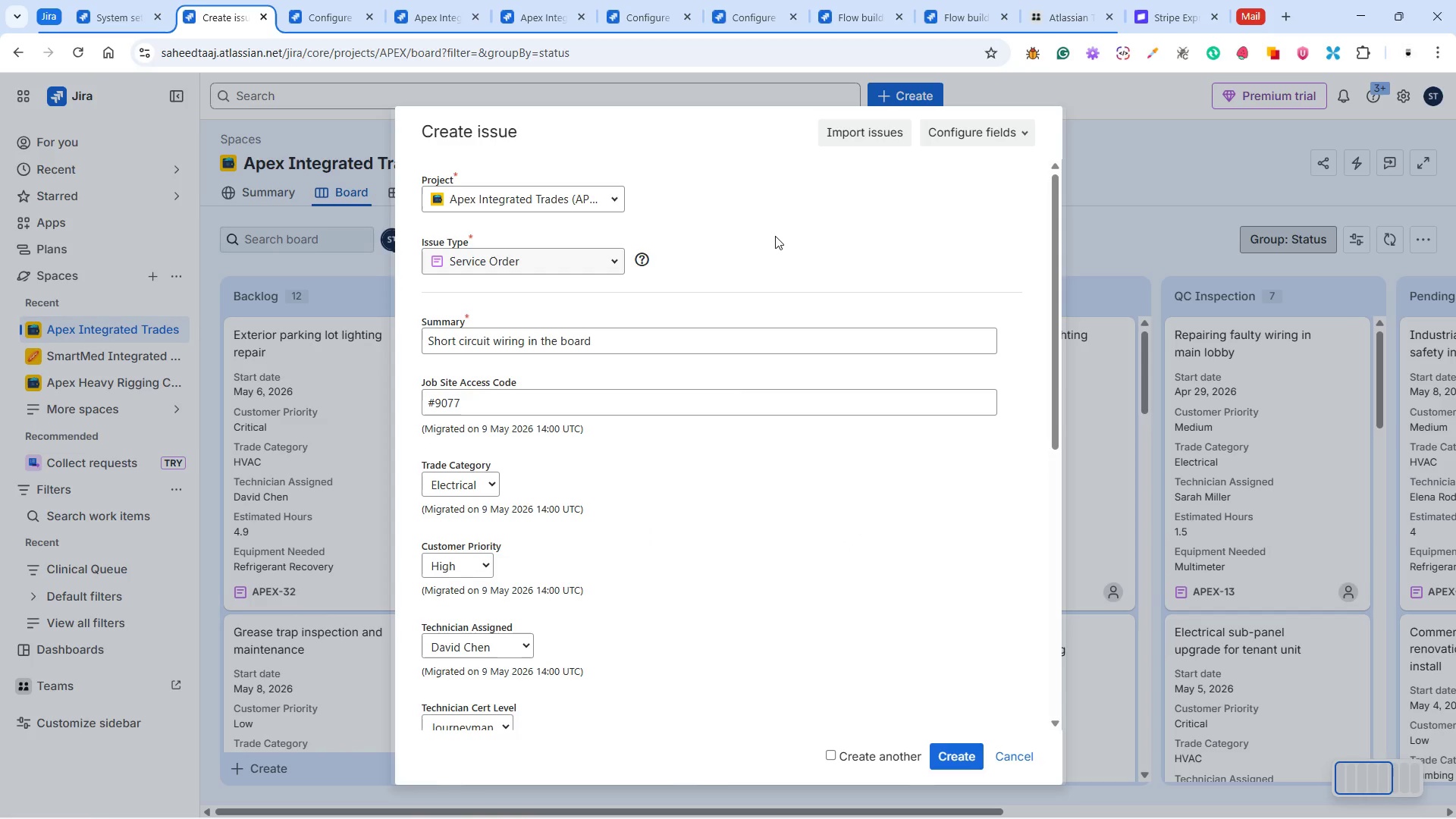 
left_click([956, 758])
 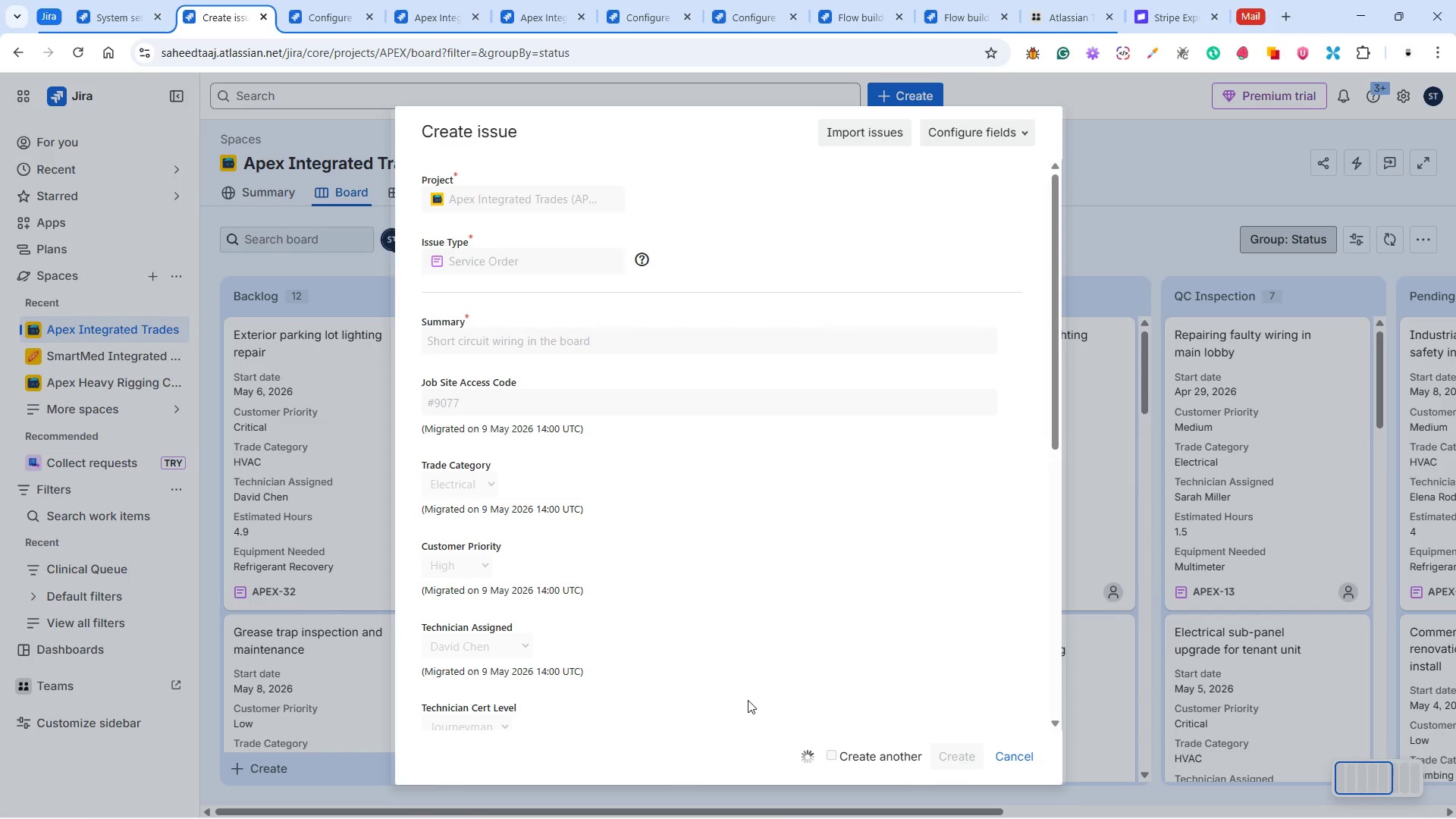 
mouse_move([737, 676])
 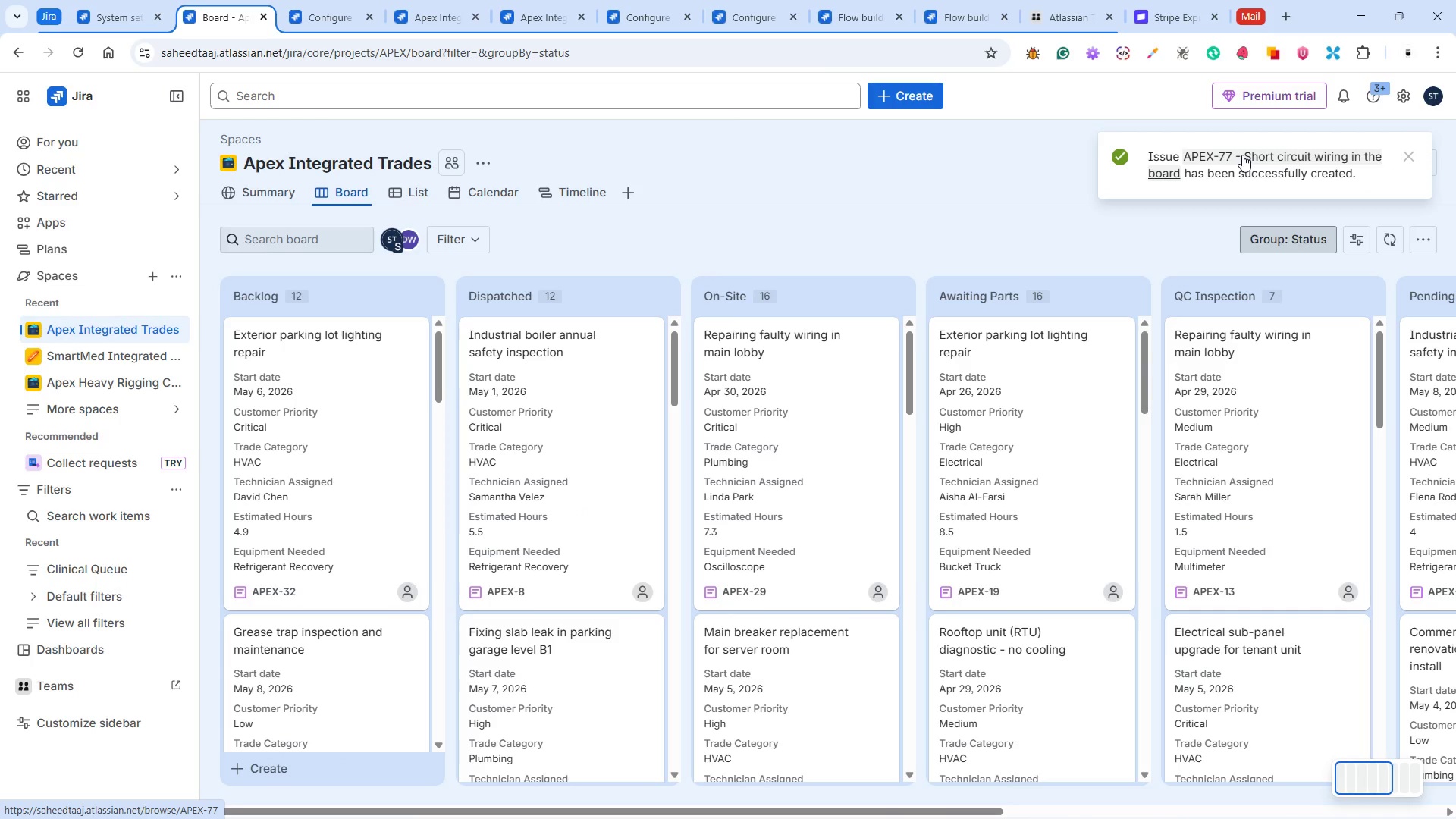 
left_click([1242, 155])
 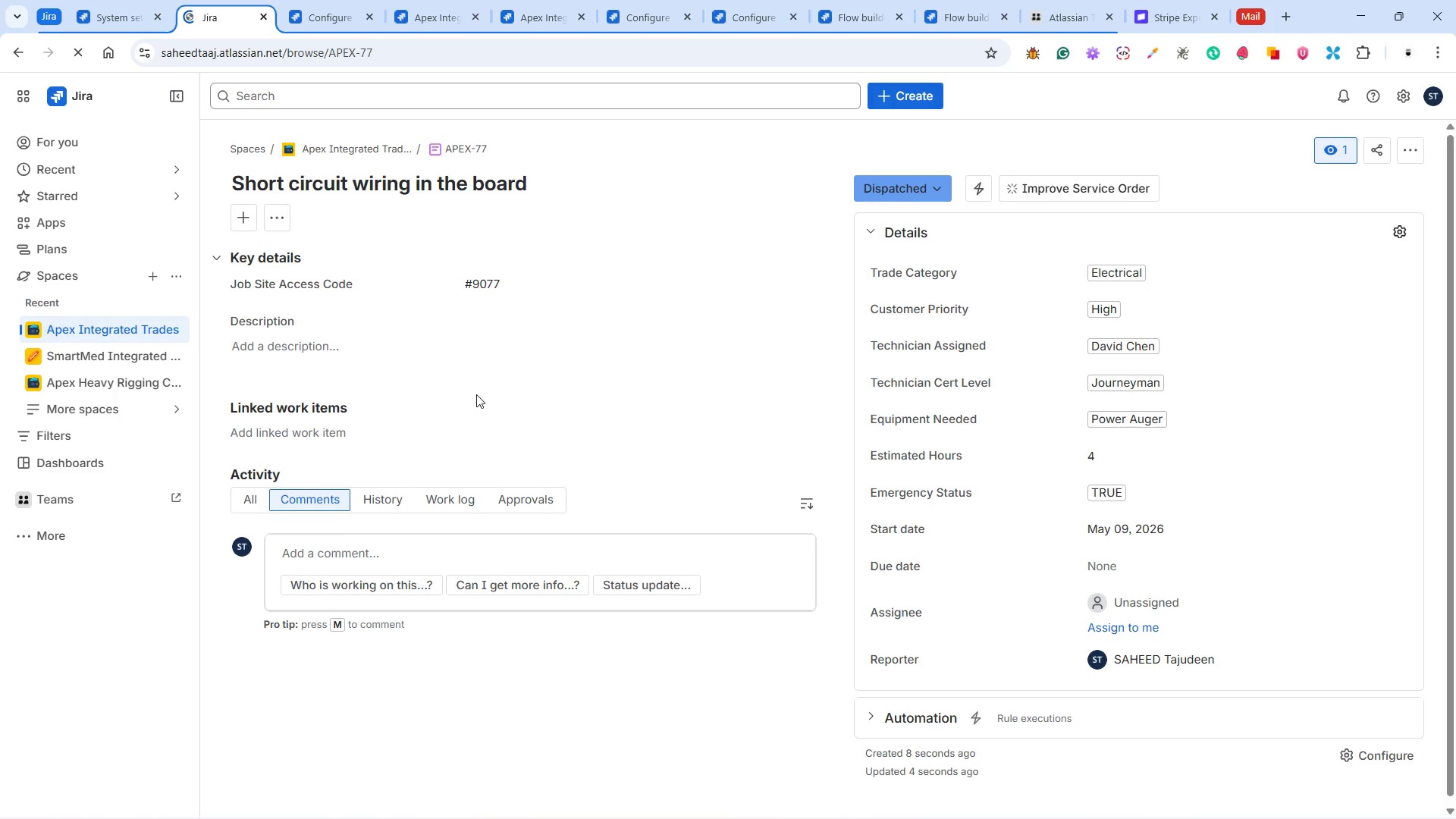 
wait(10.02)
 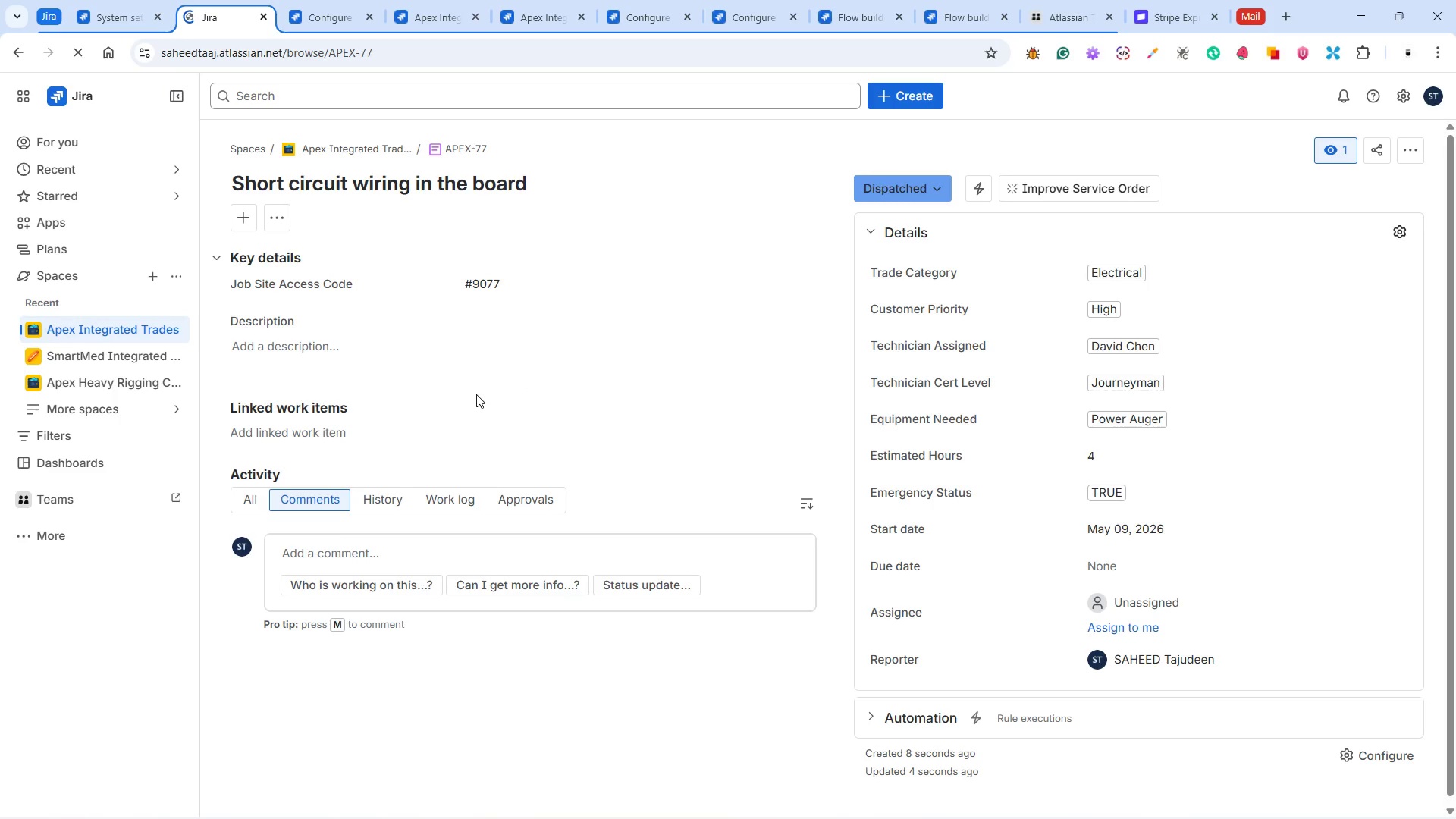 
mouse_move([936, 36])
 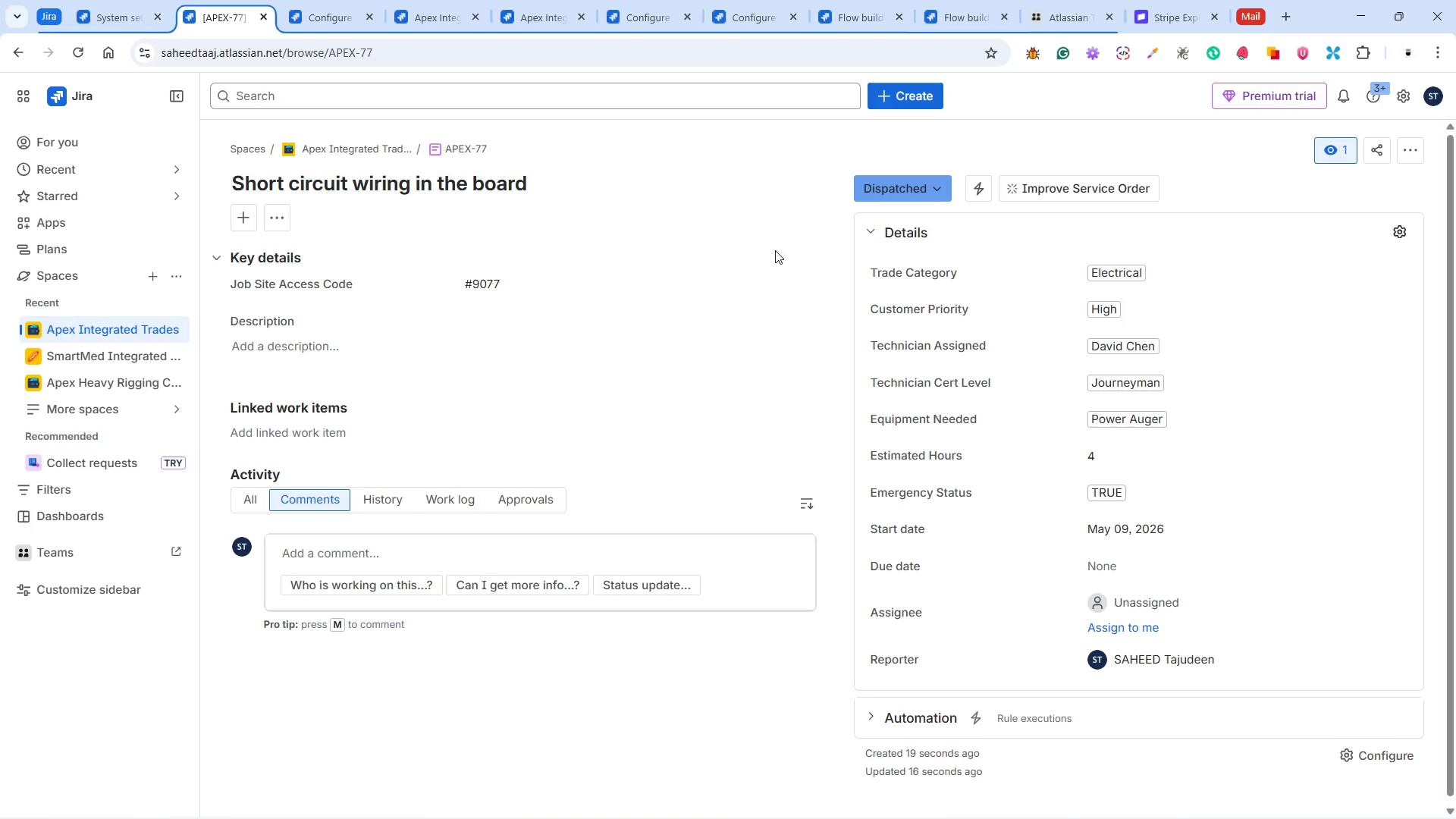 
scroll: coordinate [1021, 491], scroll_direction: none, amount: 0.0
 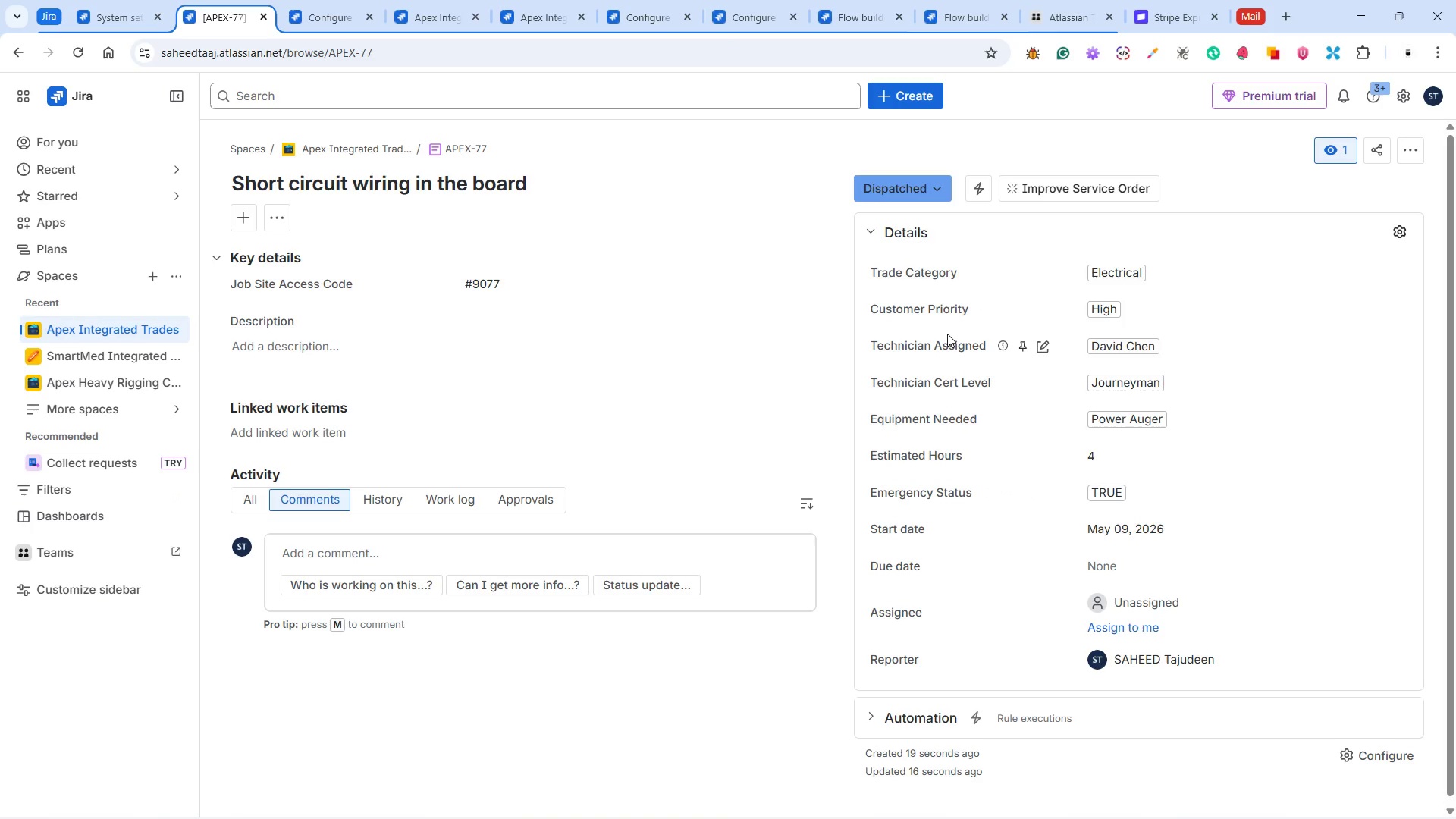 
wait(5.86)
 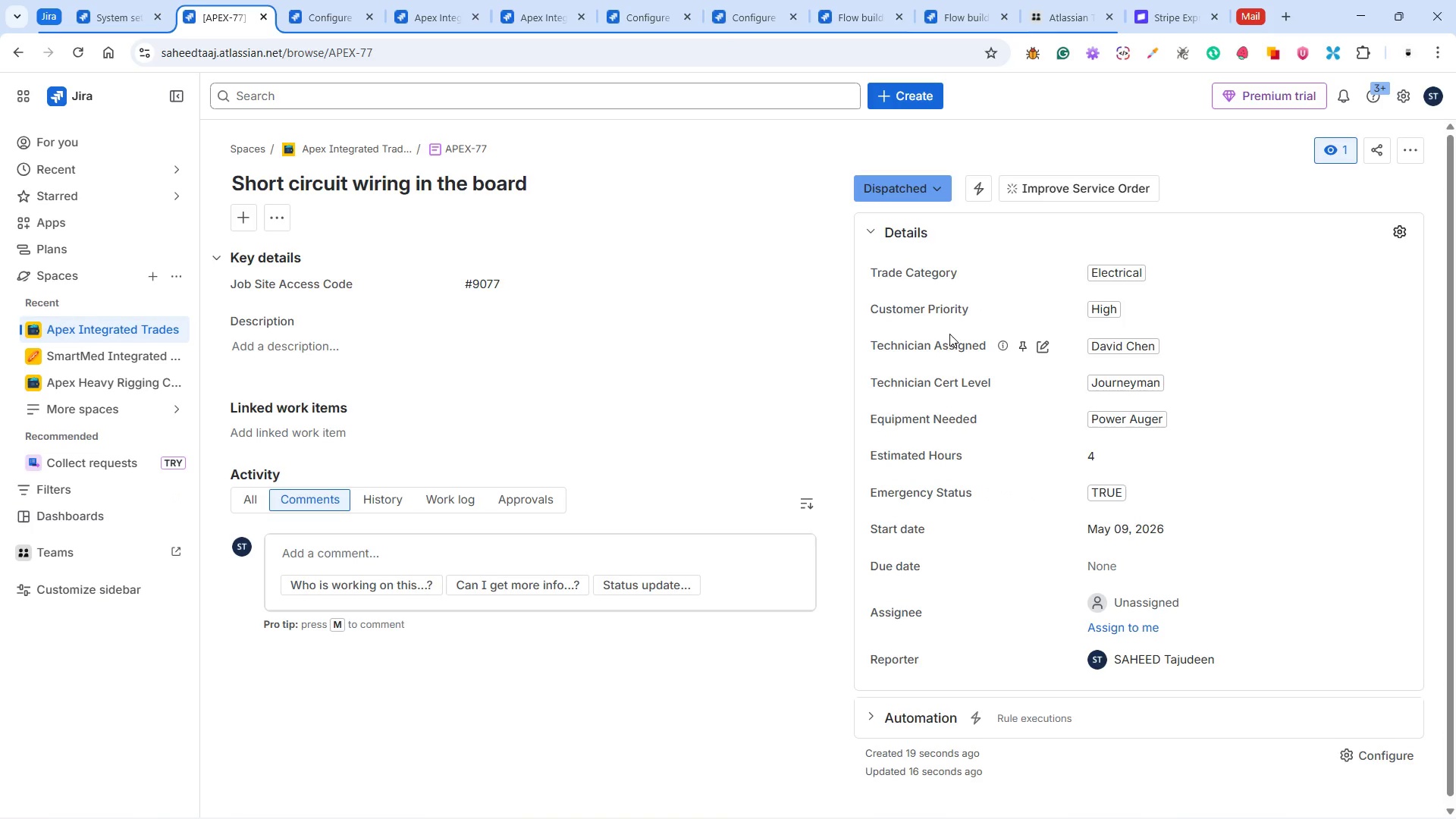 
left_click([949, 10])
 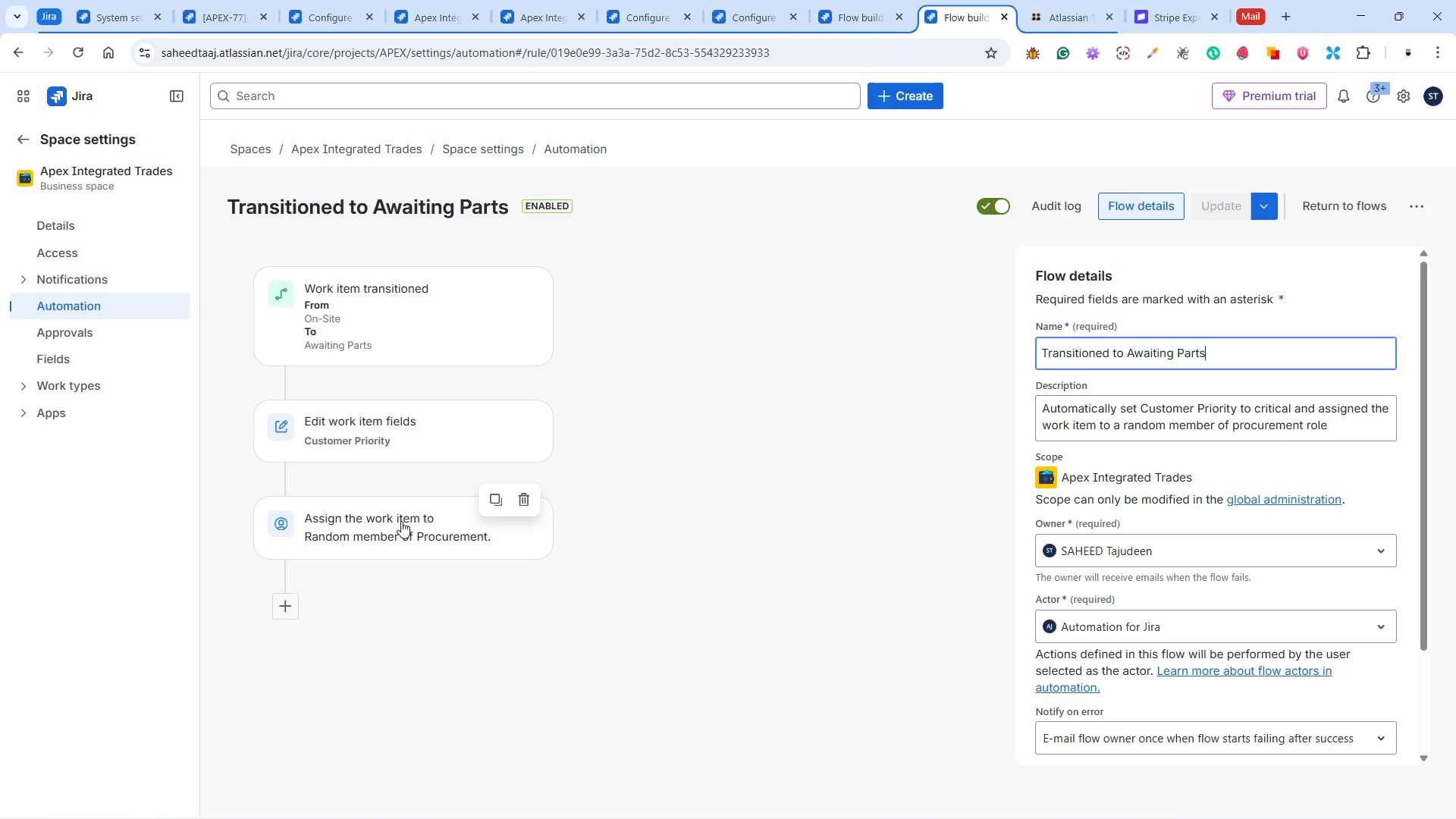 
wait(47.72)
 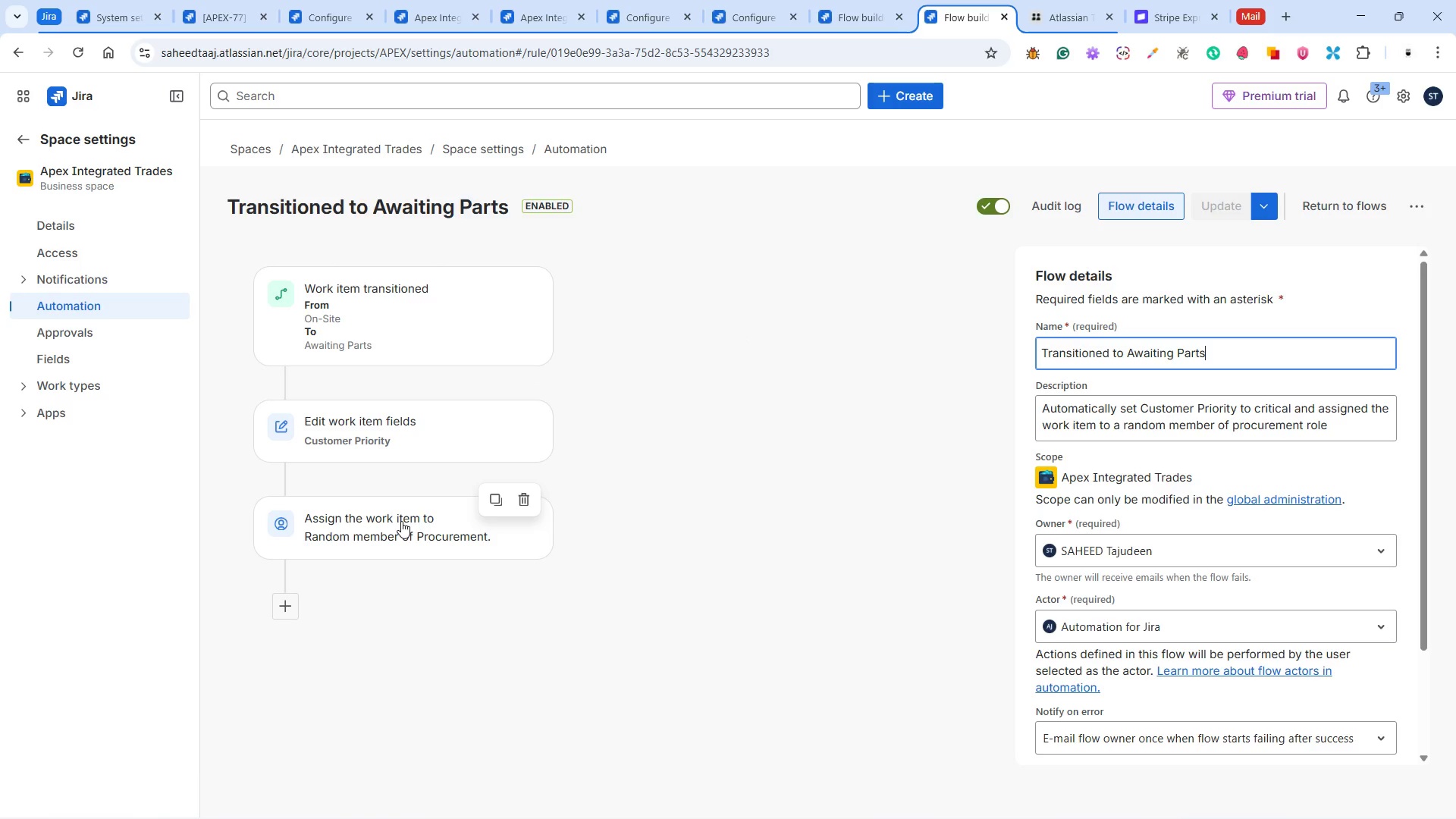 
left_click_drag(start_coordinate=[1223, 355], to_coordinate=[993, 347])
 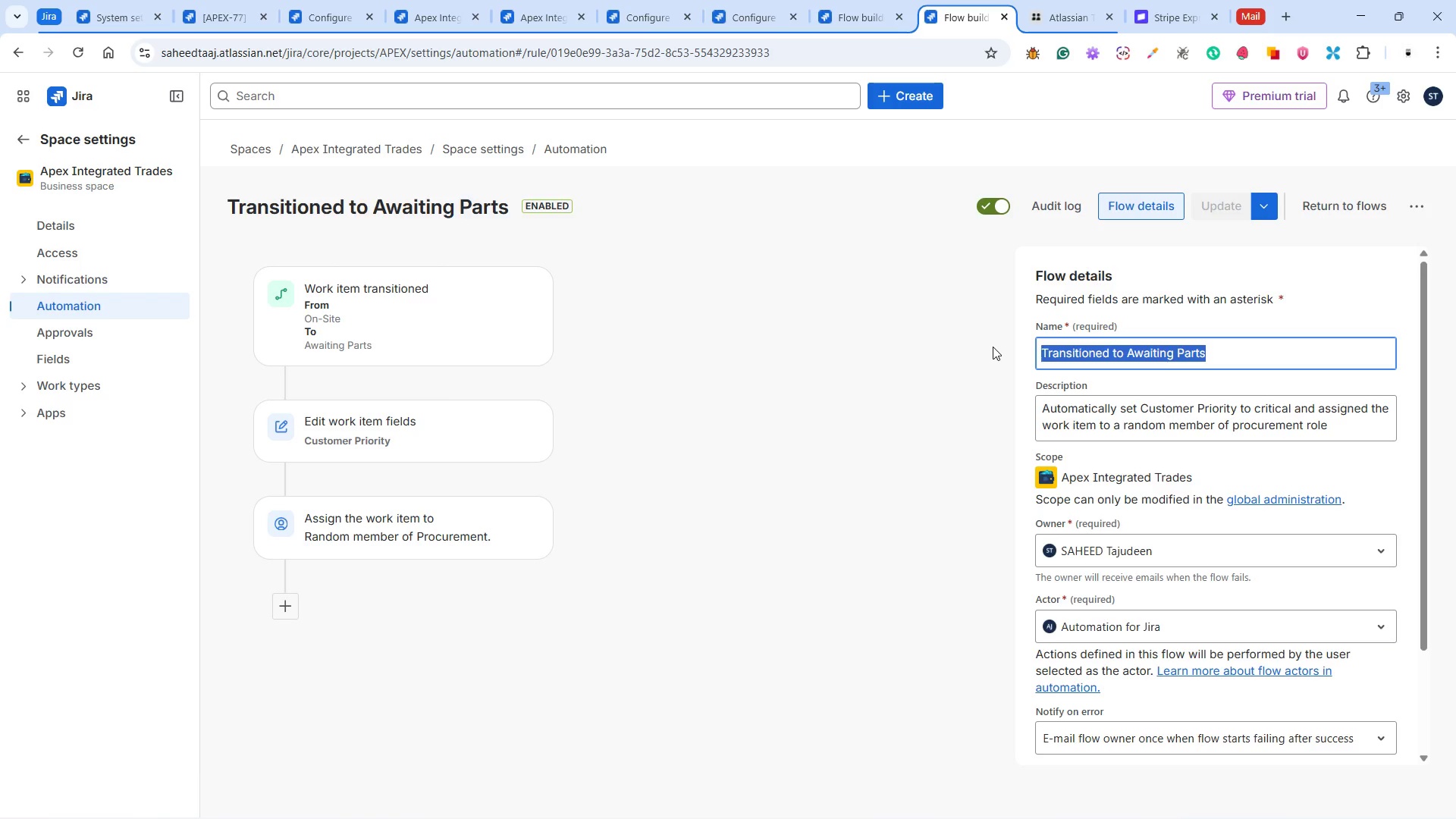 
type(Procurement Escalation)
 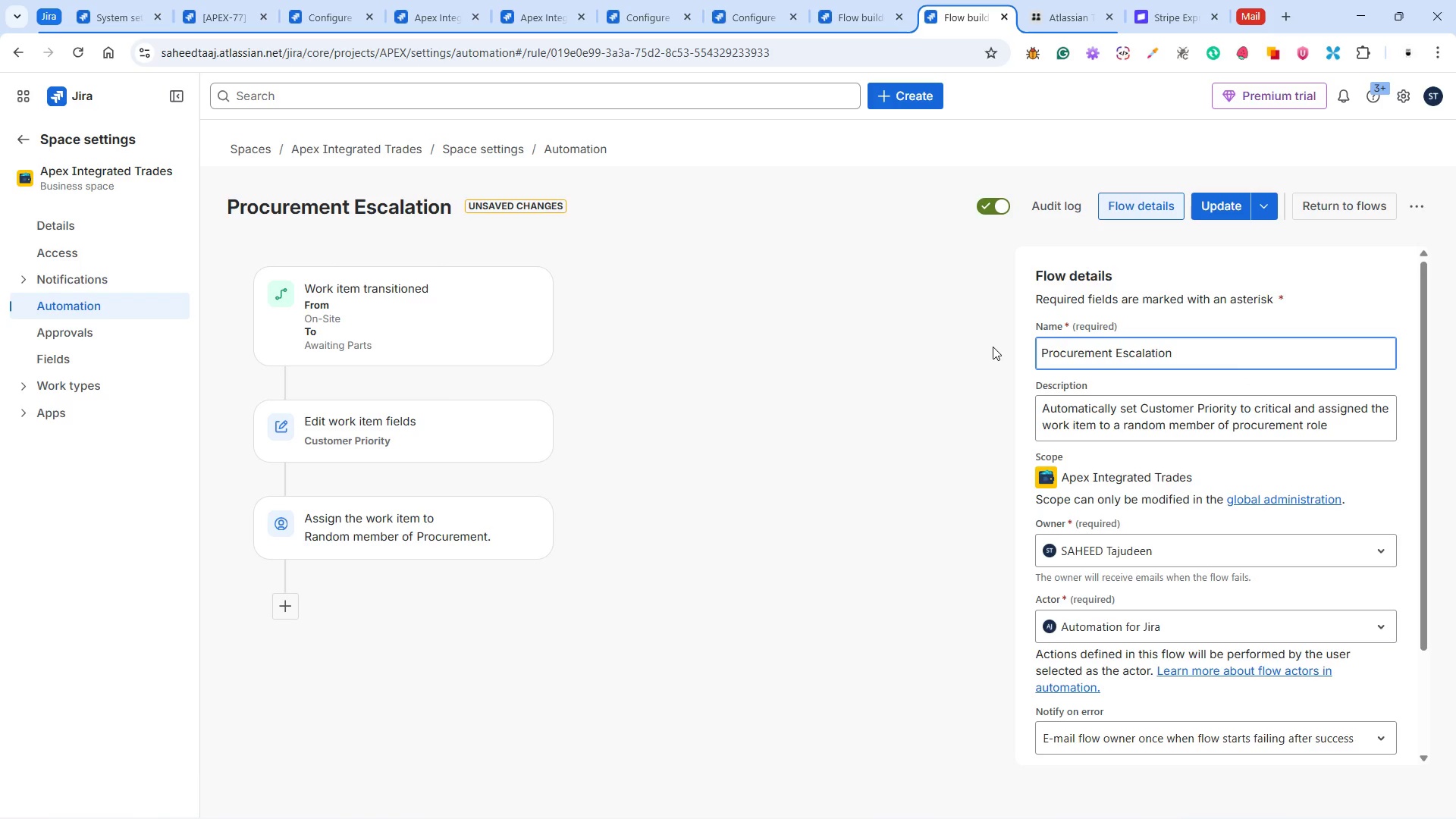 
wait(5.98)
 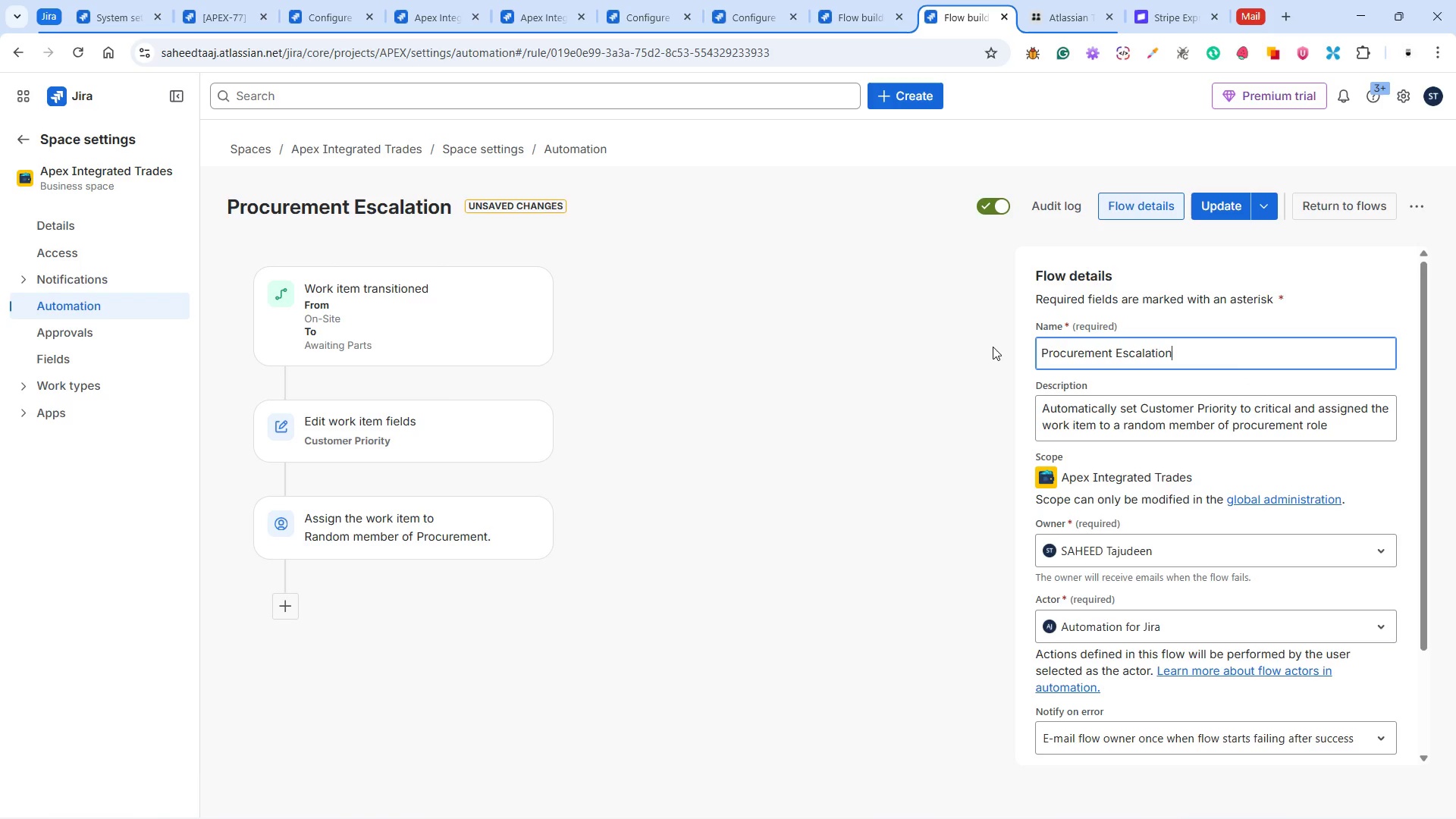 
left_click([271, 605])
 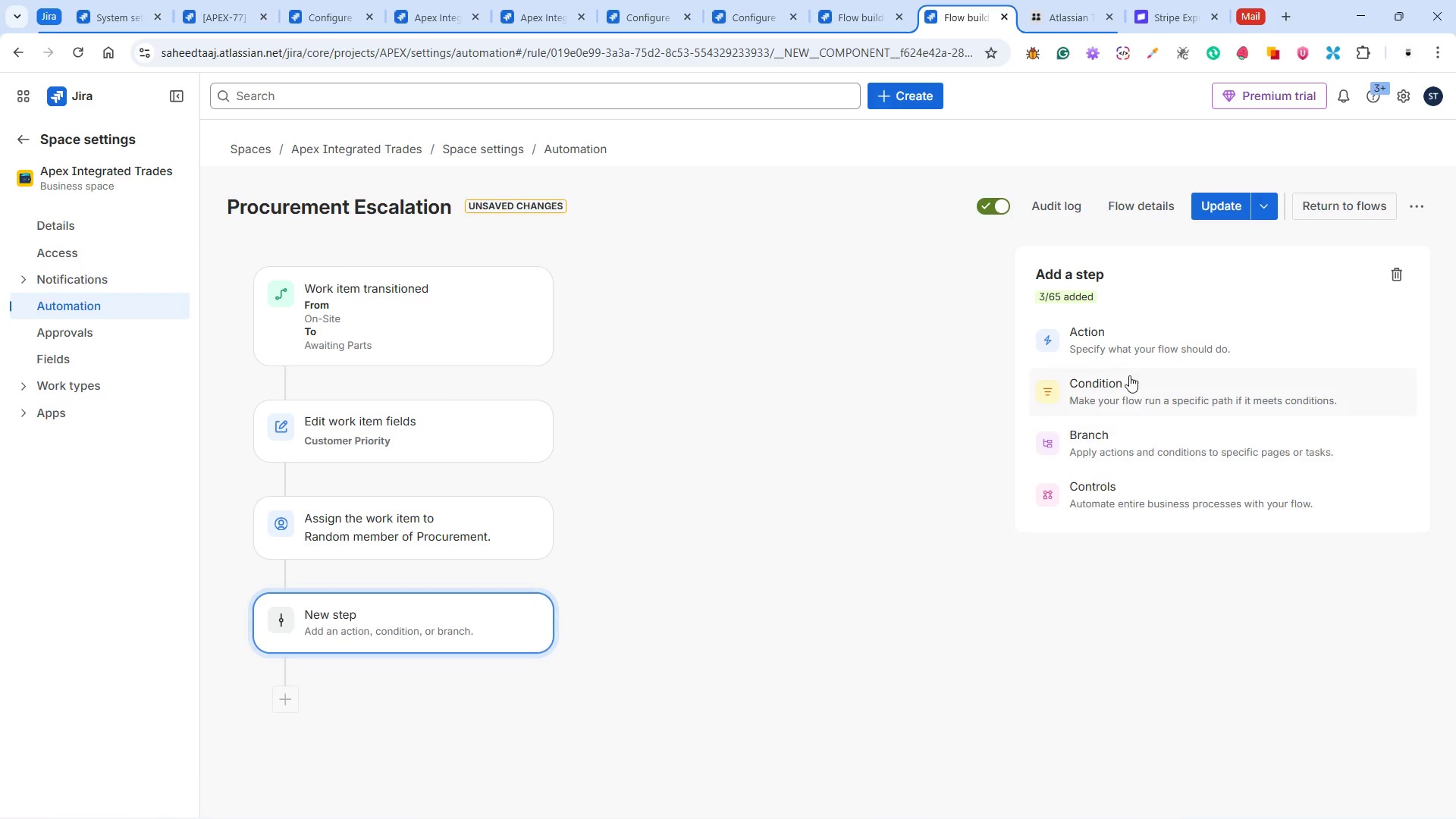 
wait(6.88)
 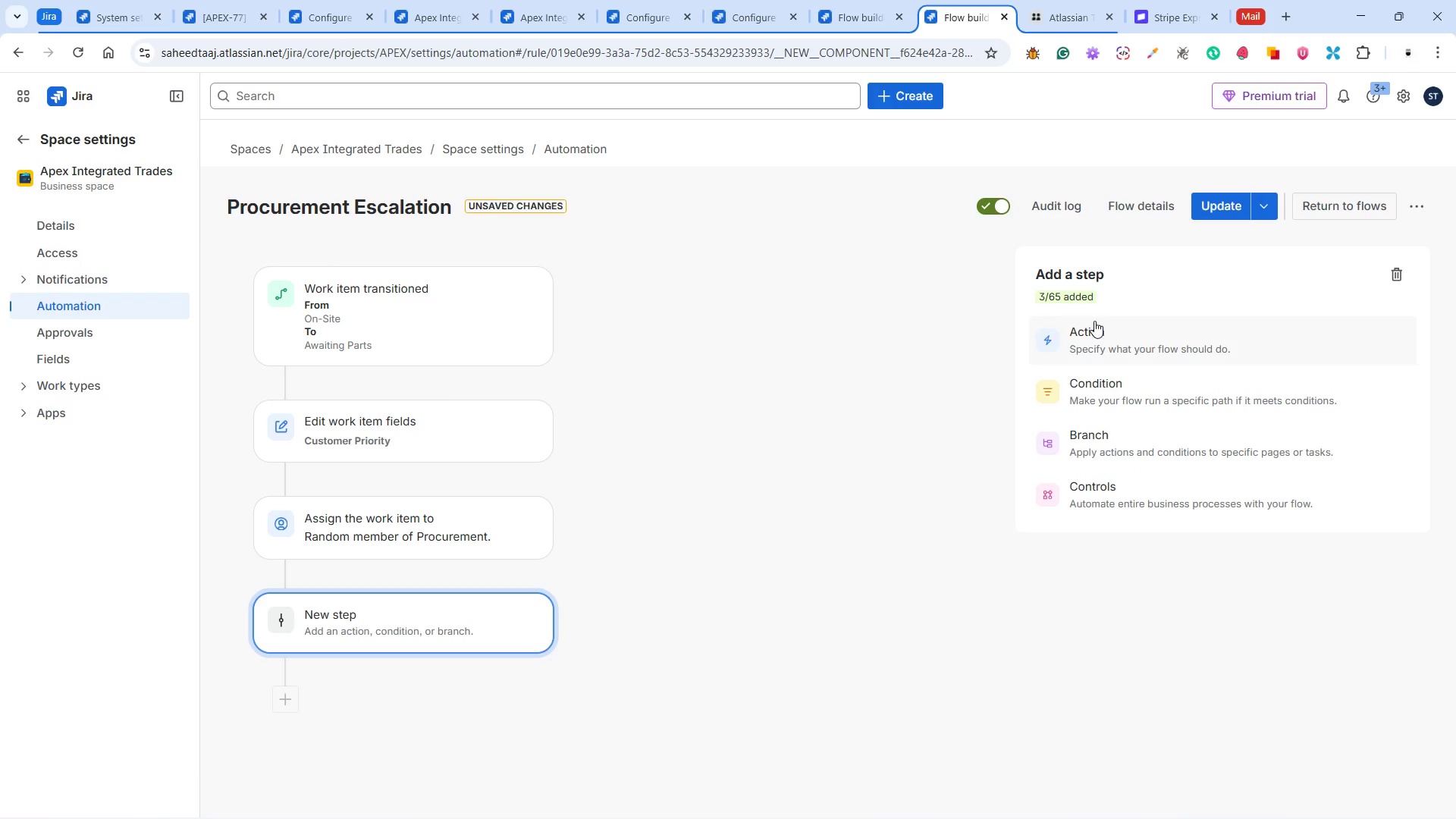 
left_click([1141, 334])
 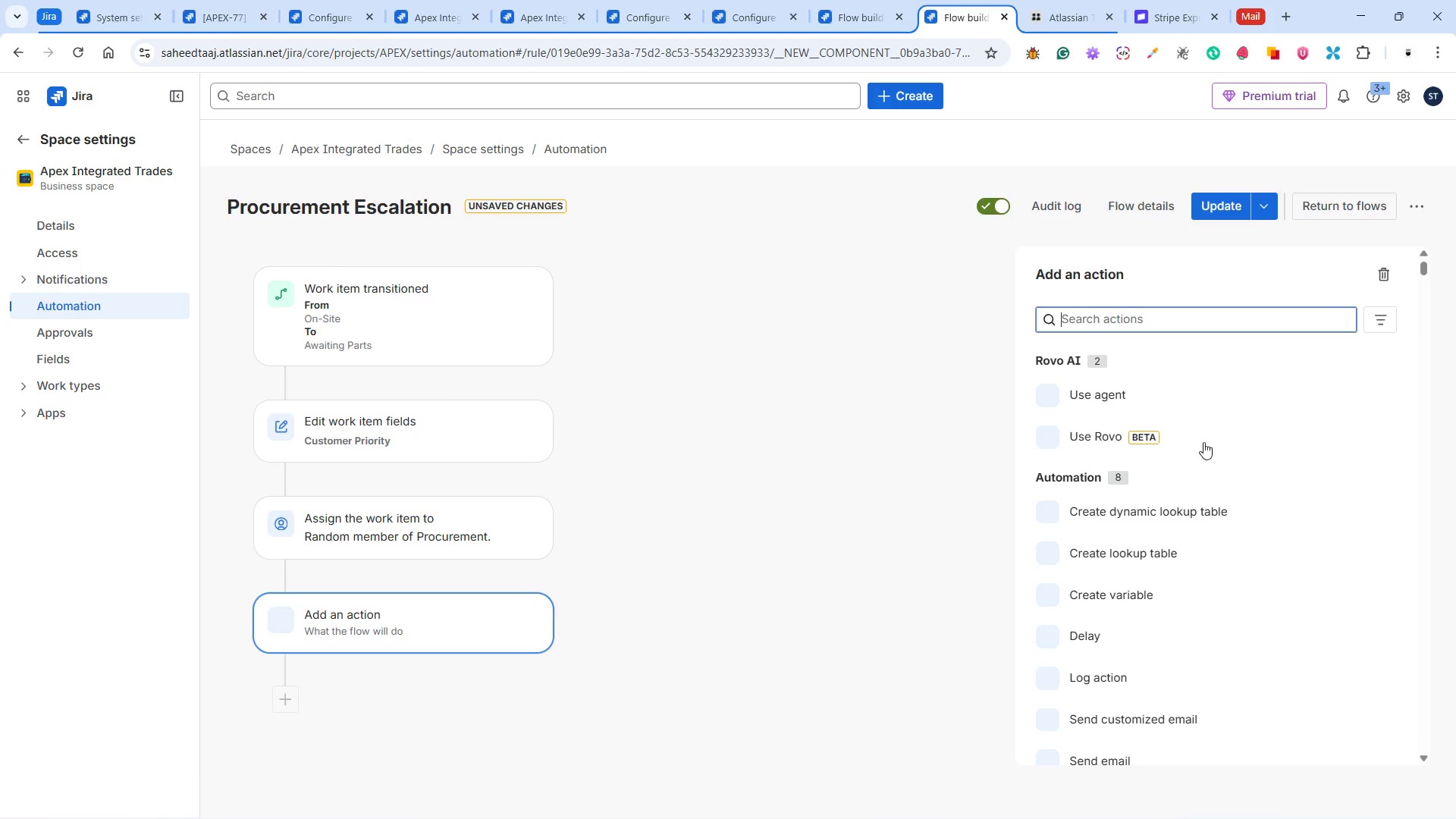 
scroll: coordinate [1180, 461], scroll_direction: down, amount: 8.0
 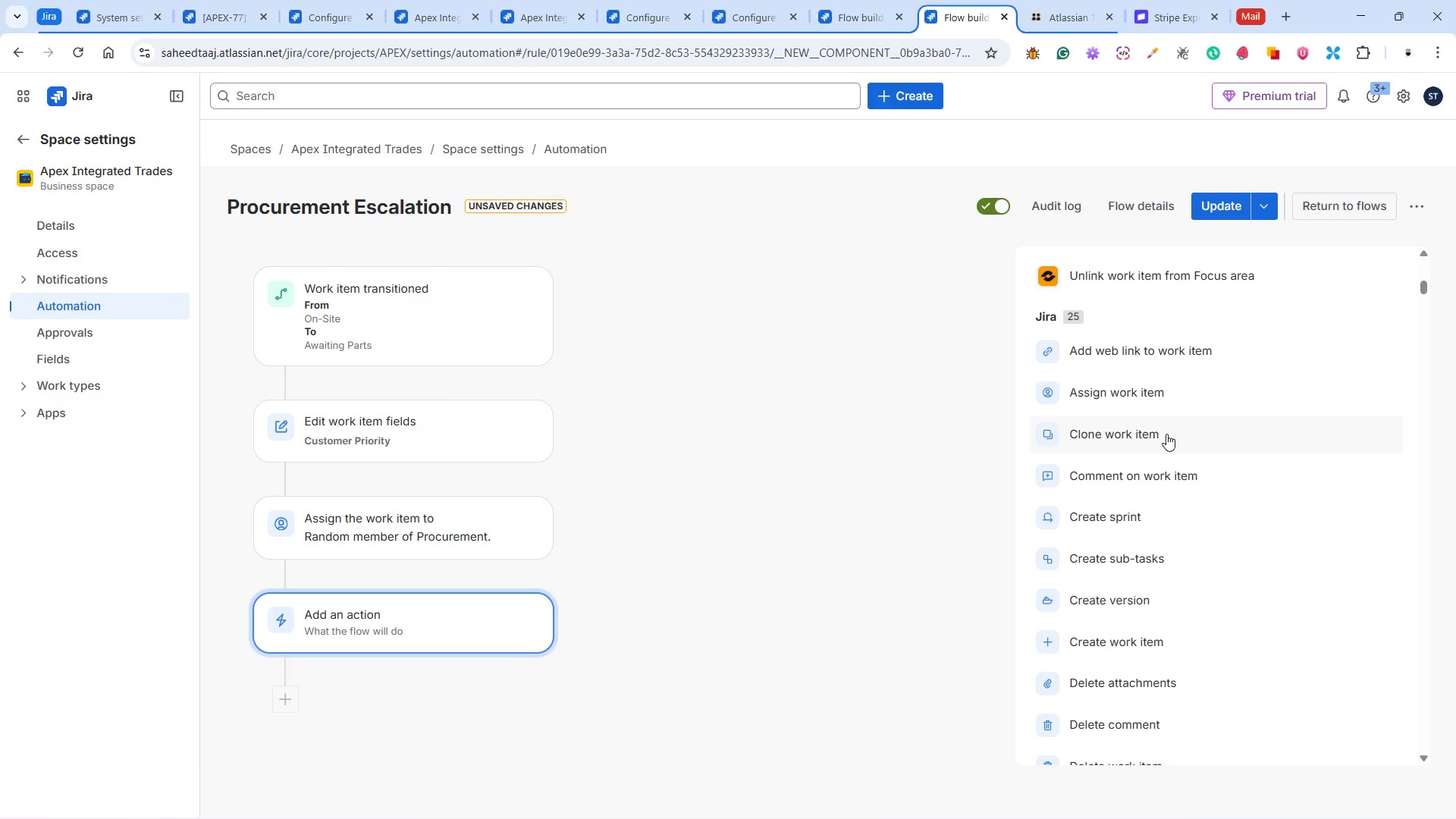 
left_click([1175, 469])
 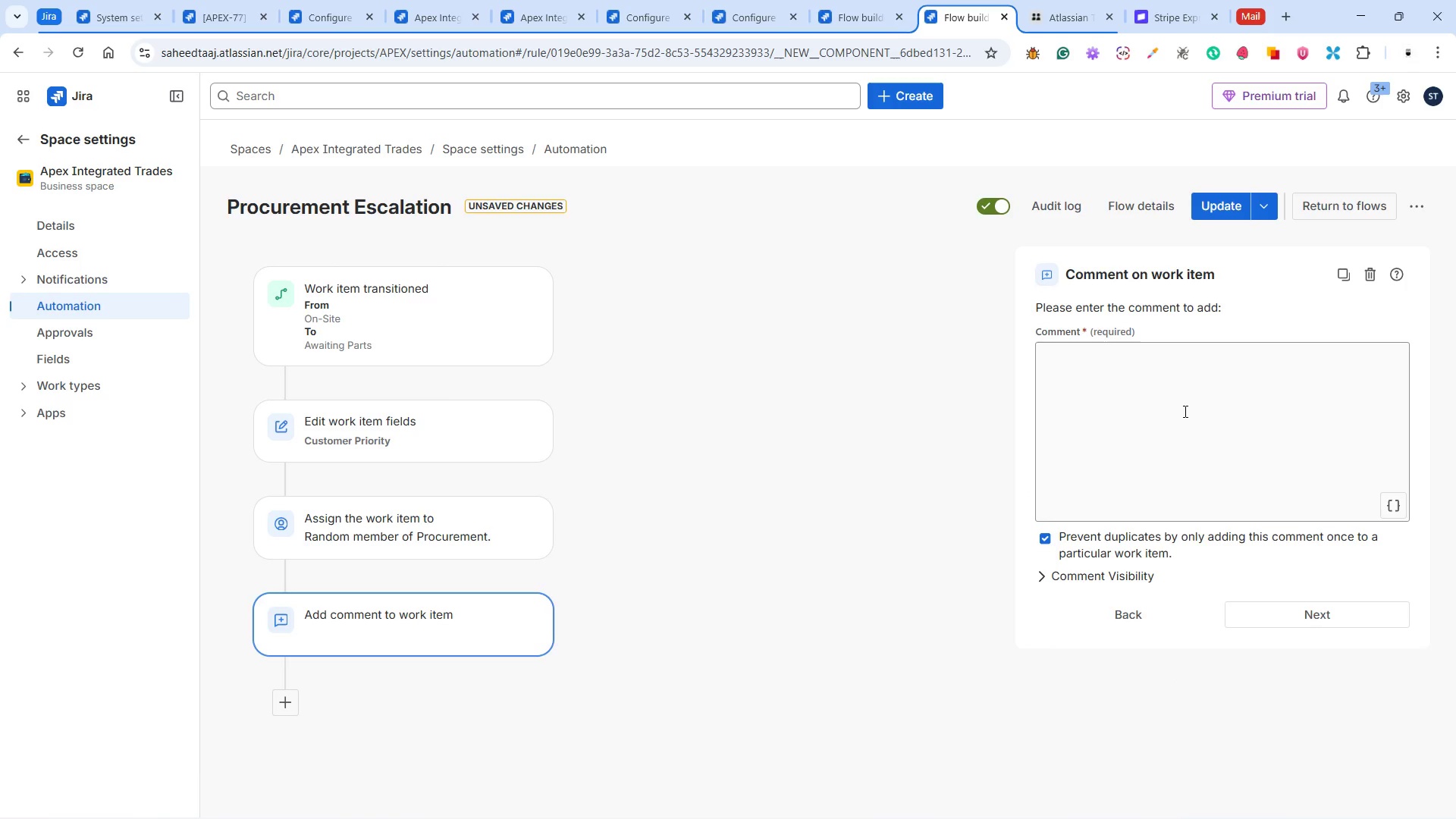 
left_click([1184, 411])
 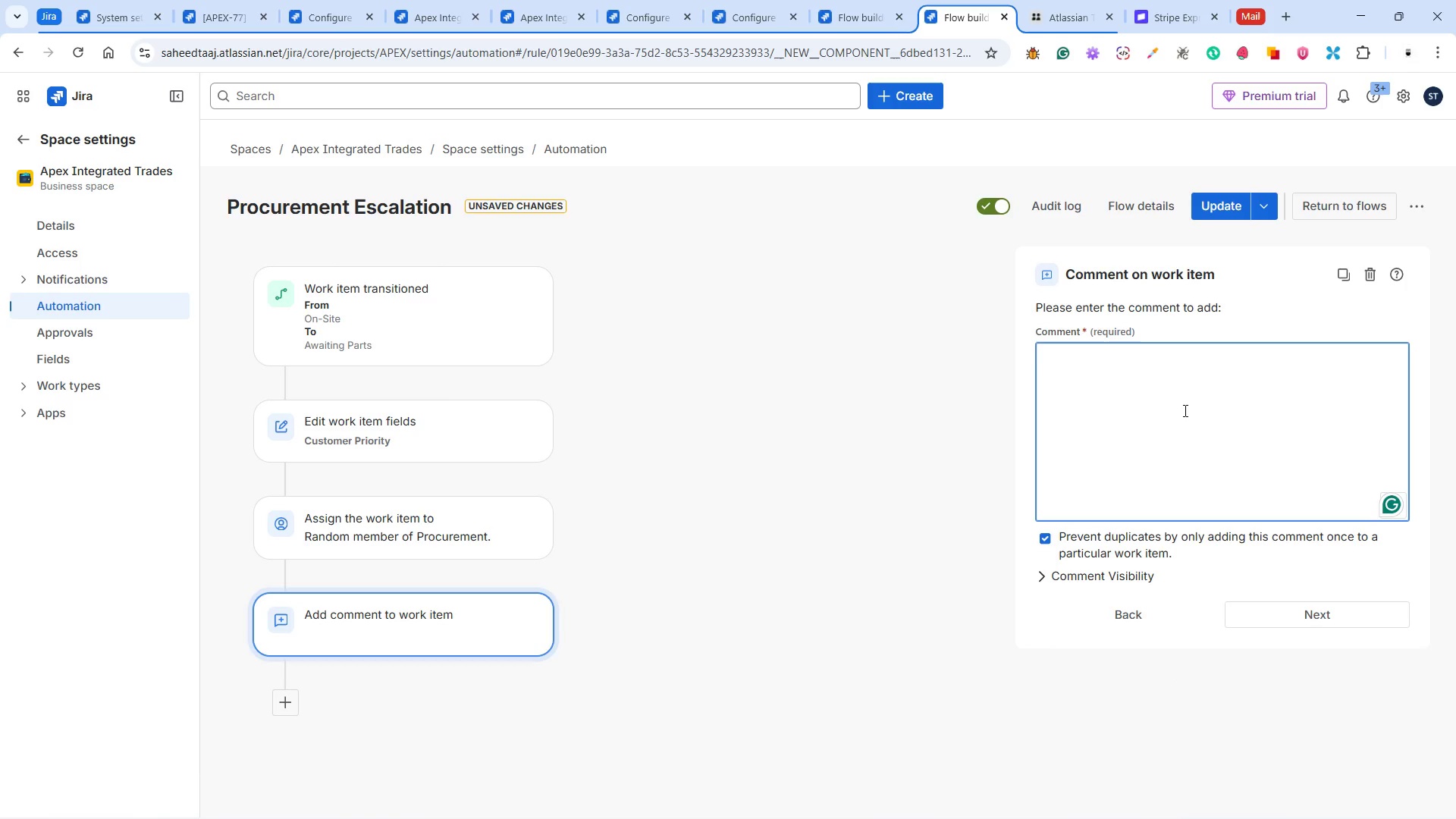 
key(Meta+V)
 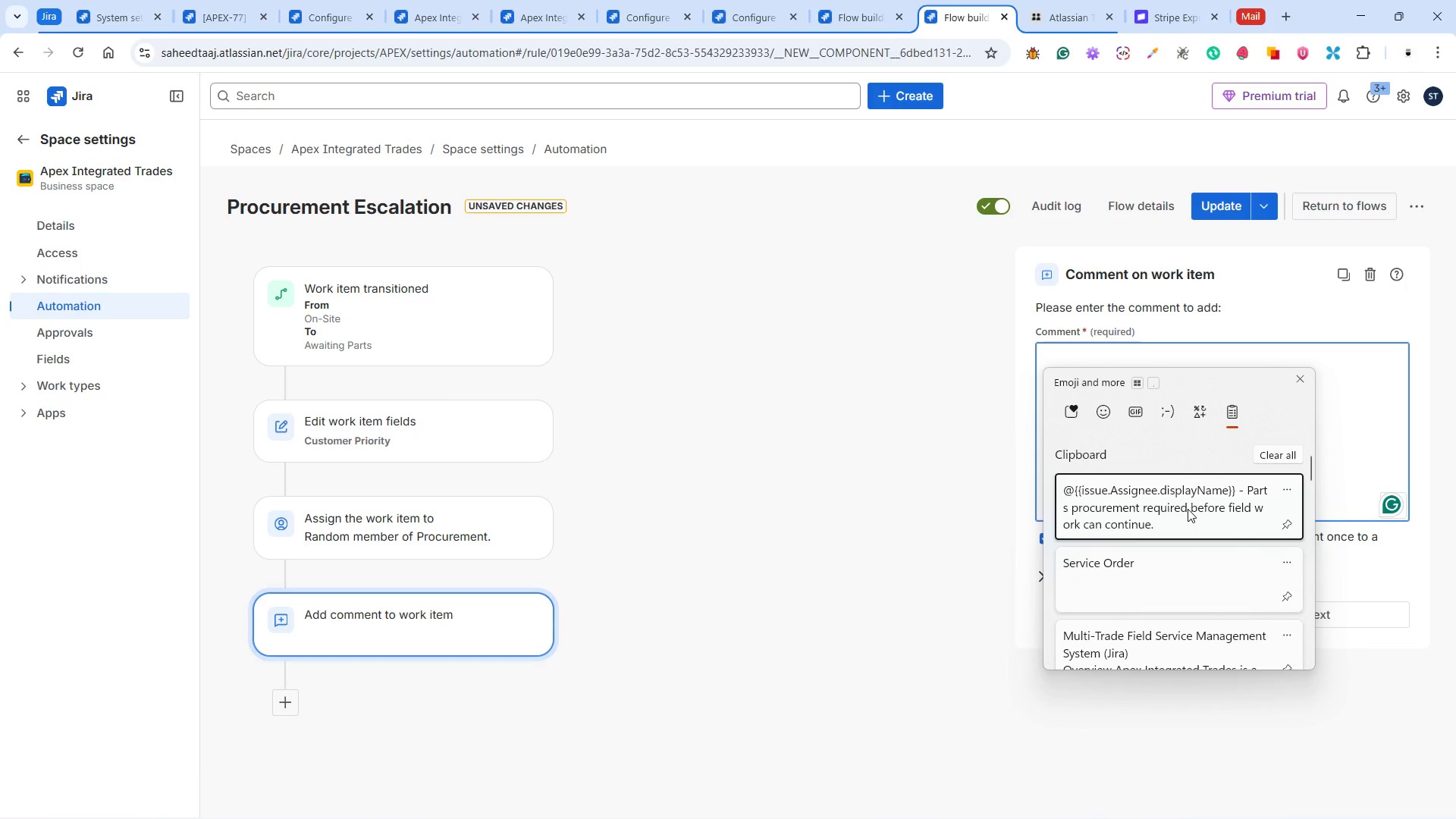 
left_click([1188, 509])
 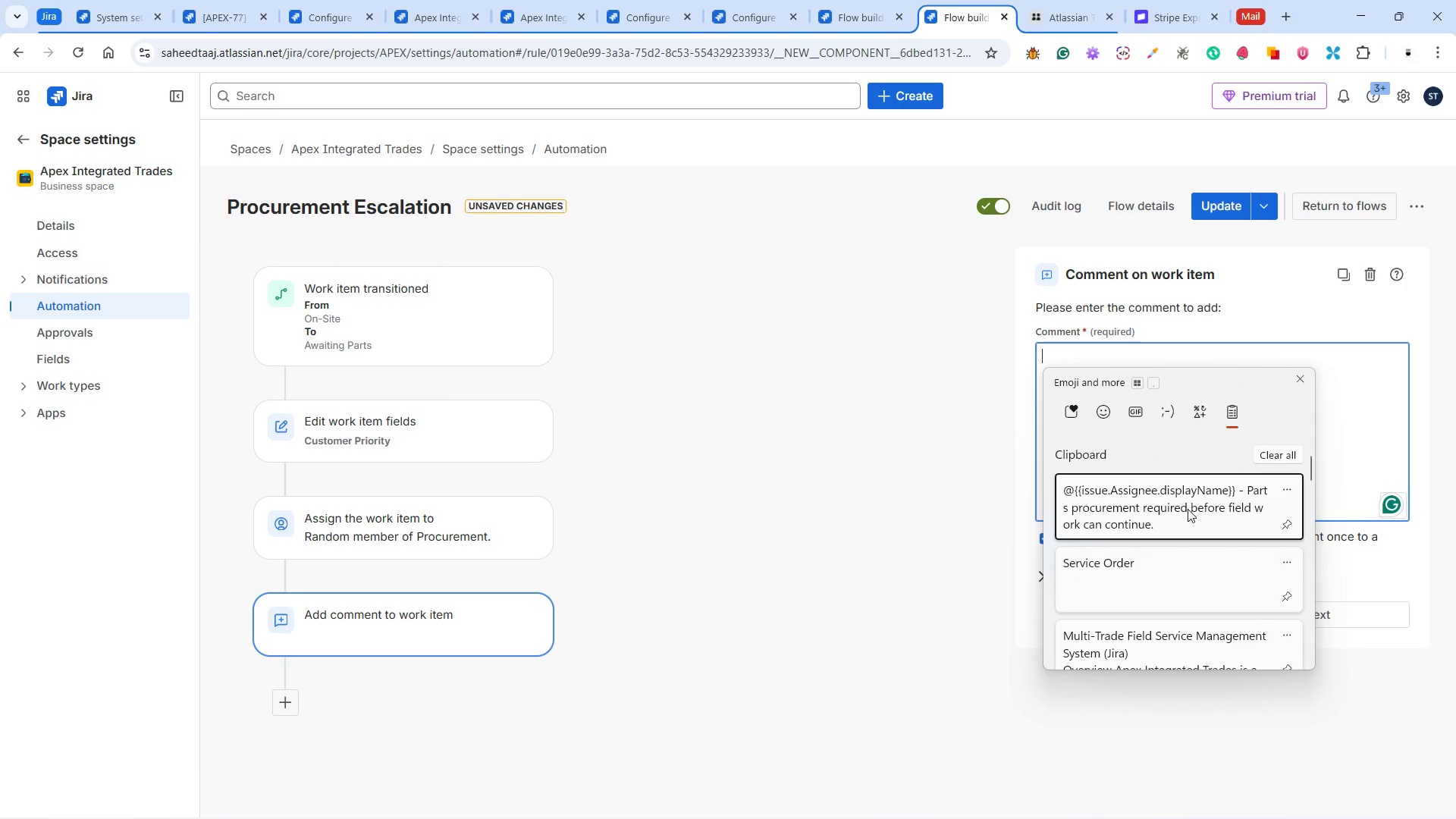 
key(Control+ControlLeft)
 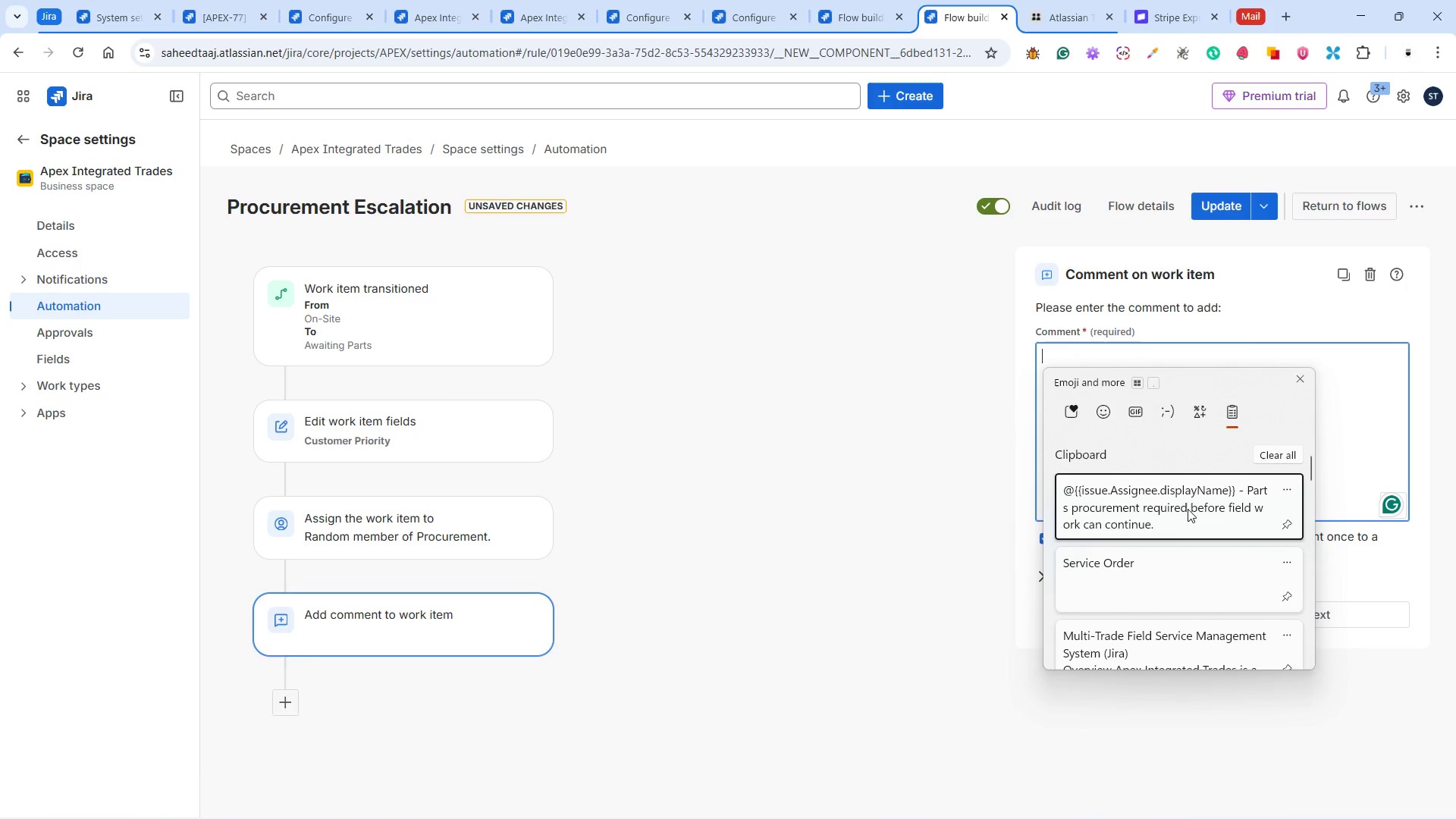 
key(Control+V)
 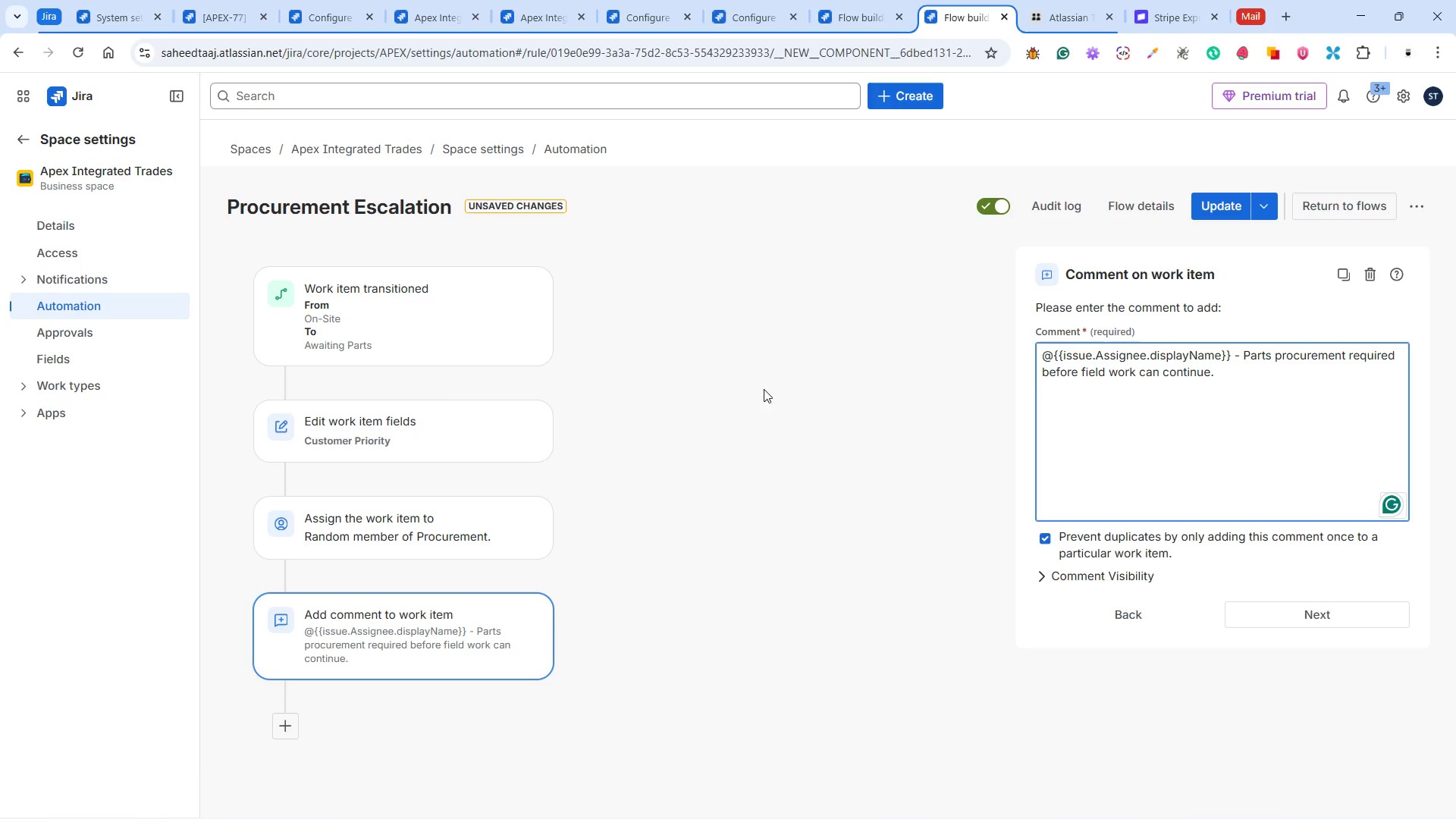 
wait(14.02)
 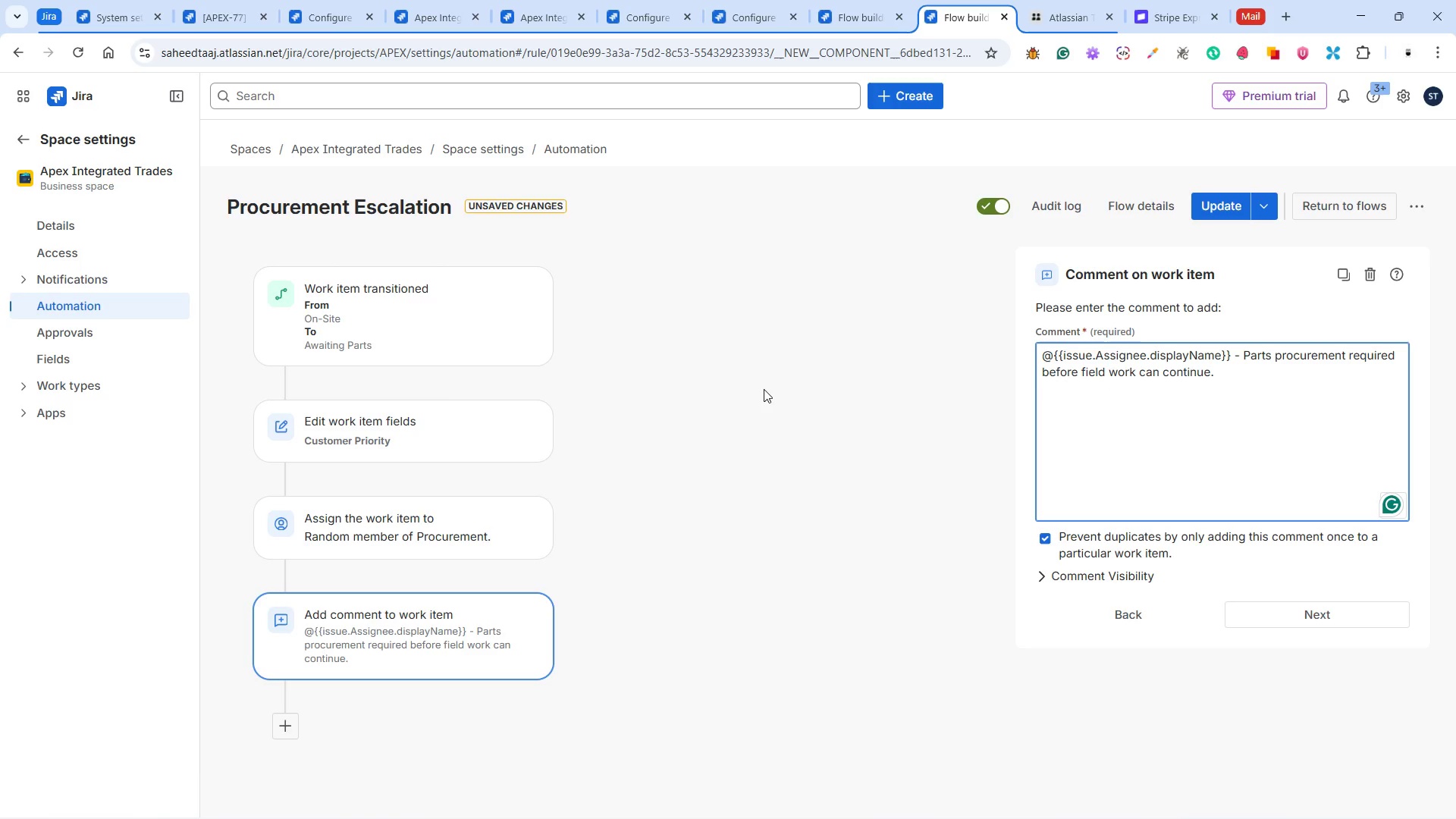 
left_click([1225, 206])
 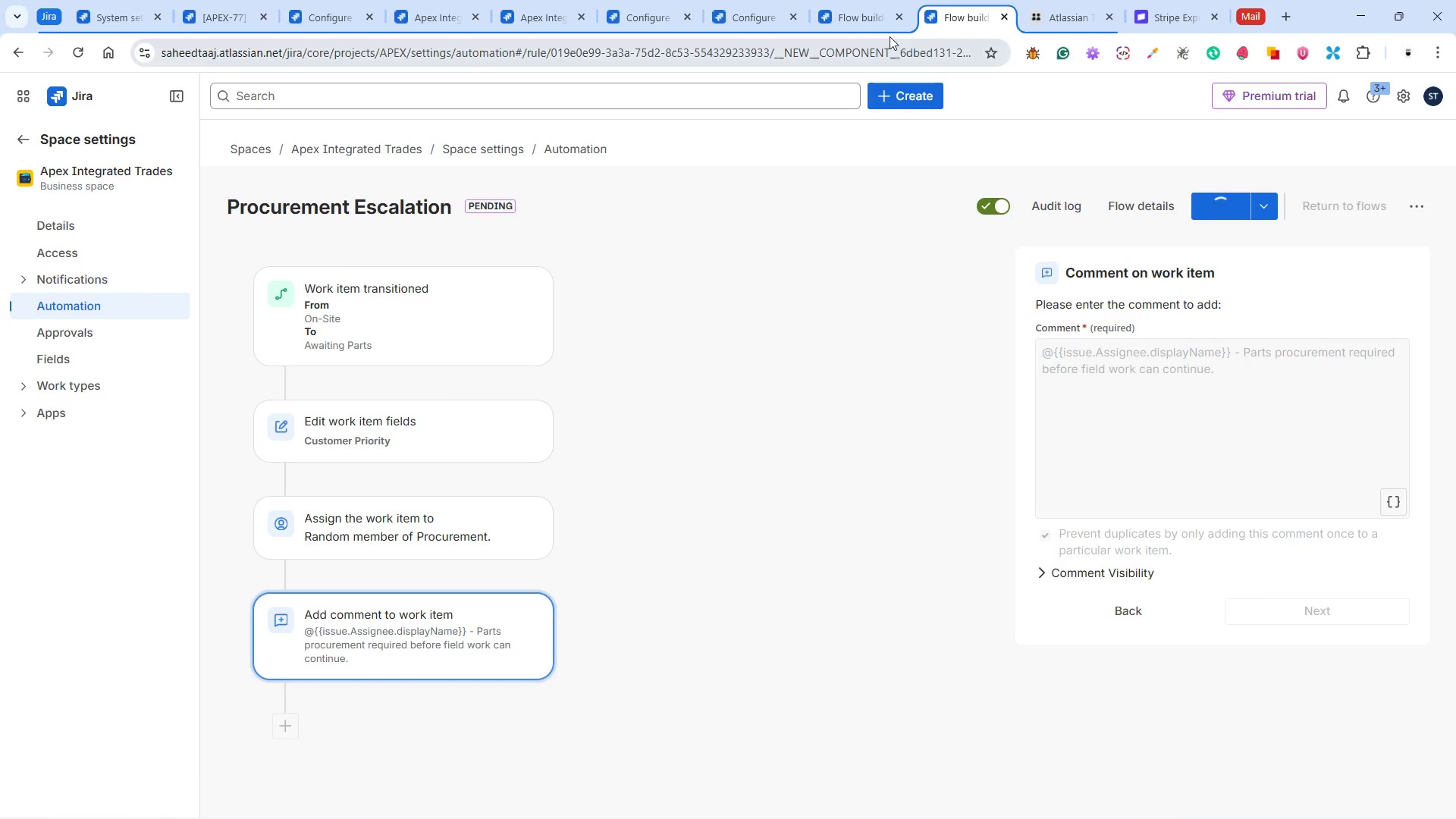 
left_click([863, 18])
 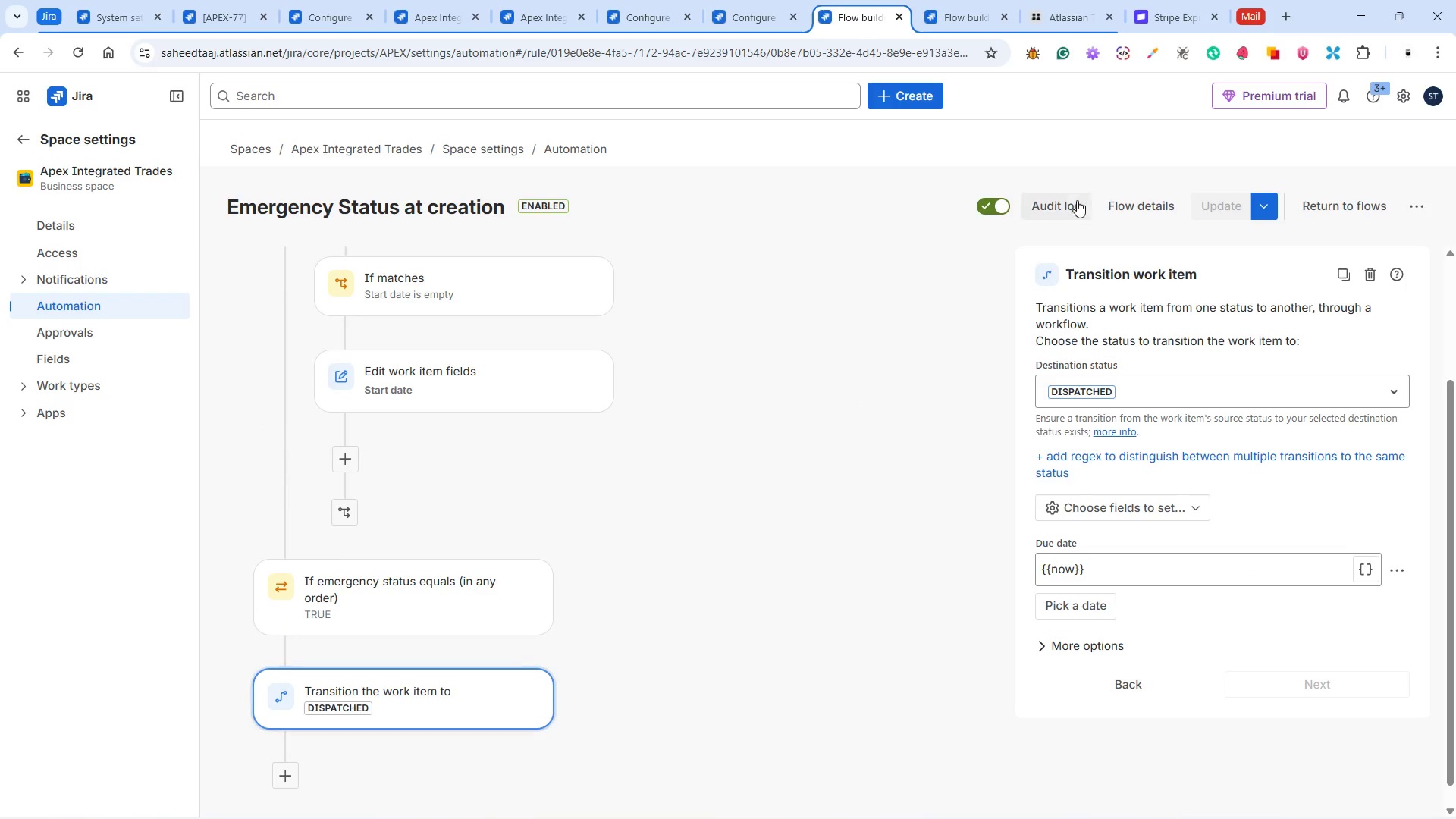 
left_click([1062, 203])
 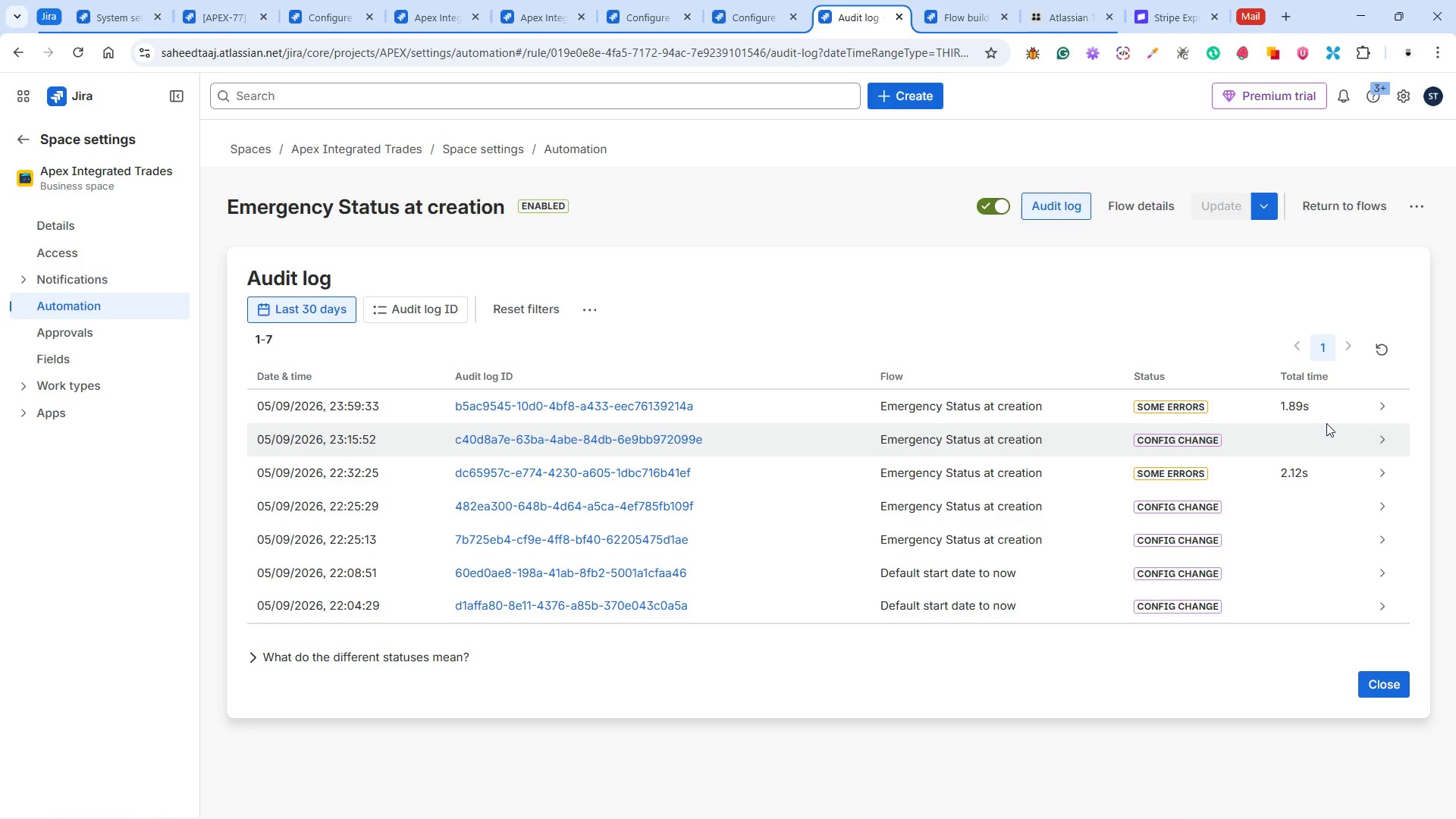 
wait(7.73)
 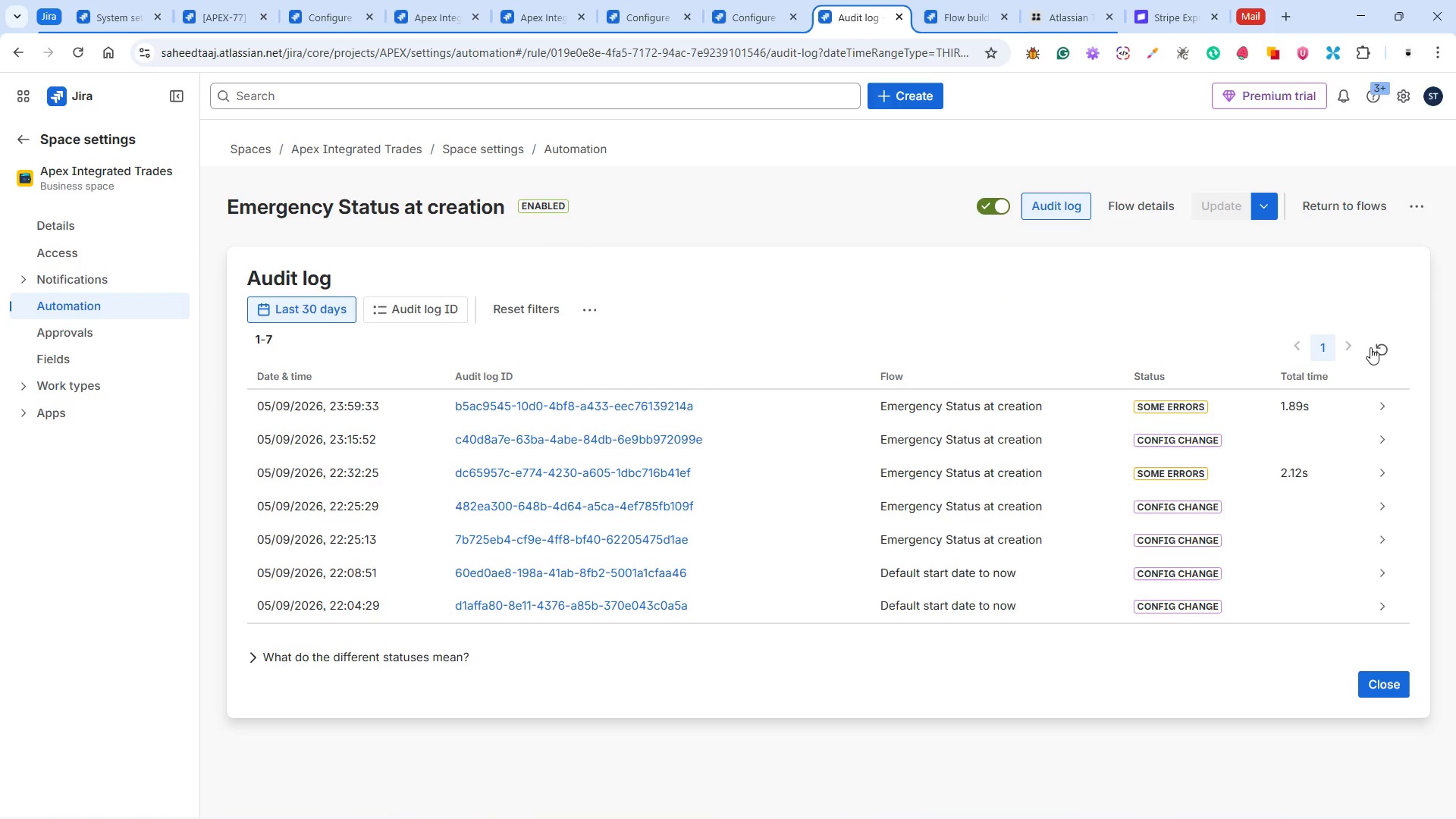 
left_click([1385, 438])
 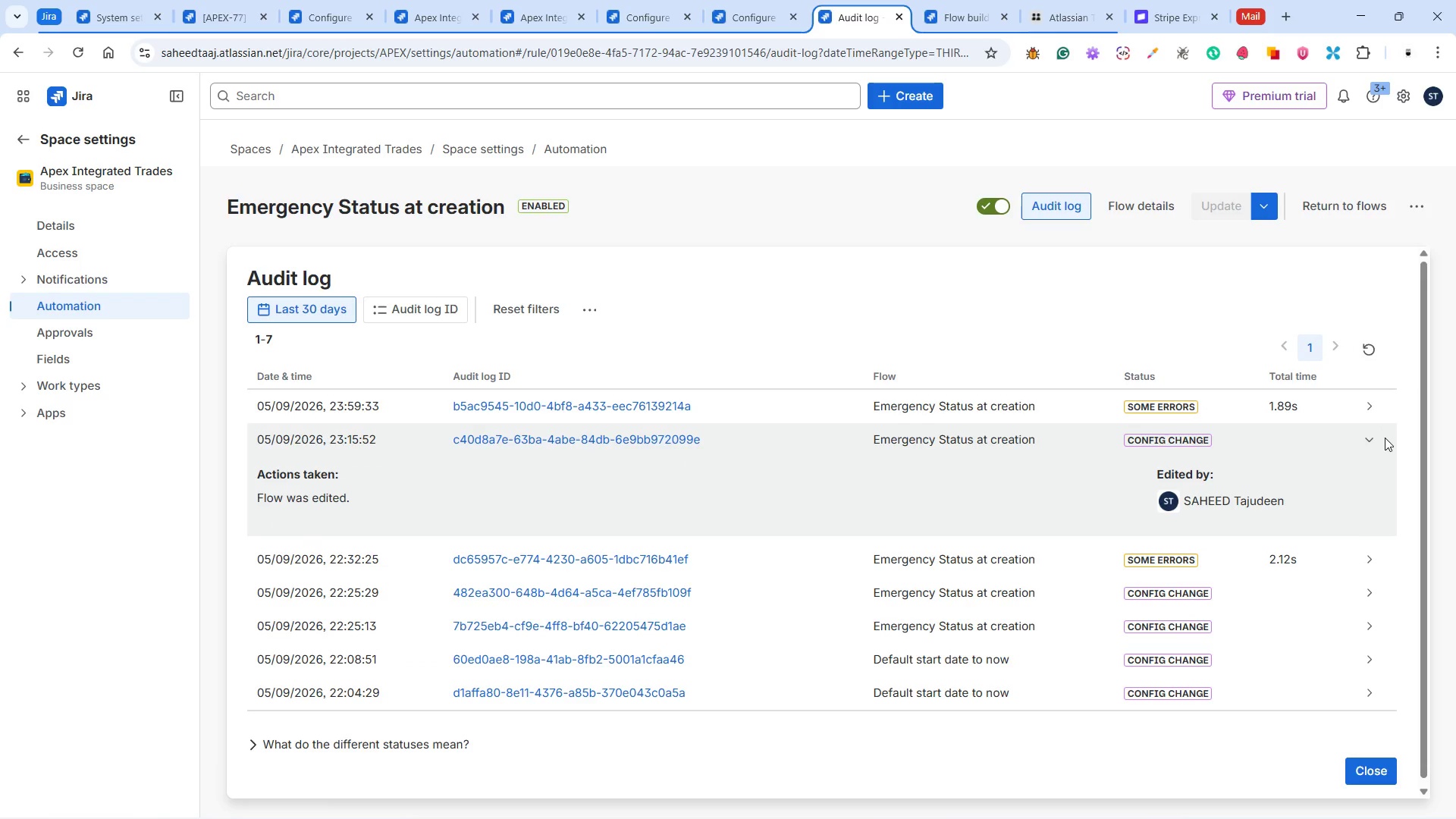 
wait(8.55)
 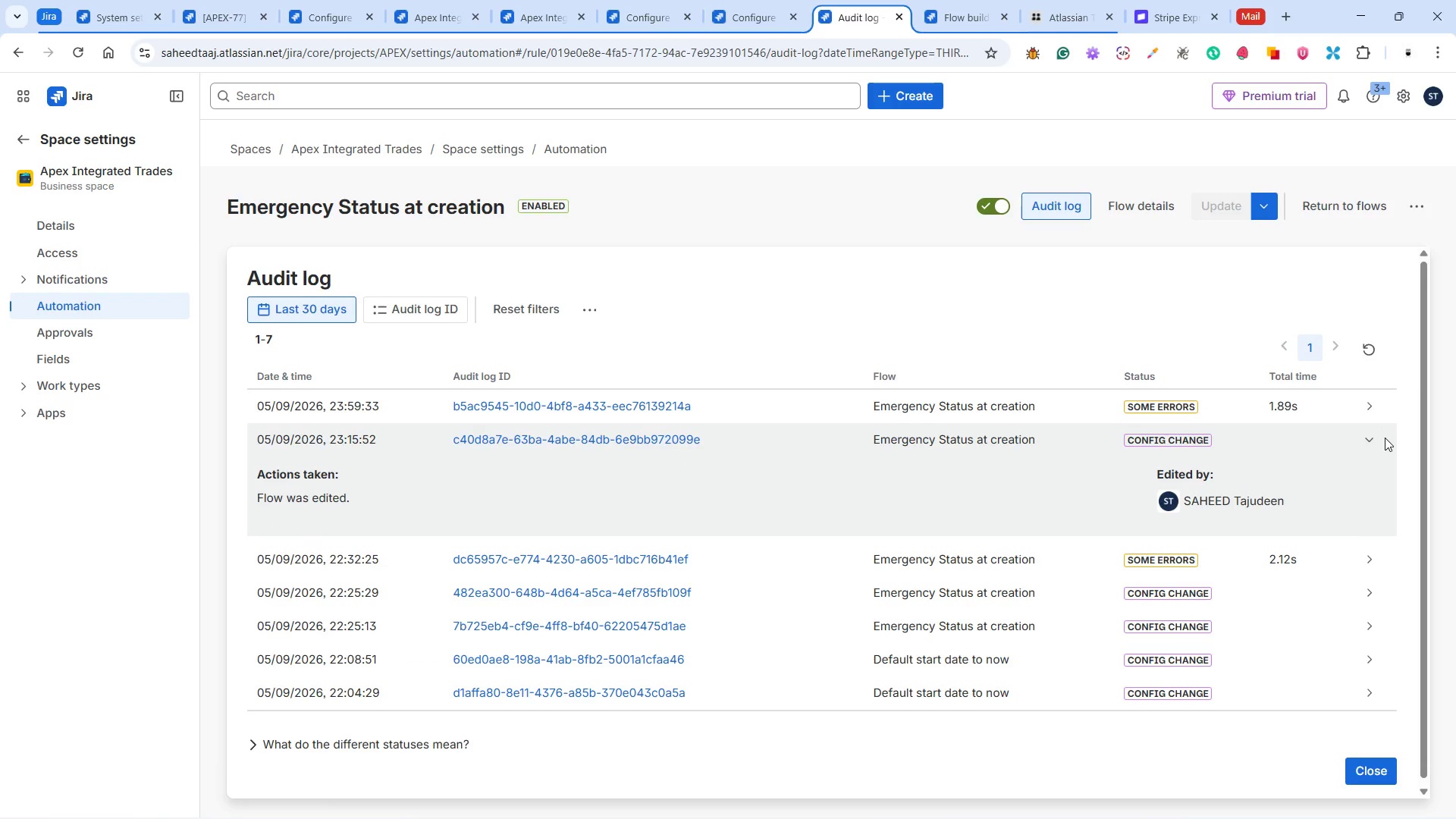 
left_click([1366, 595])
 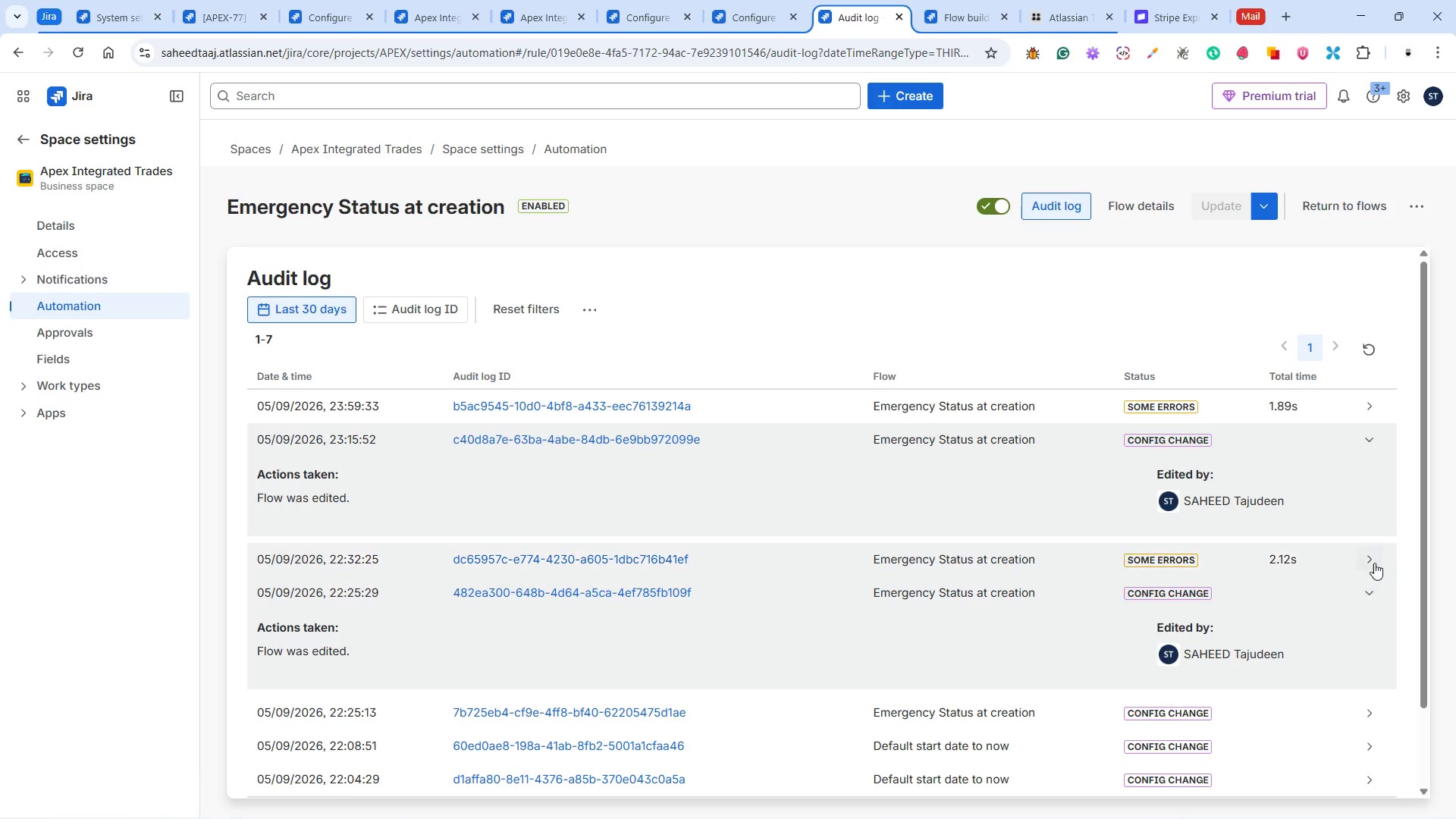 
left_click([1372, 400])
 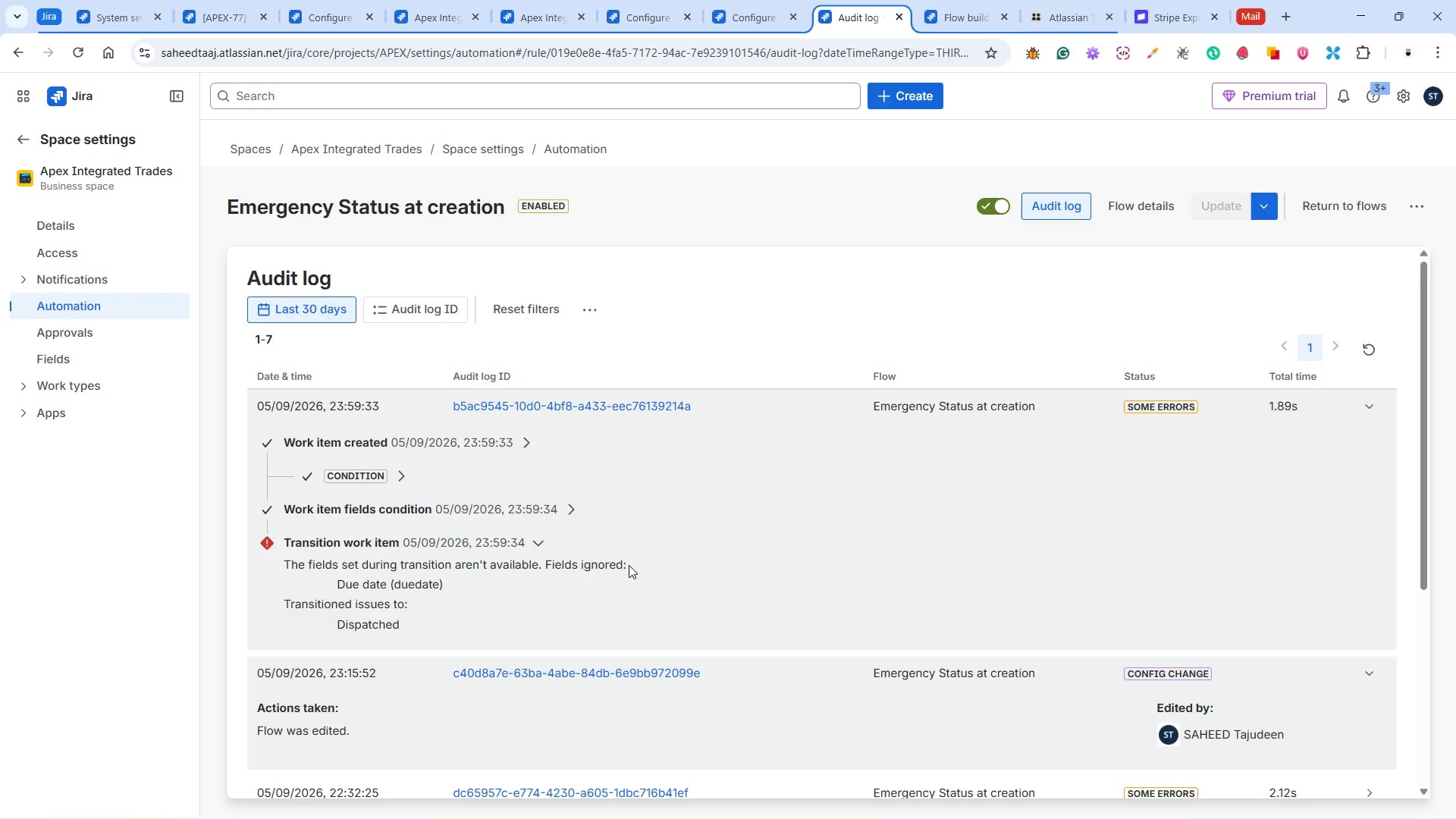 
wait(17.67)
 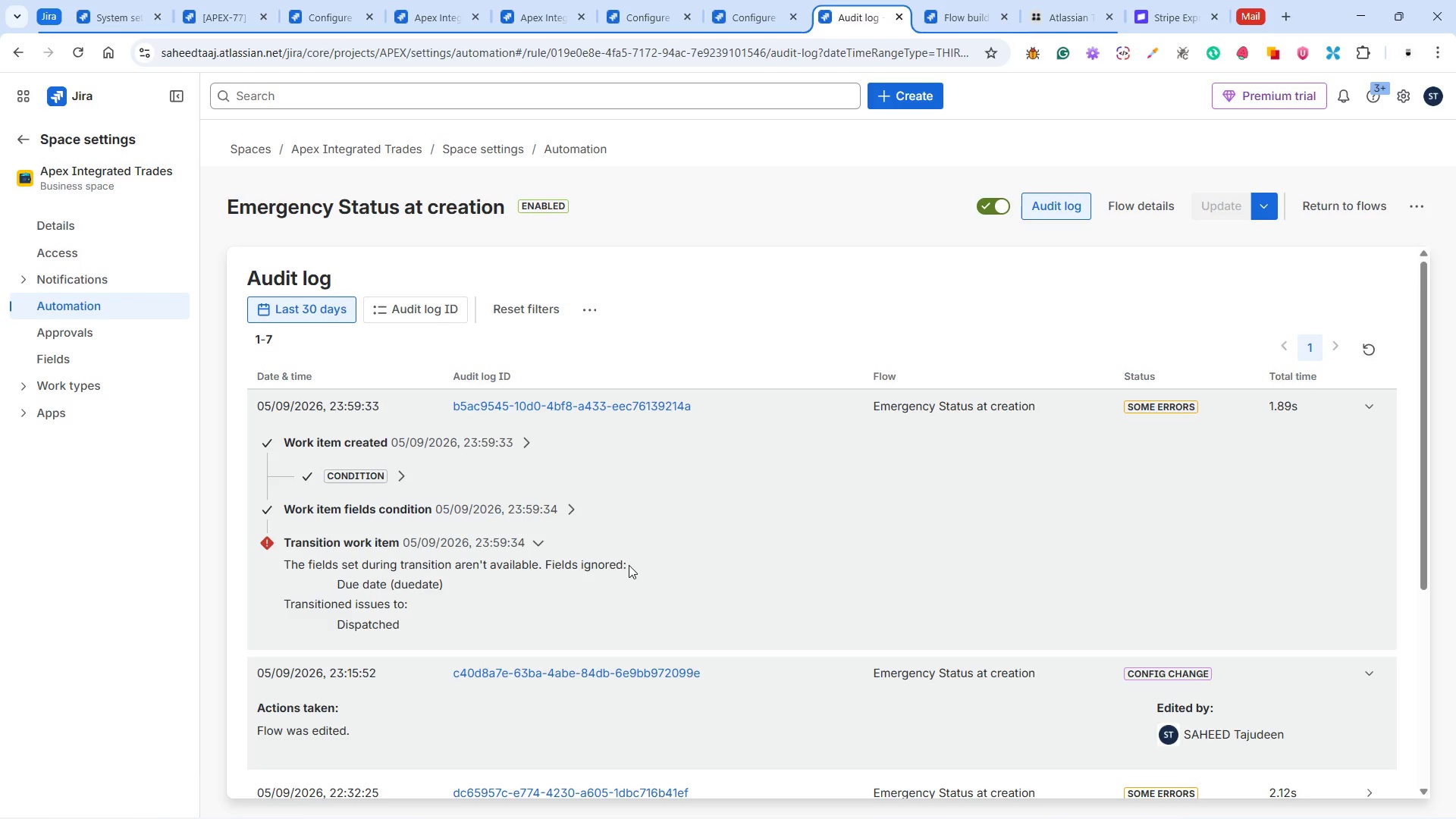 
left_click([1139, 213])
 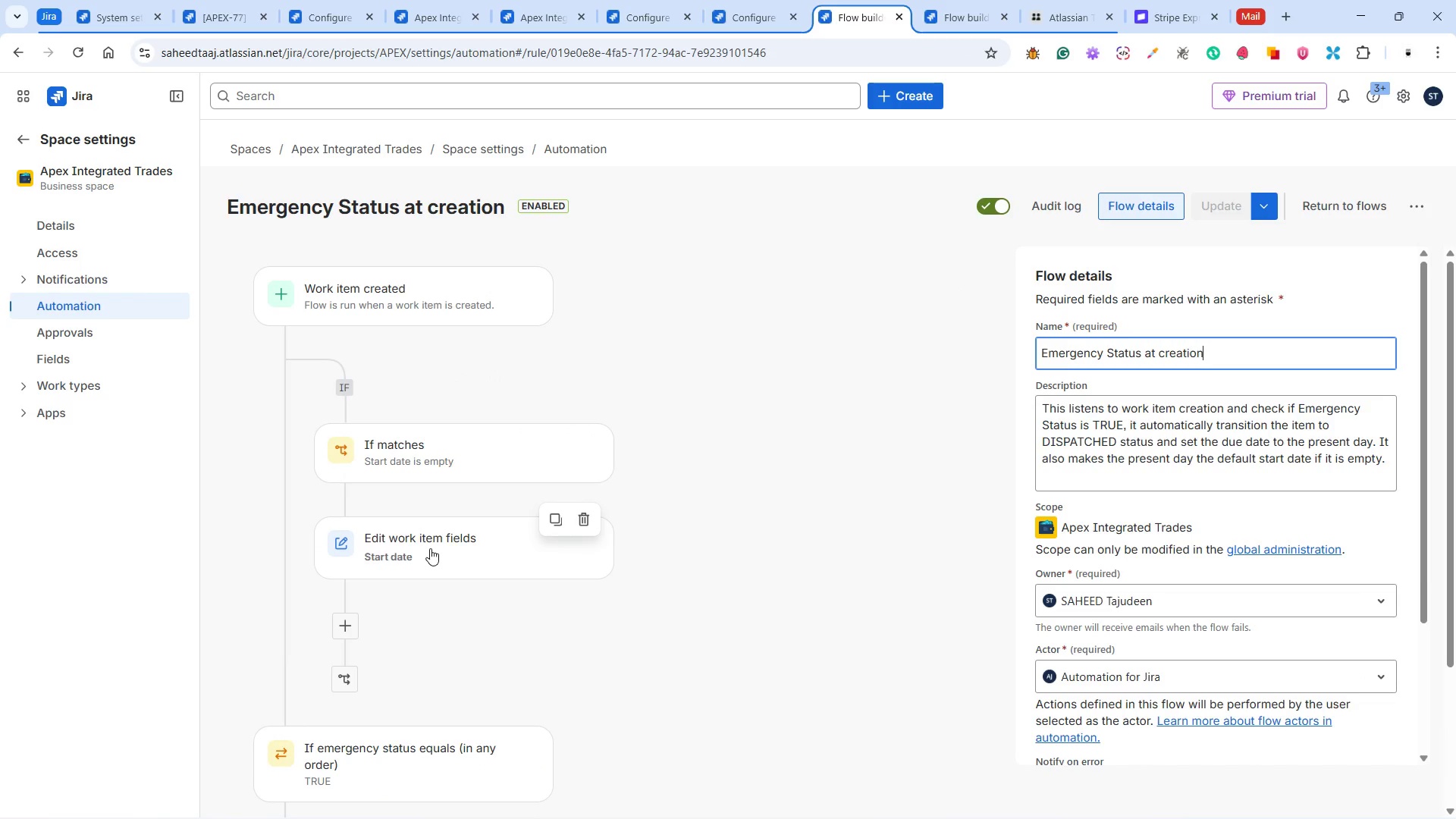 
scroll: coordinate [467, 557], scroll_direction: down, amount: 3.0
 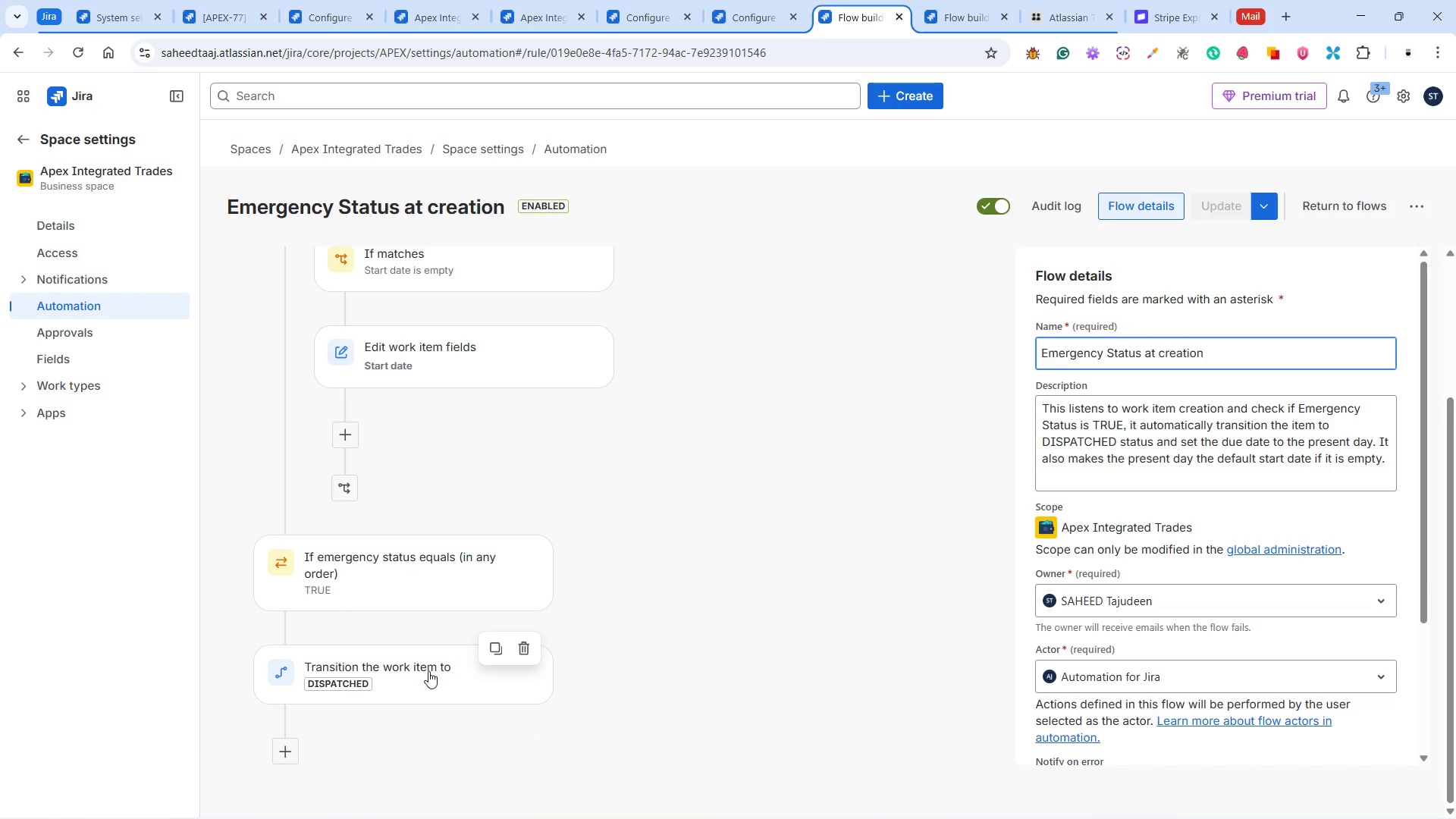 
left_click([428, 671])
 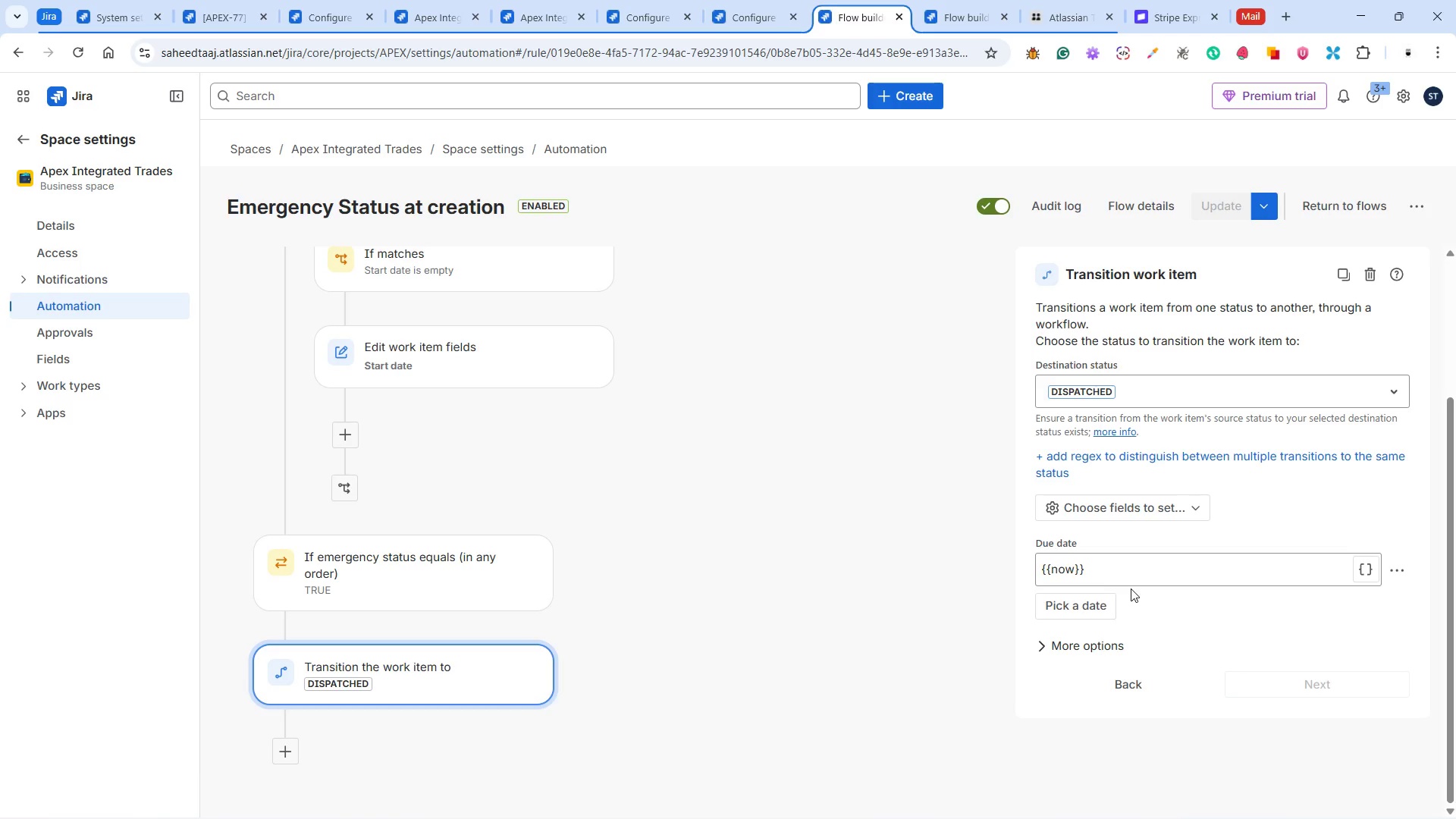 
wait(6.31)
 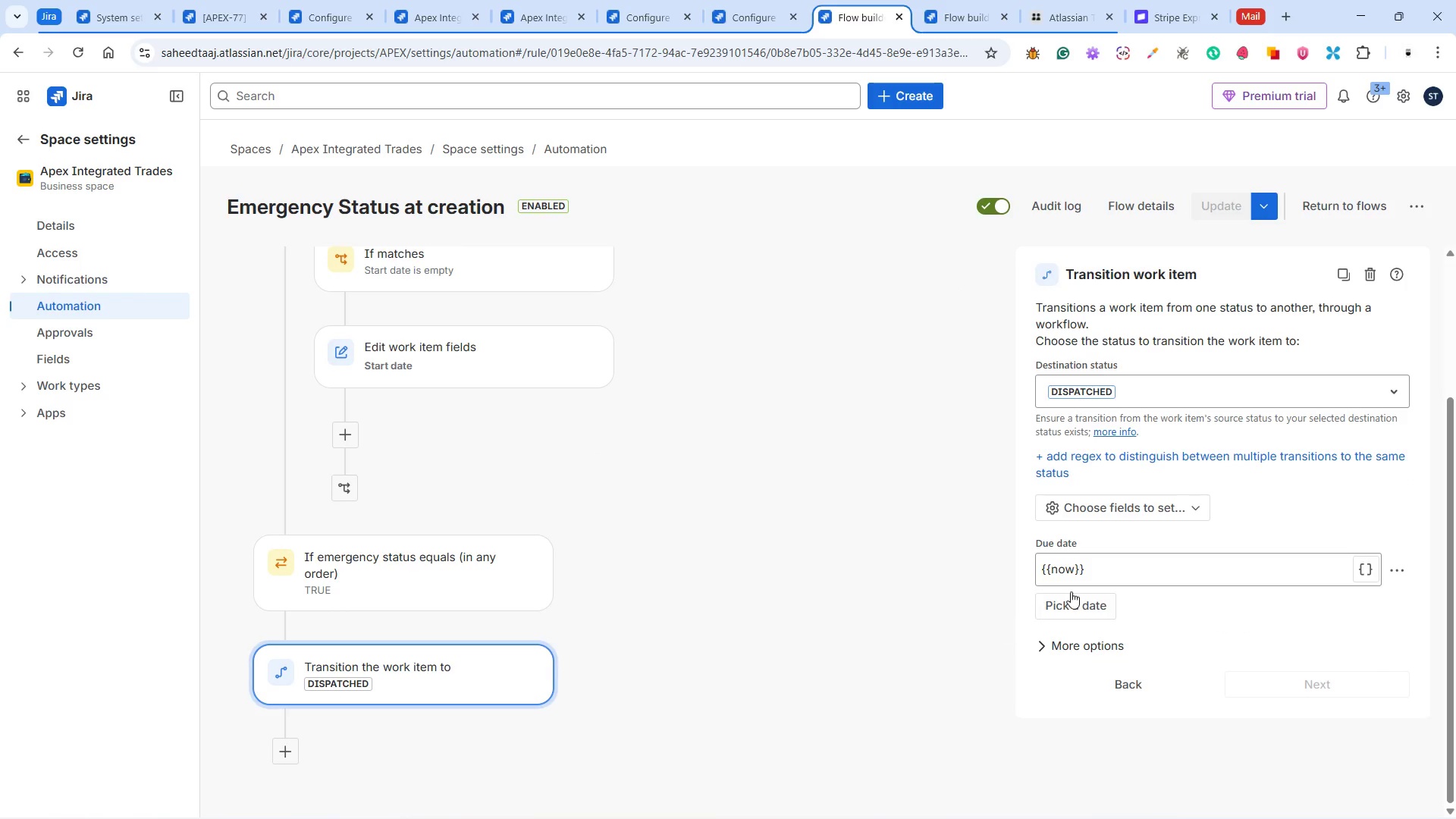 
double_click([1401, 572])
 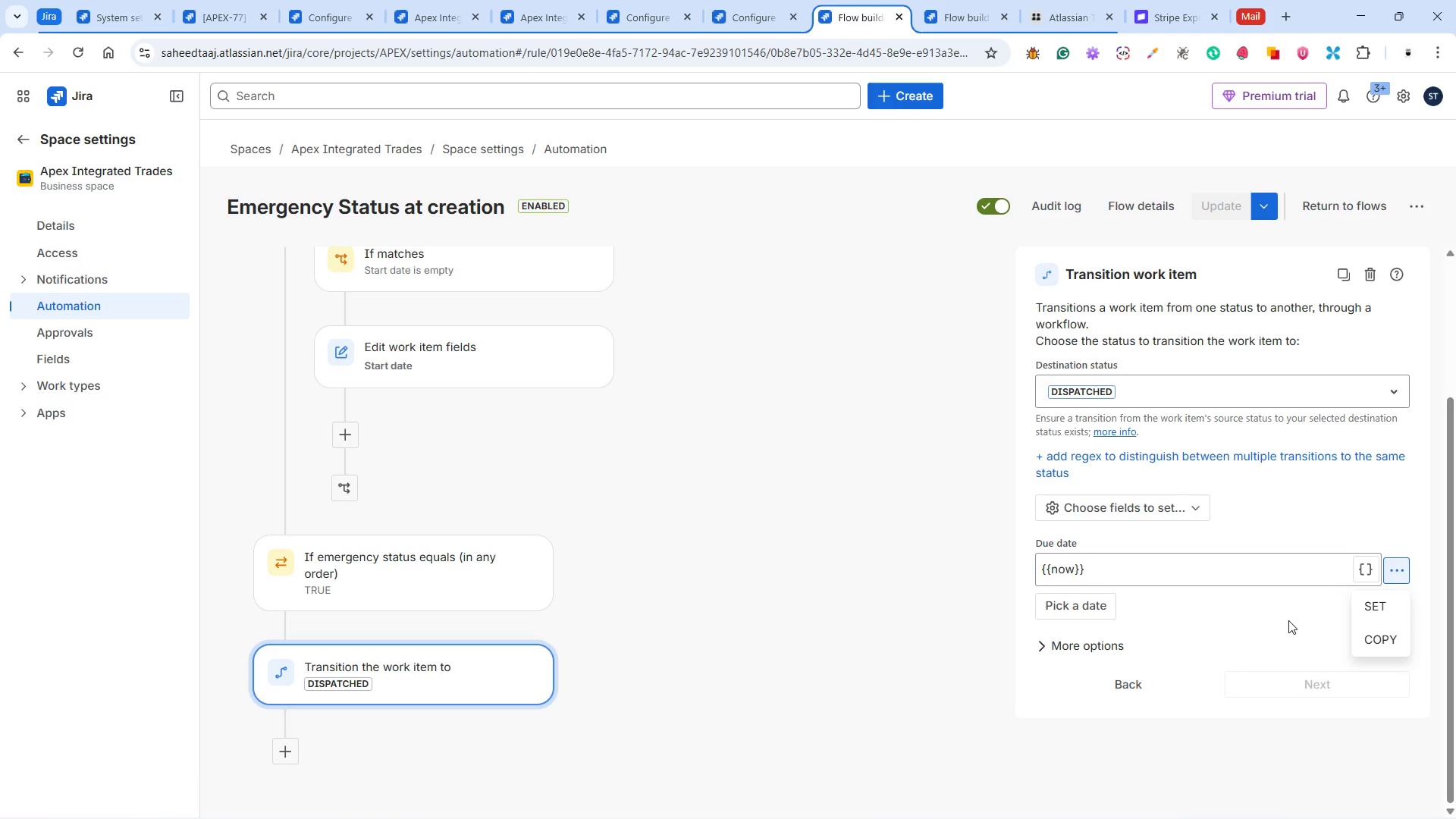 
left_click([1279, 614])
 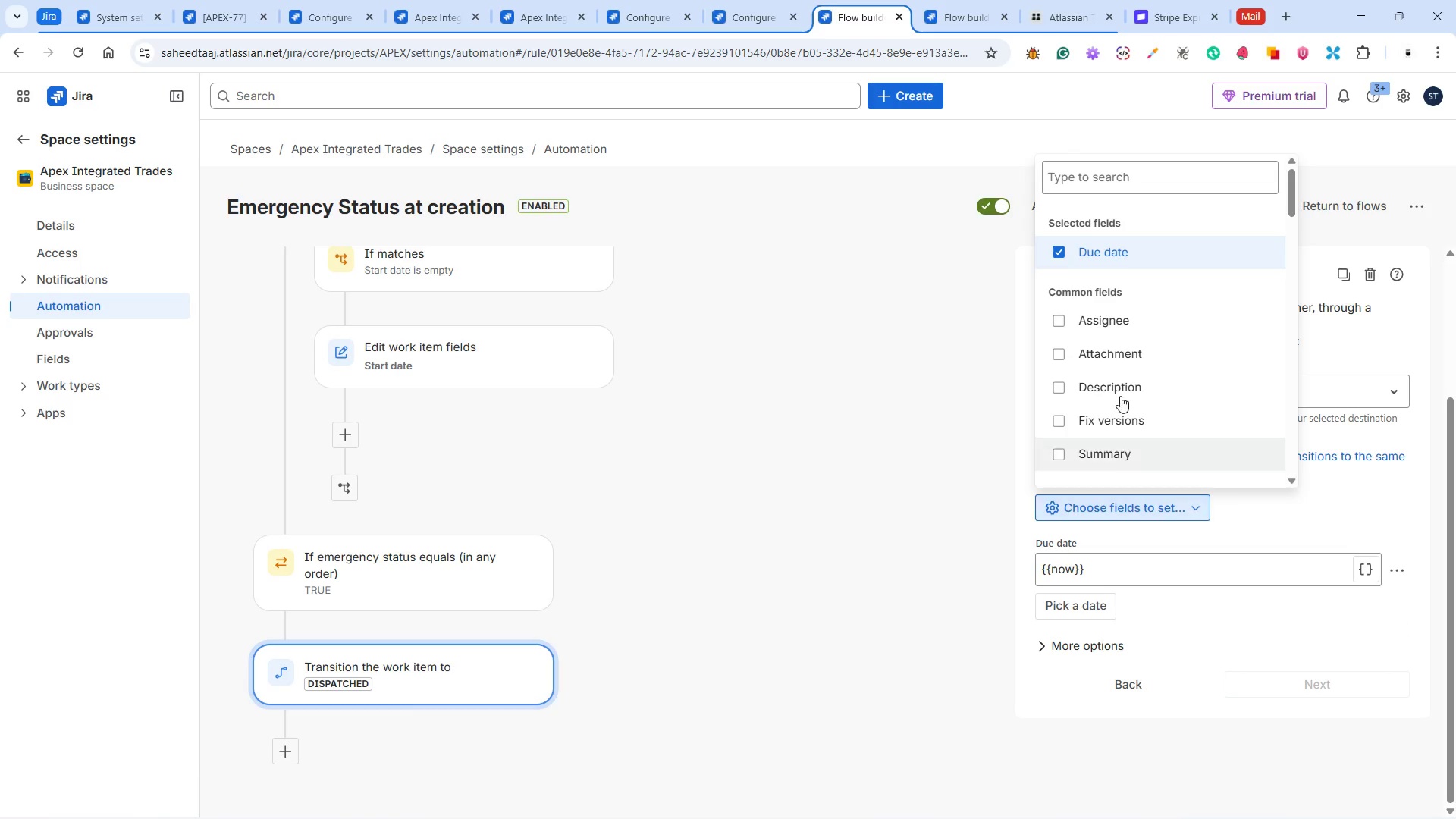 
left_click([1054, 249])
 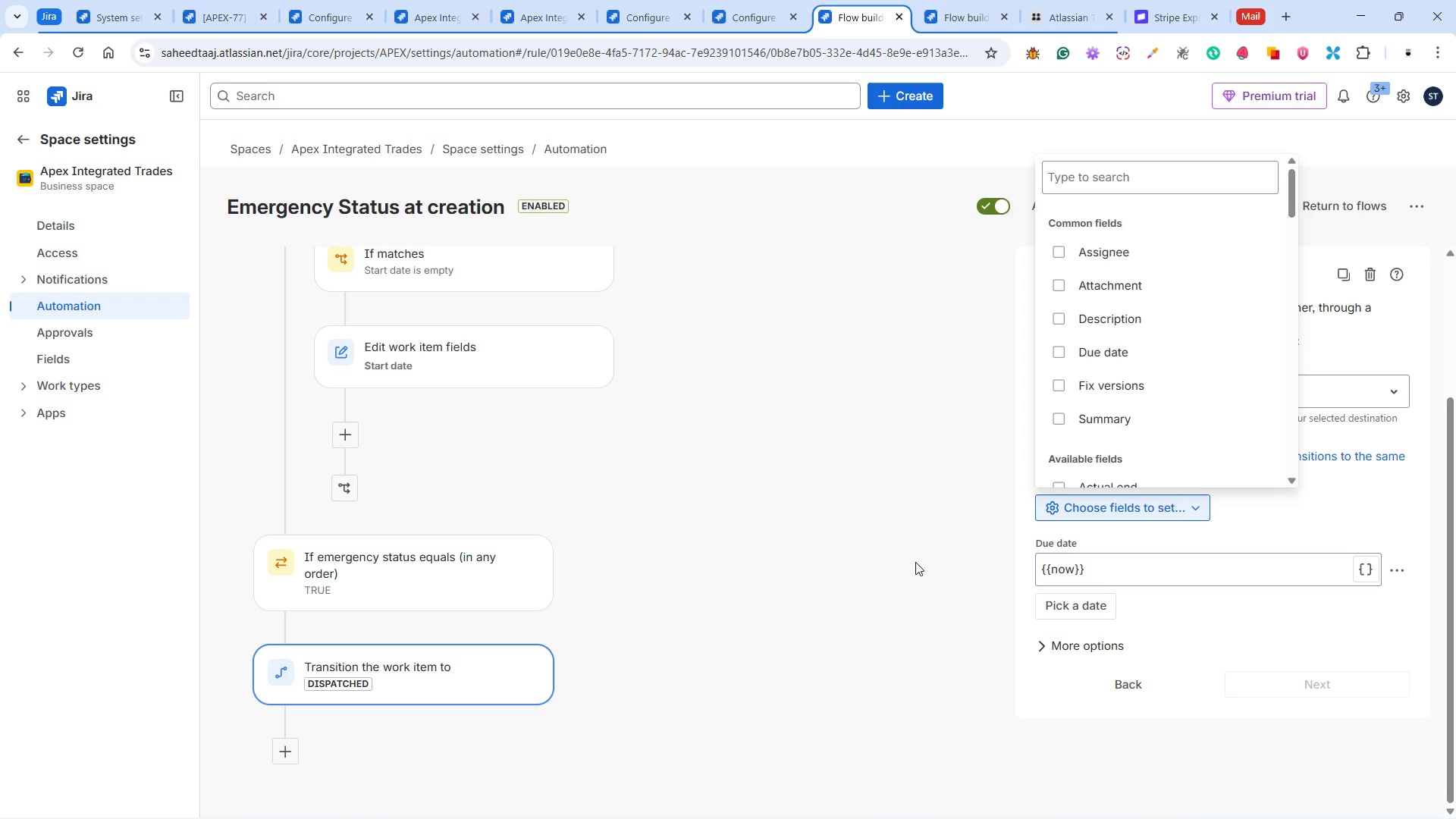 
left_click([915, 563])
 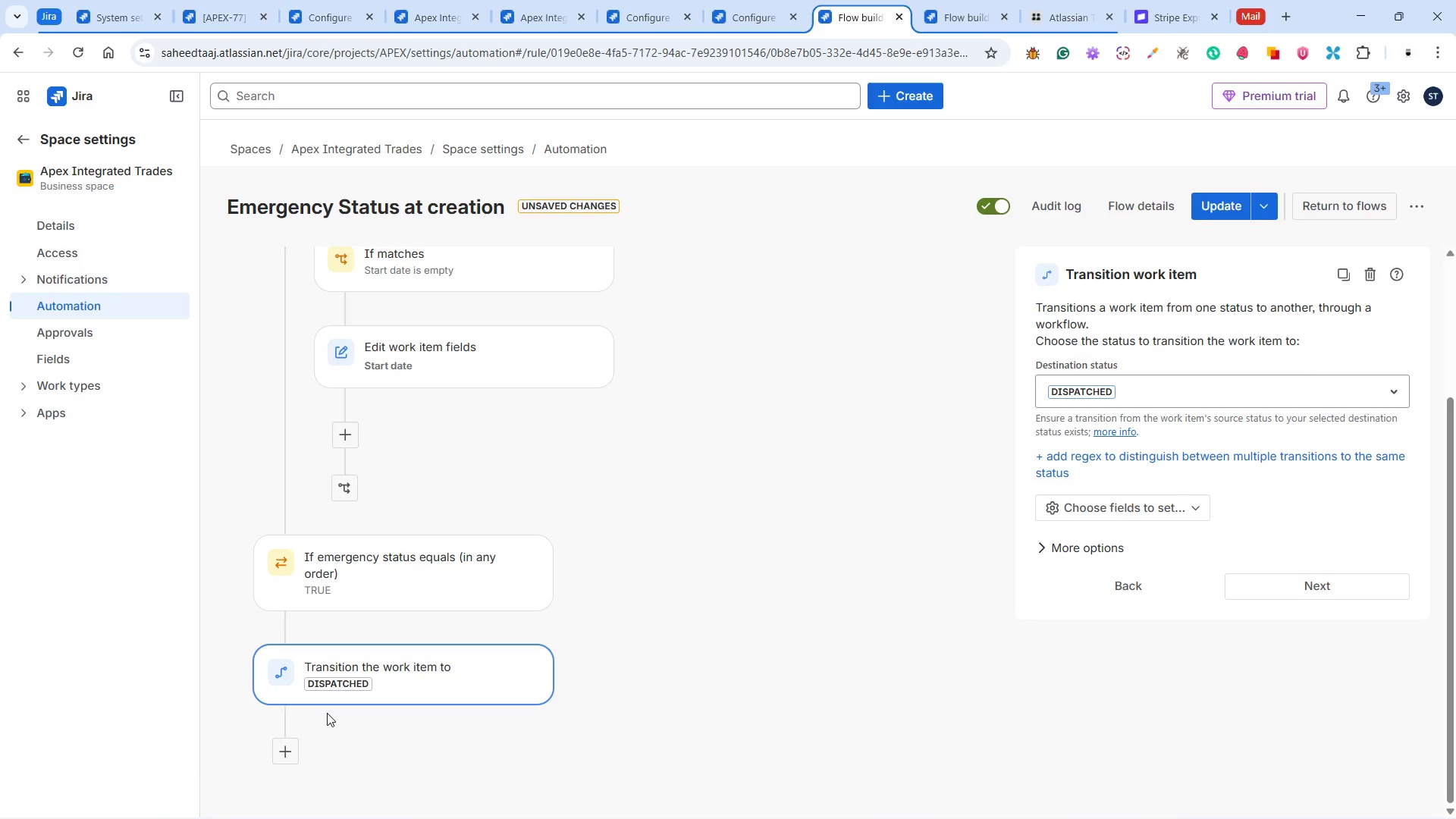 
left_click([286, 744])
 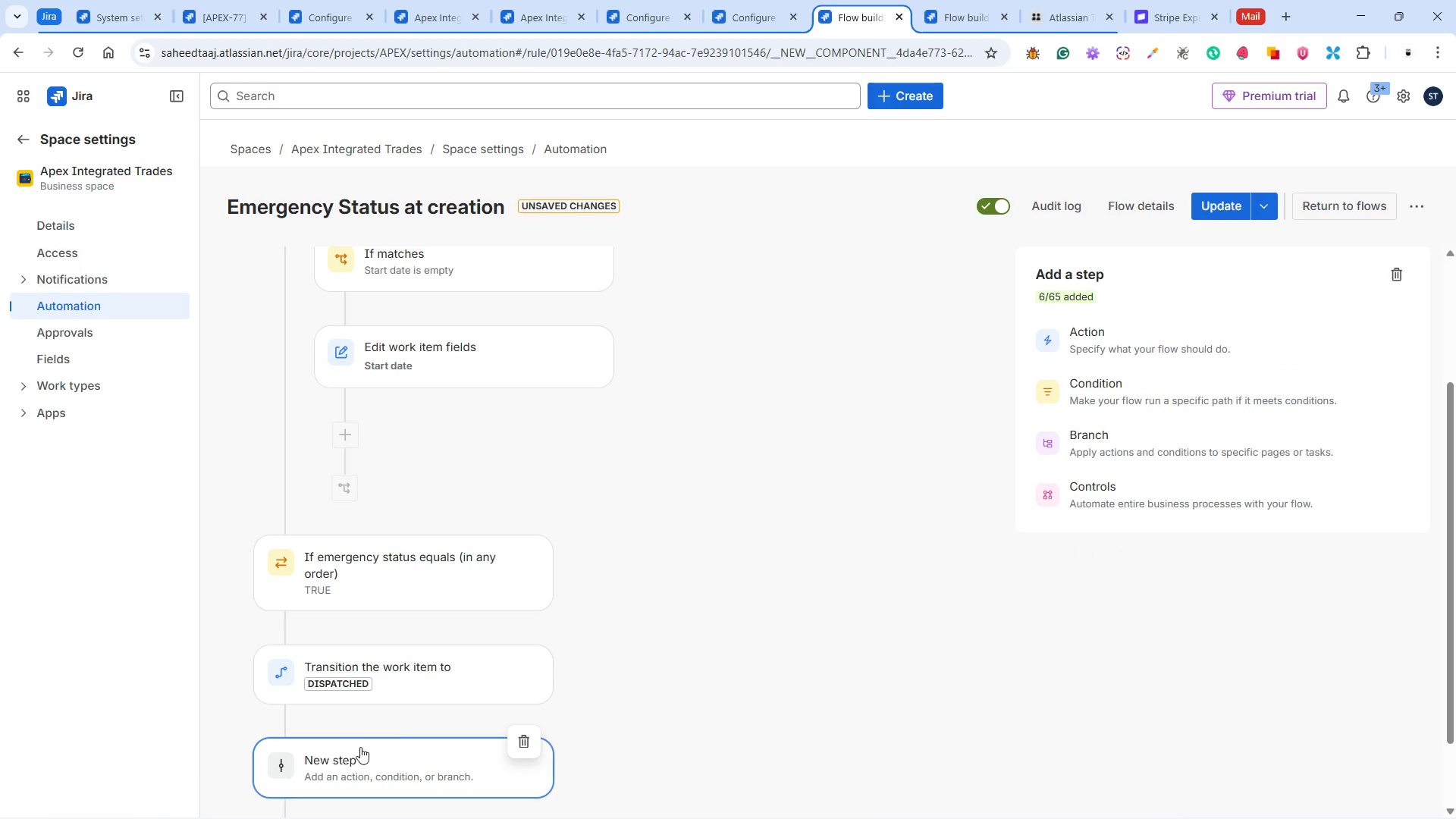 
scroll: coordinate [475, 691], scroll_direction: down, amount: 5.0
 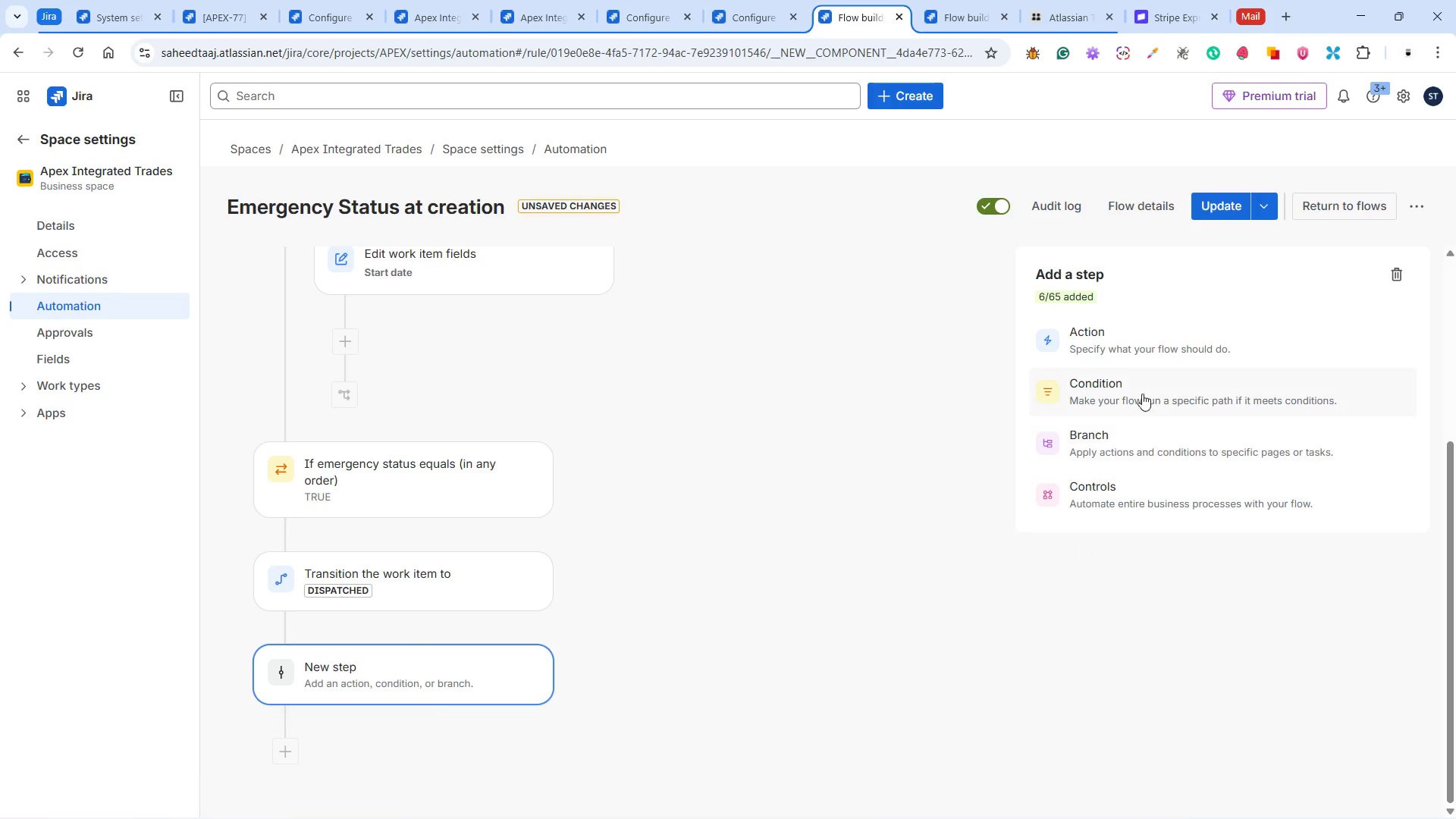 
left_click([1133, 347])
 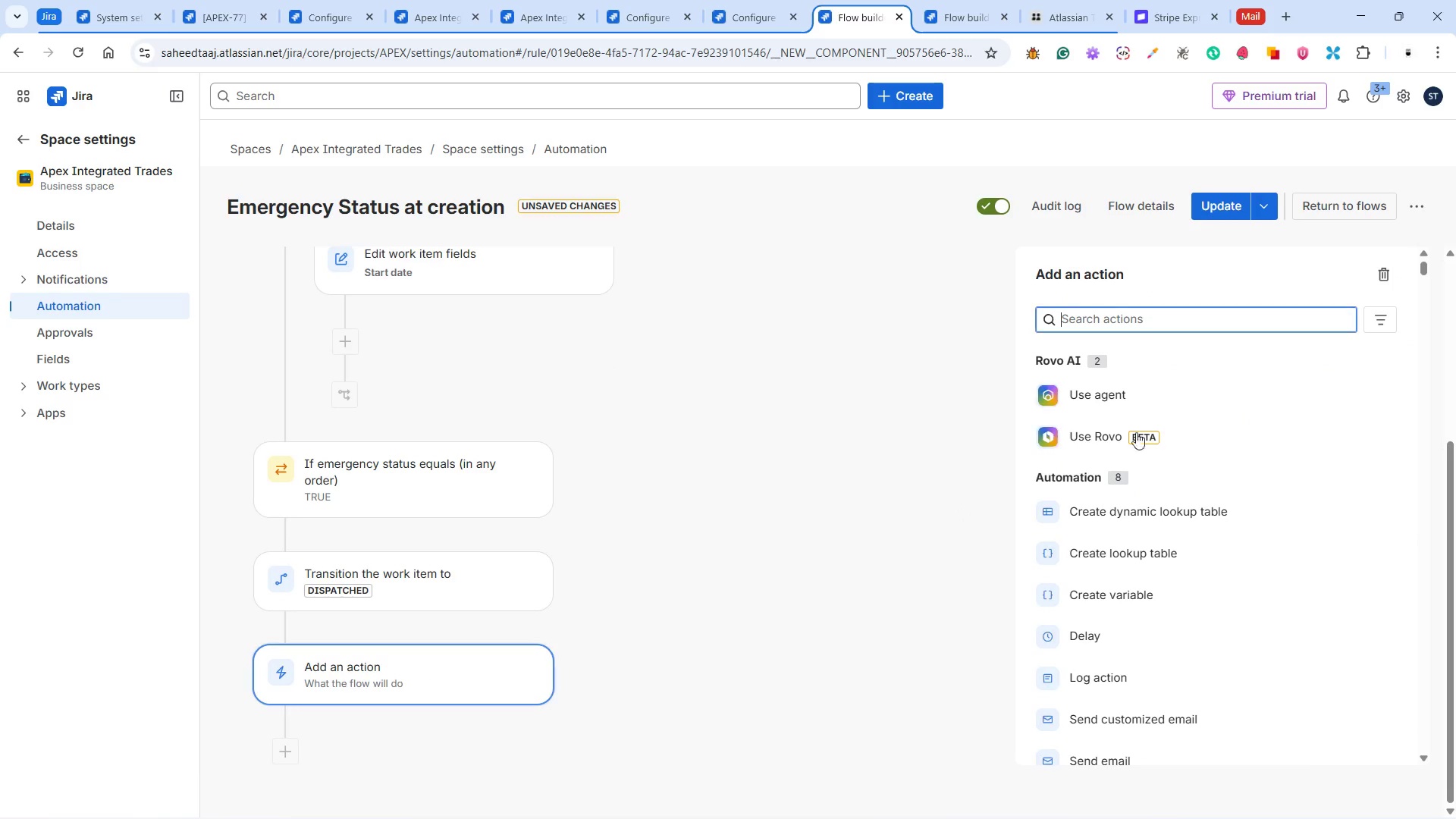 
scroll: coordinate [1194, 582], scroll_direction: down, amount: 7.0
 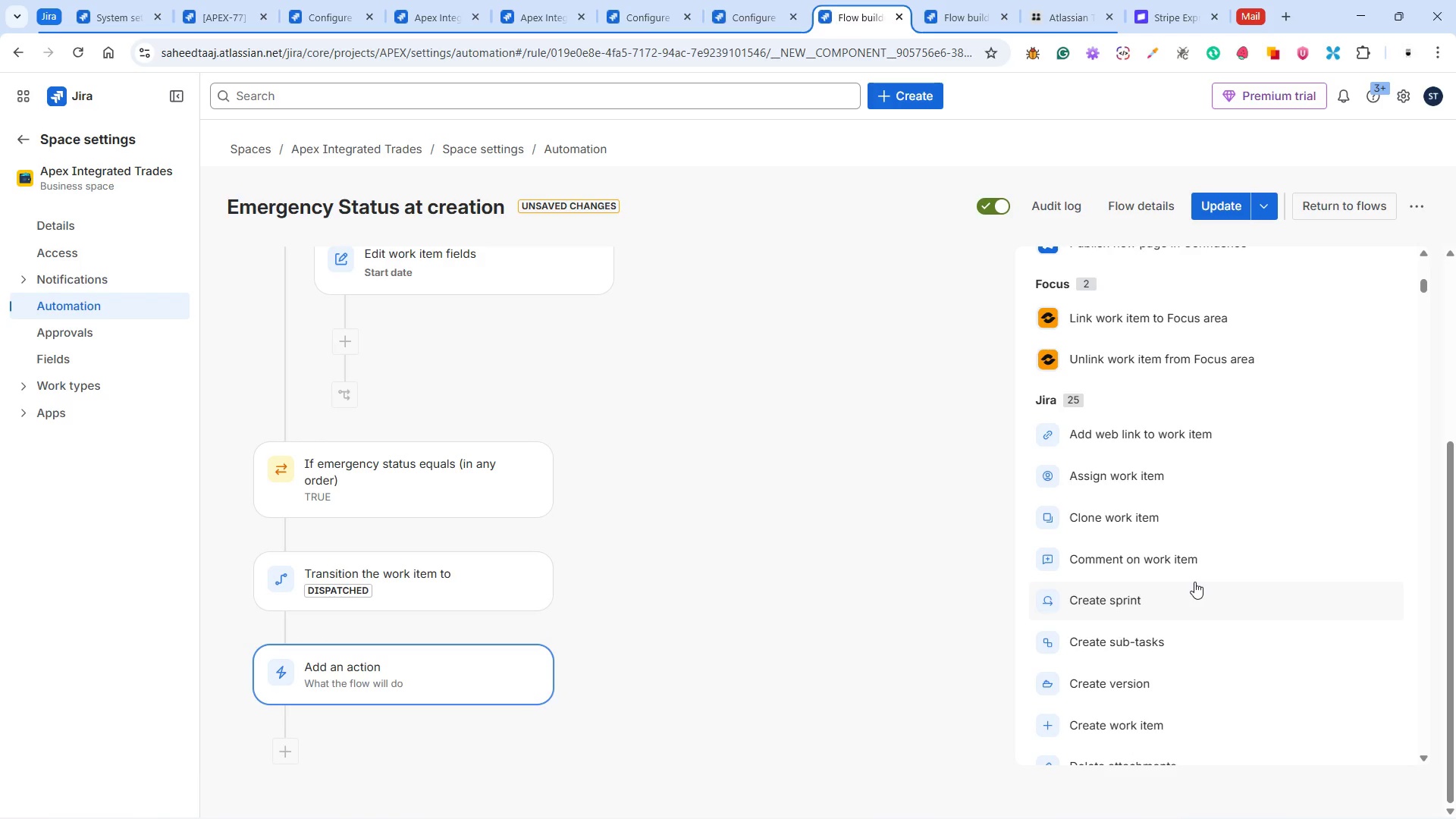 
wait(14.5)
 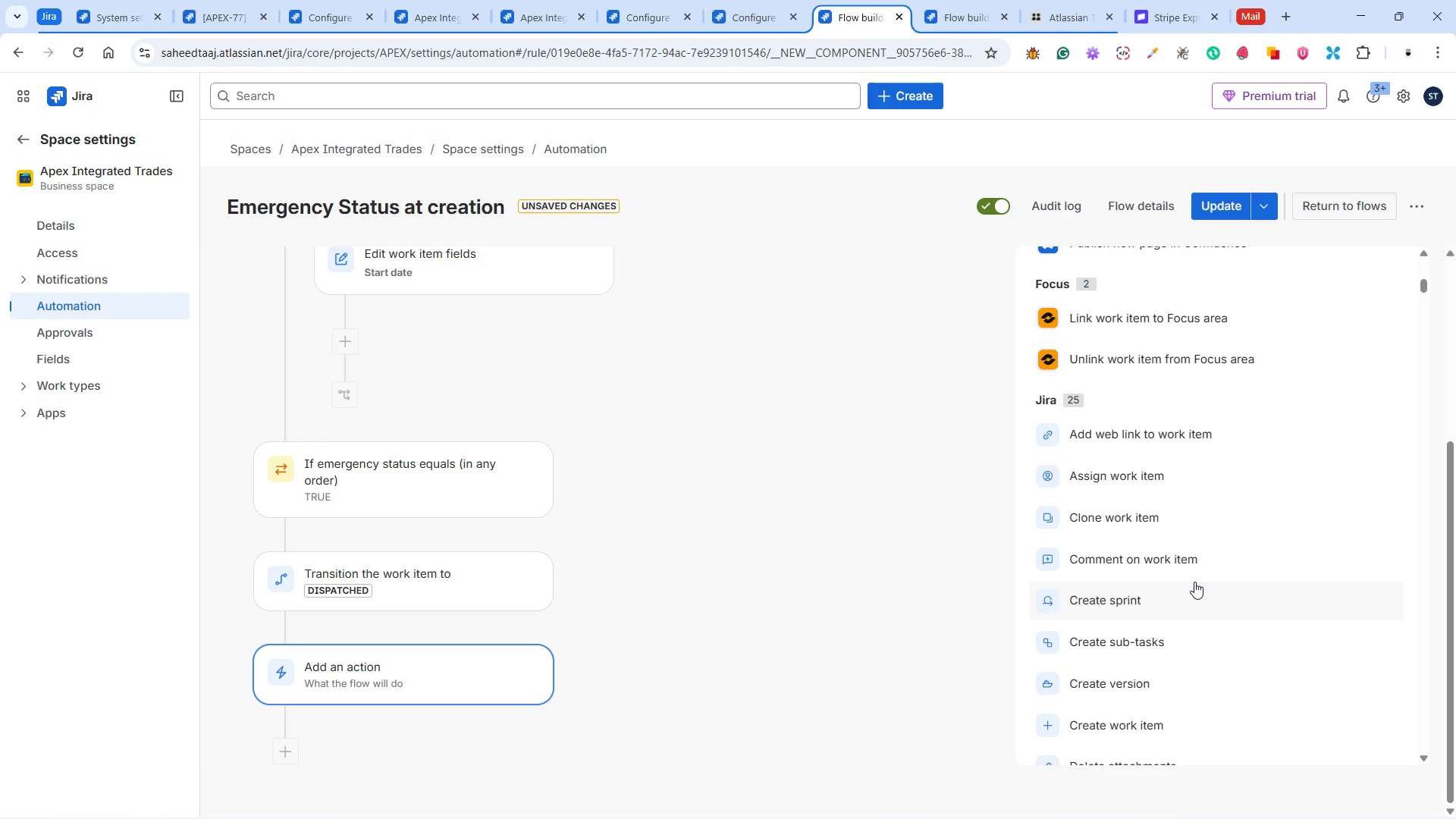 
scroll: coordinate [1200, 575], scroll_direction: down, amount: 3.0
 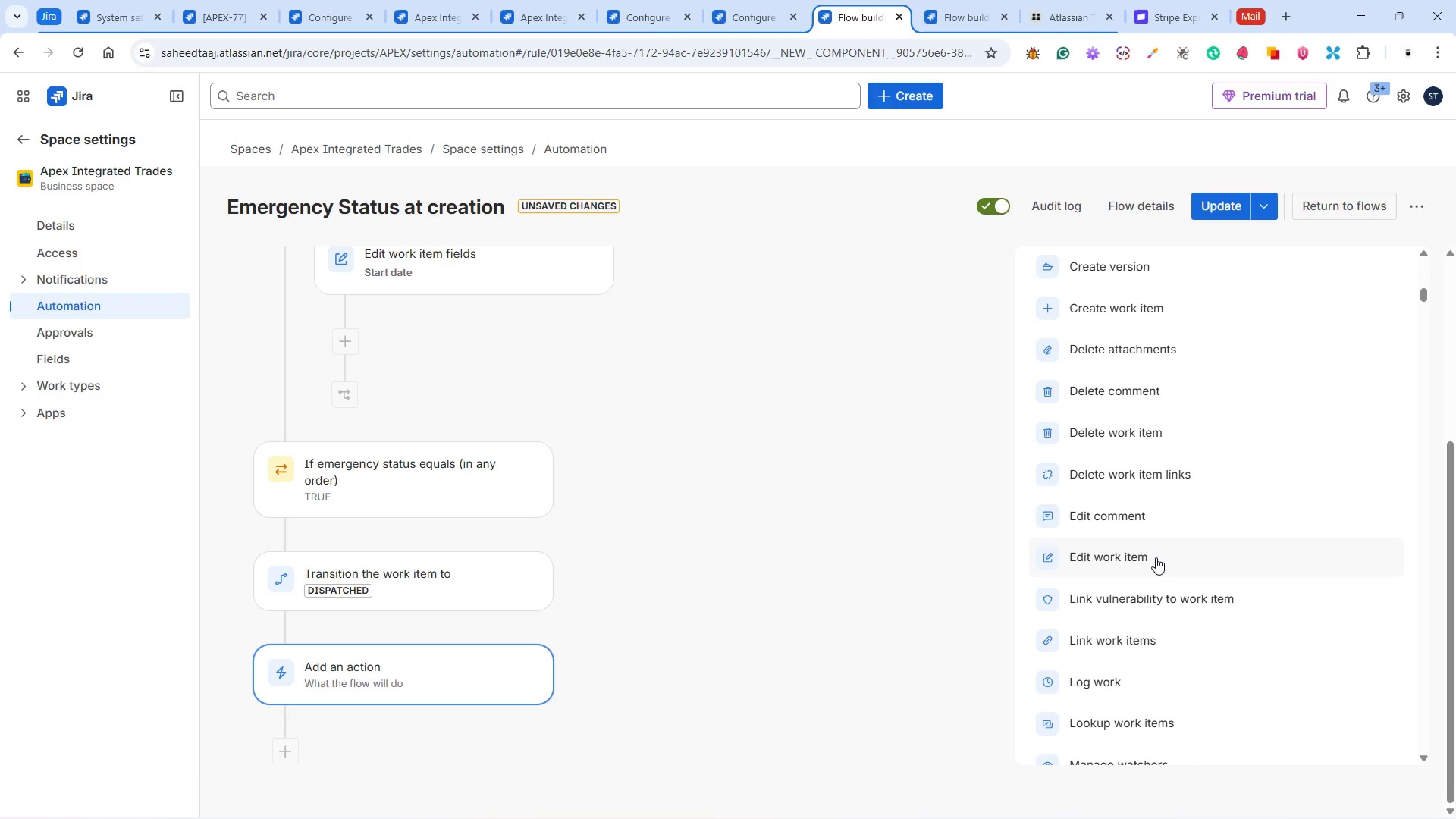 
left_click([1156, 556])
 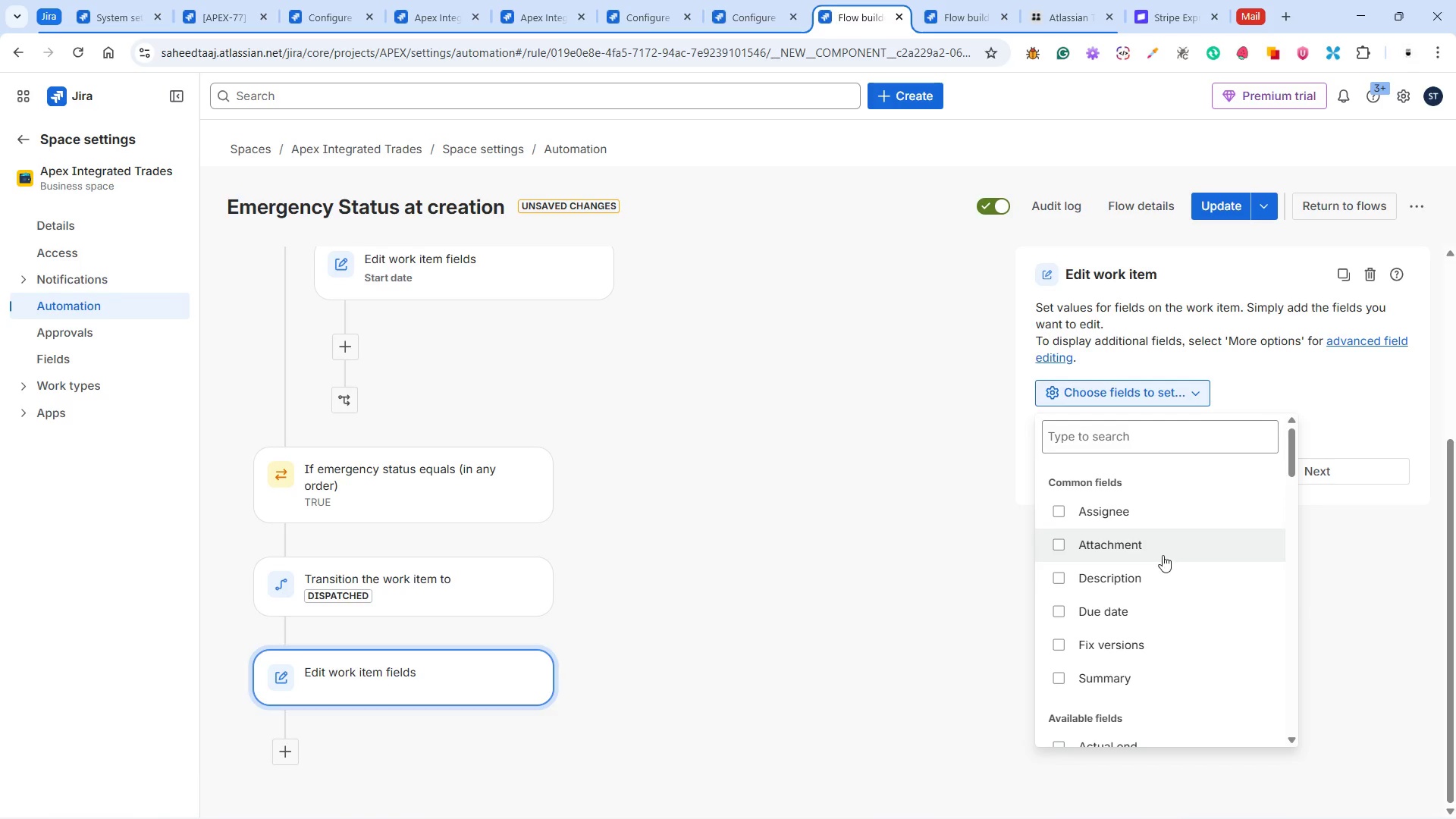 
wait(5.34)
 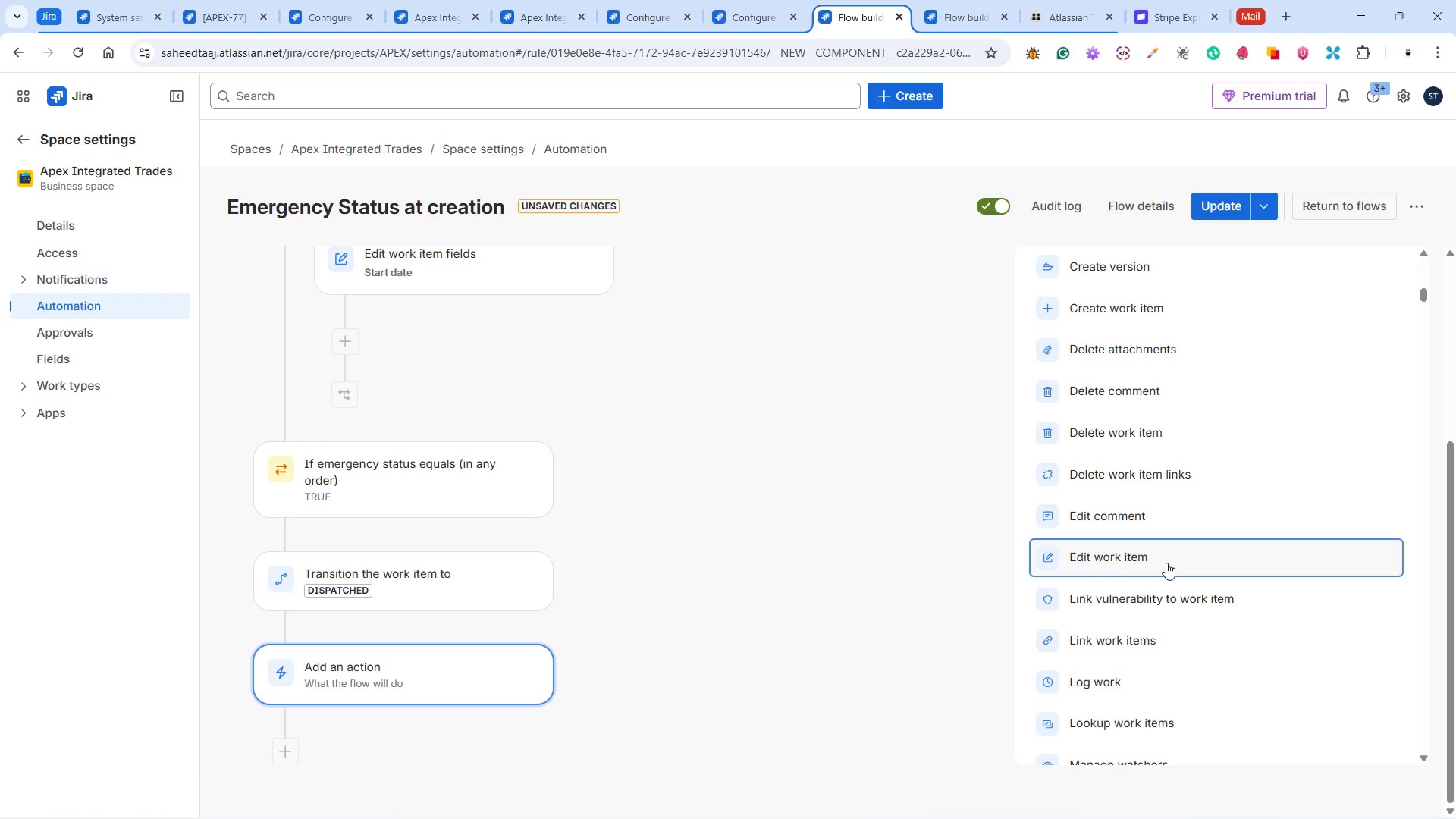 
left_click([1160, 608])
 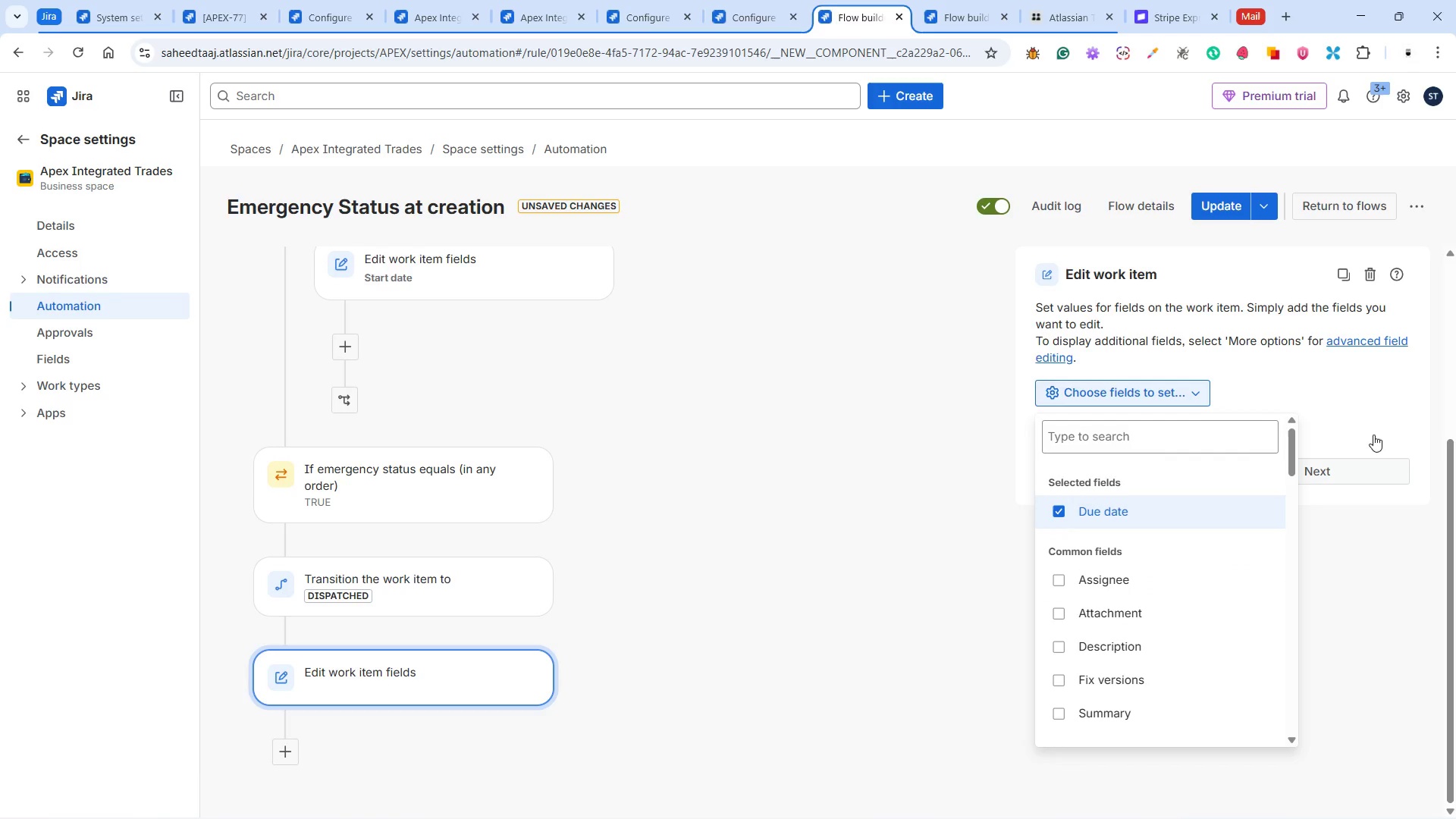 
left_click([1352, 400])
 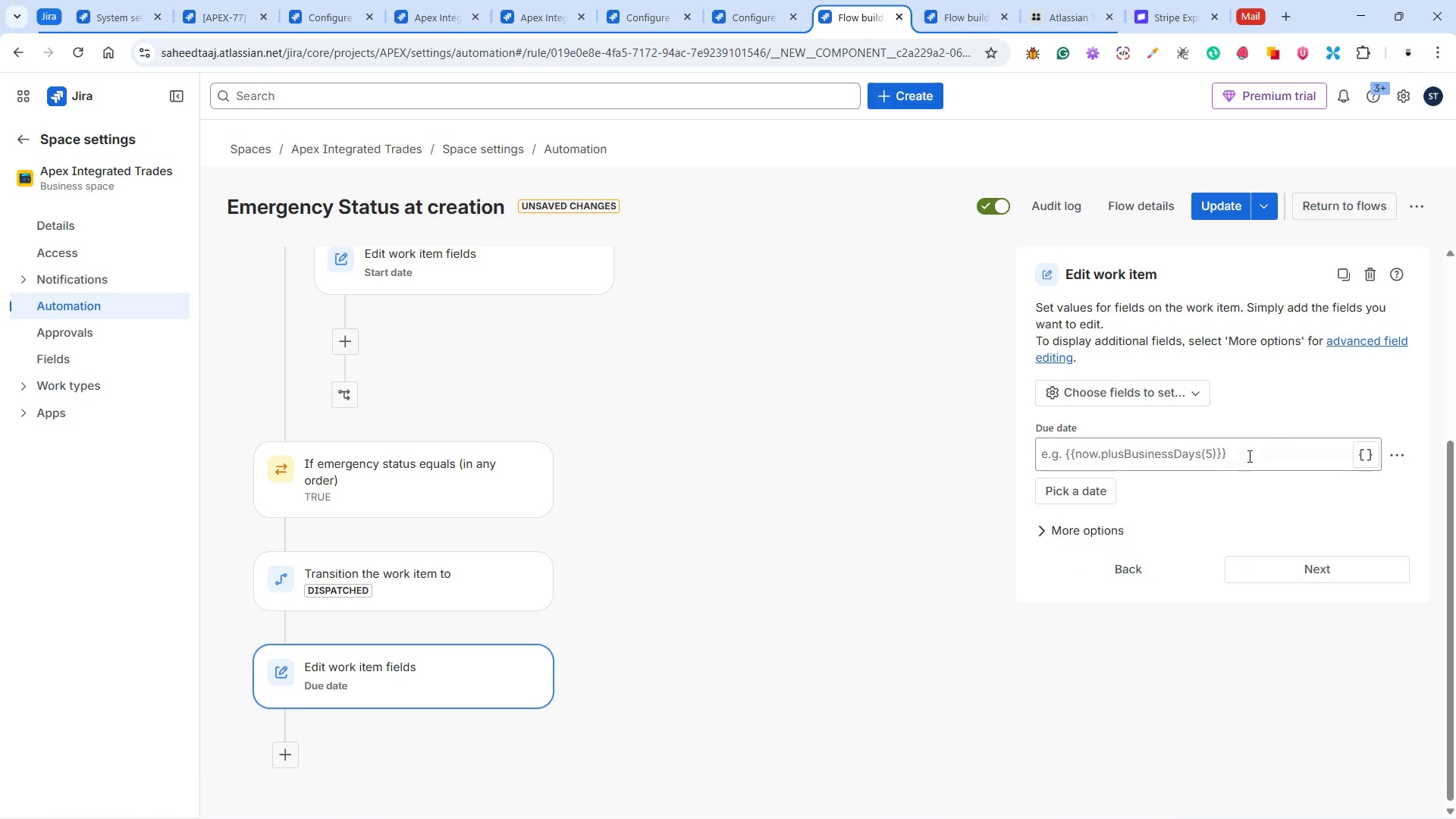 
left_click([1235, 456])
 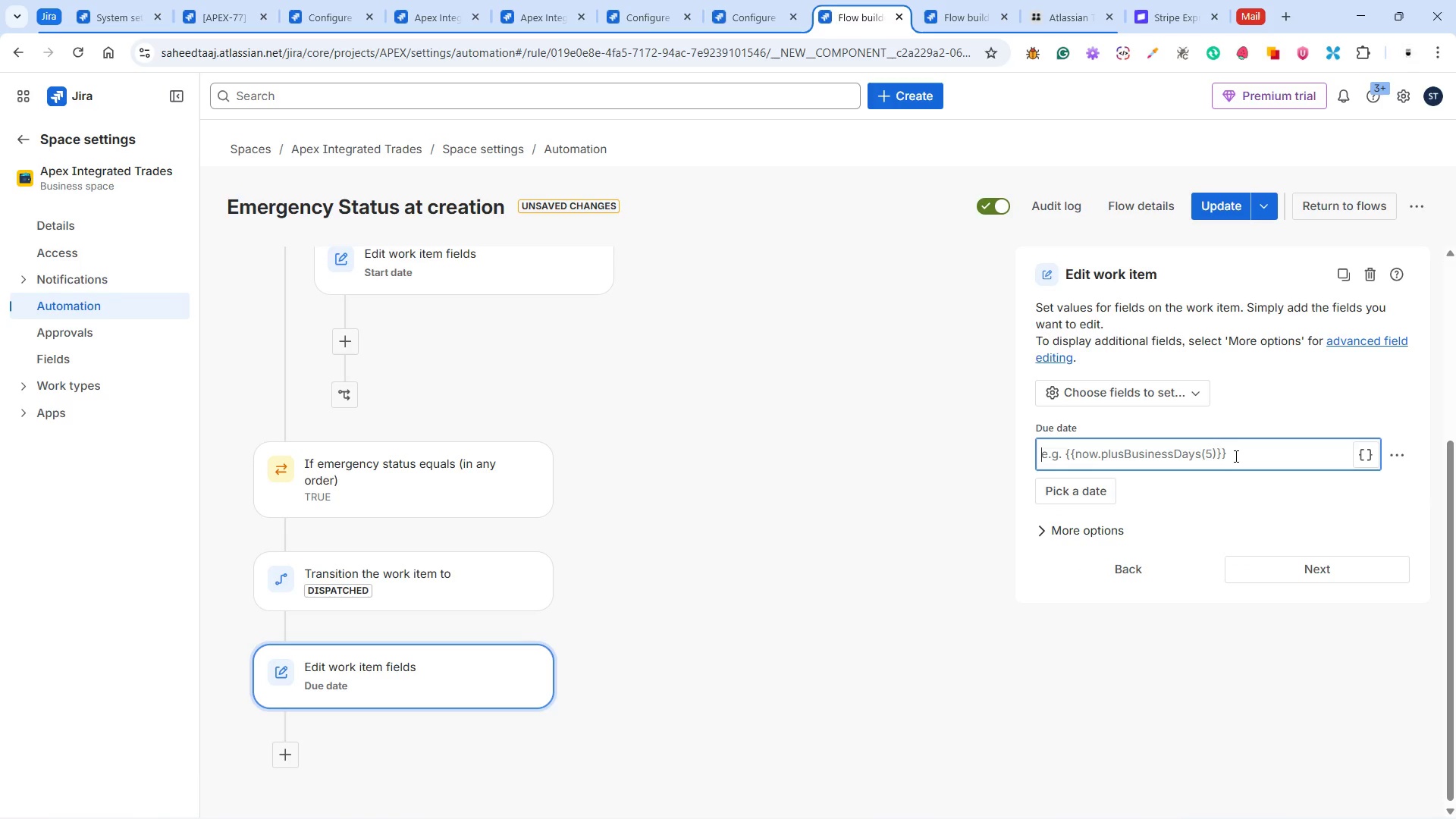 
type({{now}})
 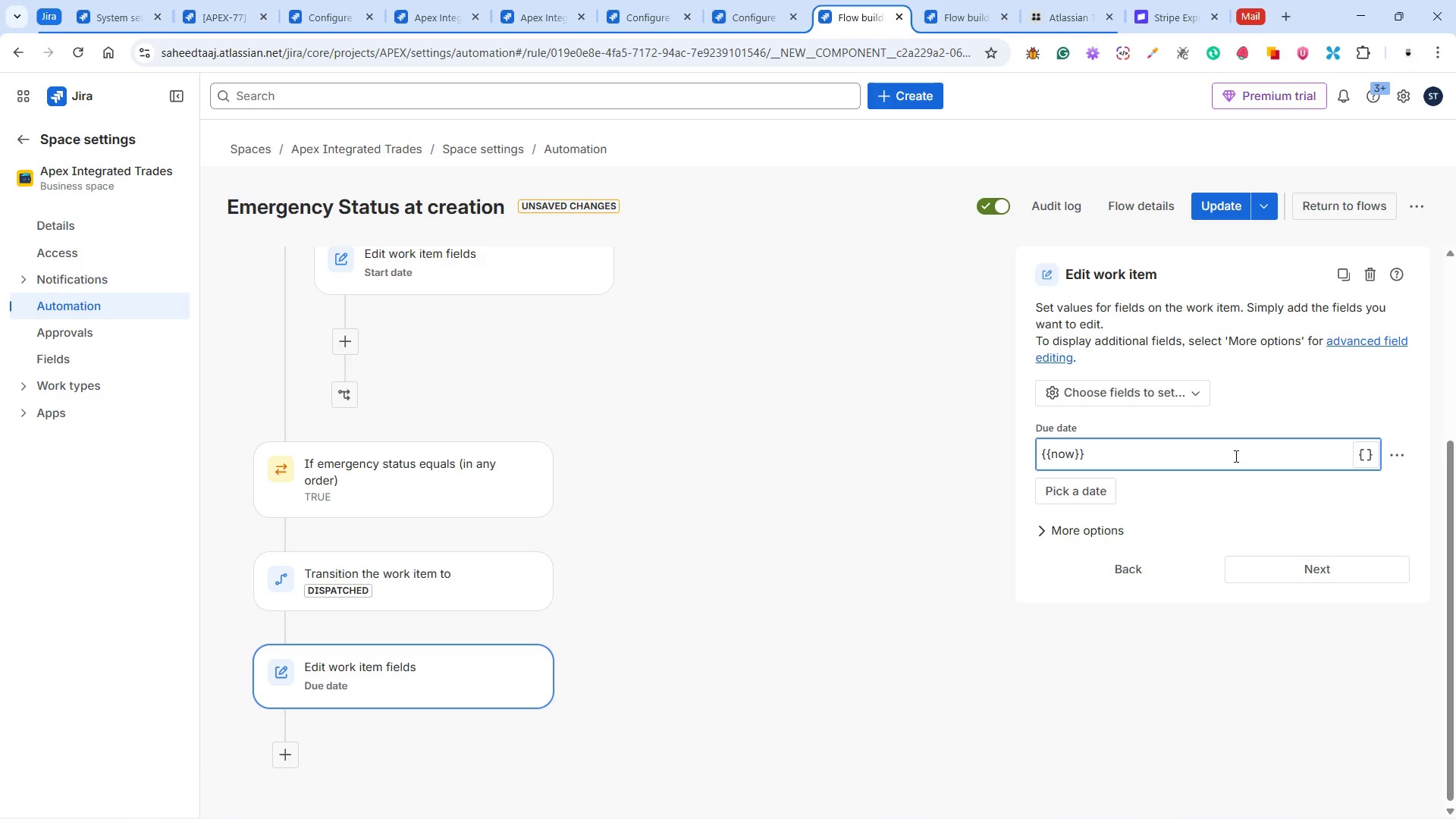 
left_click([1153, 203])
 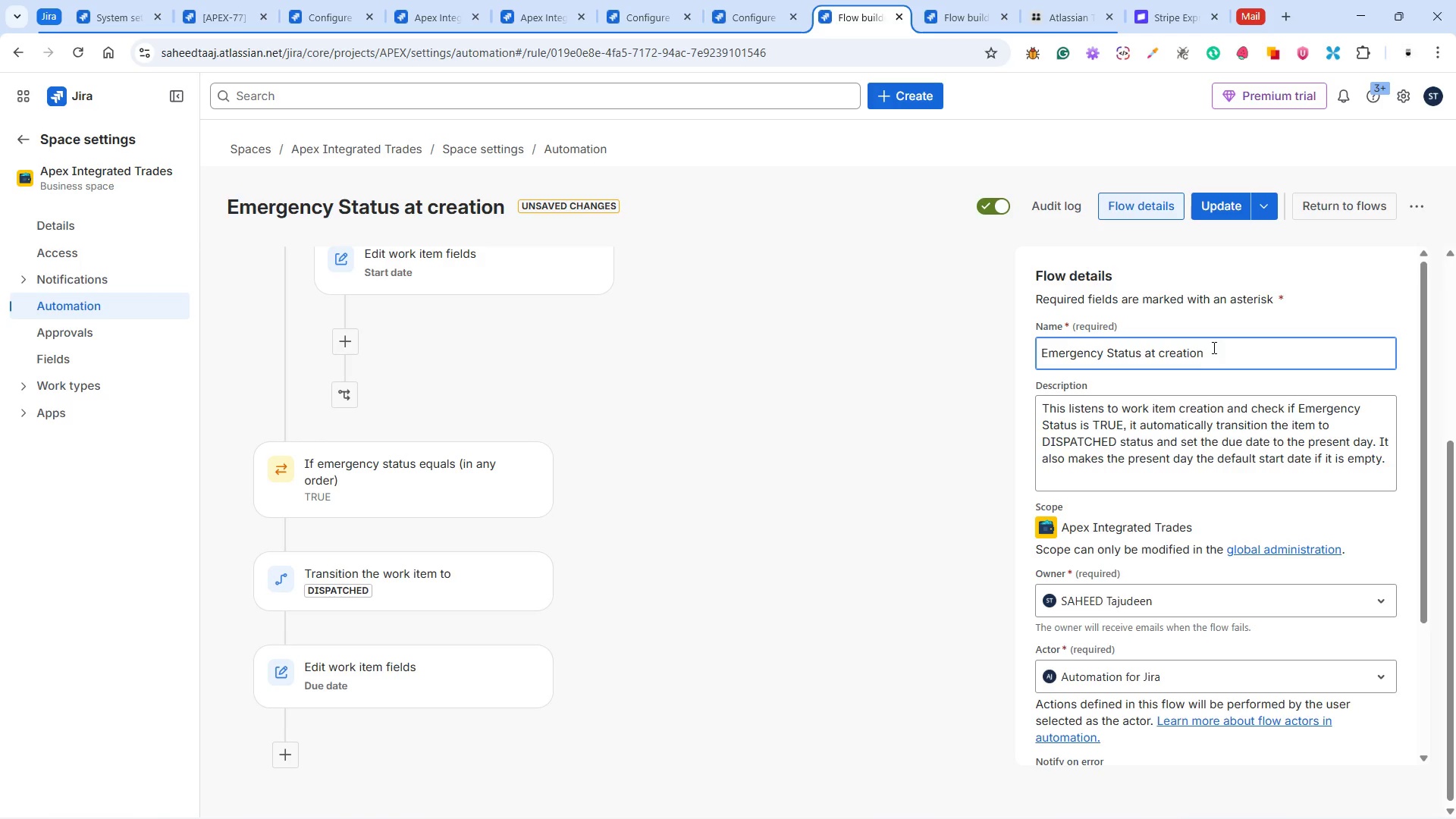 
wait(6.83)
 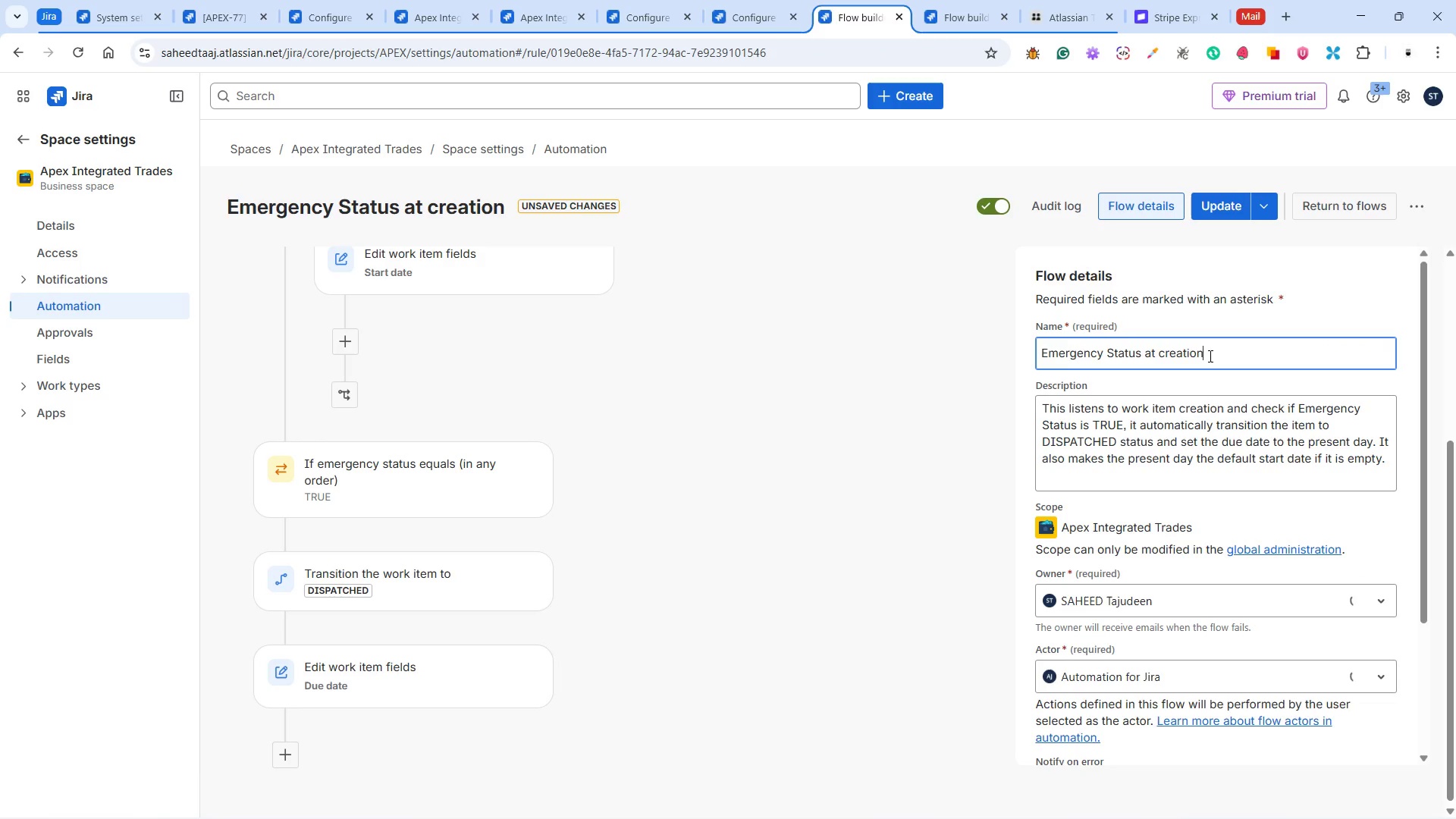 
left_click_drag(start_coordinate=[1216, 346], to_coordinate=[1108, 345])
 